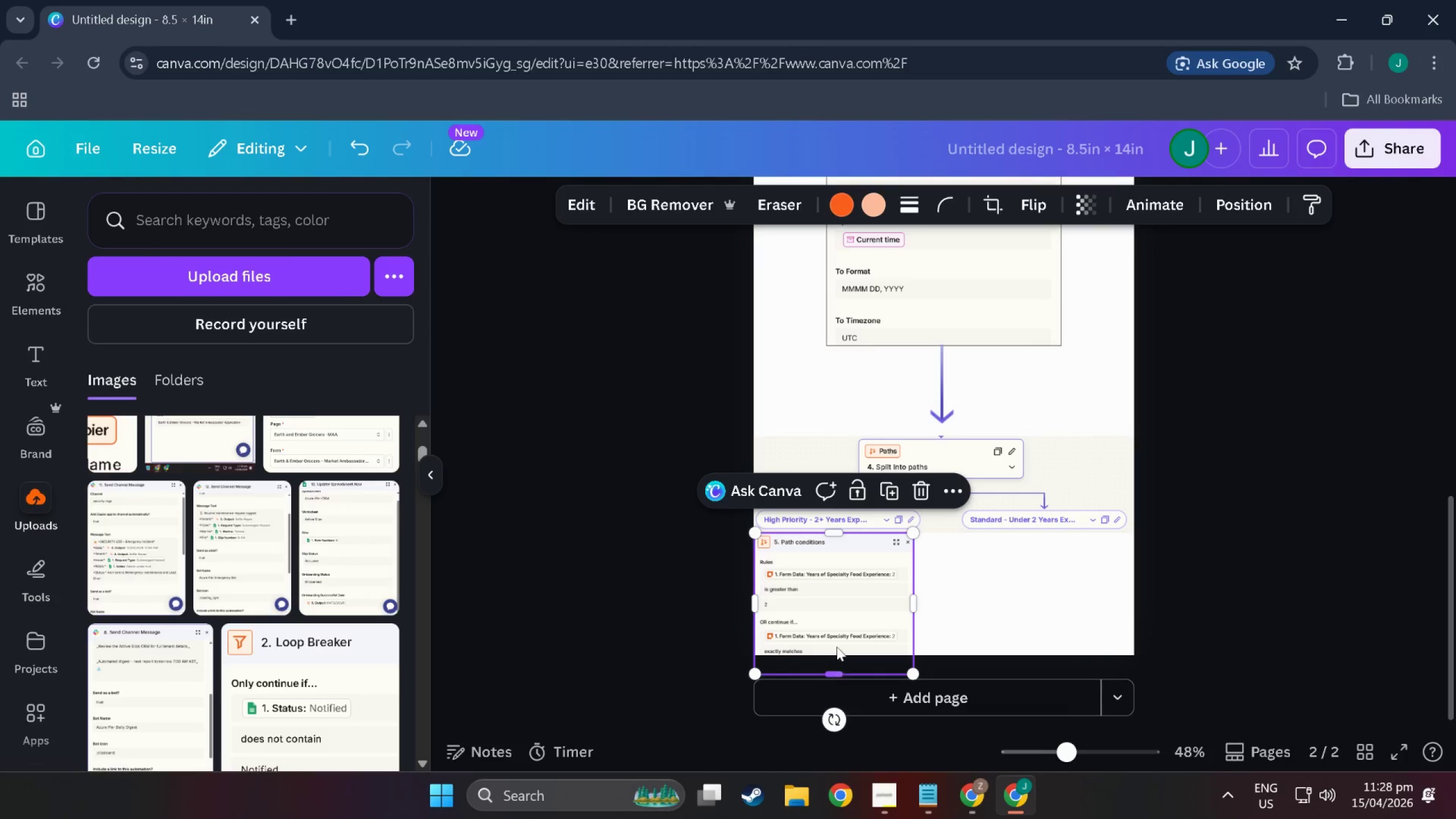 
left_click_drag(start_coordinate=[835, 628], to_coordinate=[841, 613])
 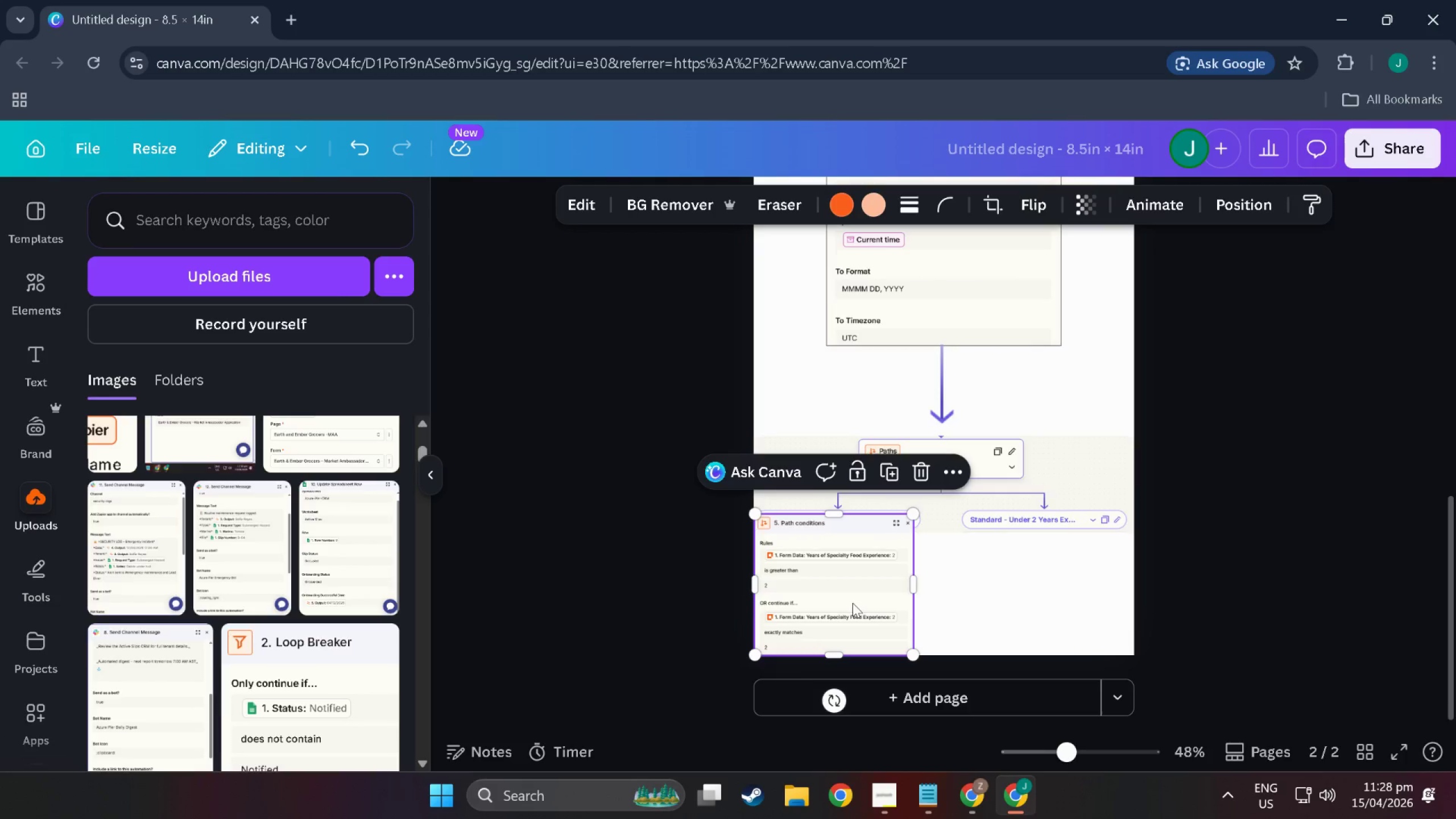 
scroll: coordinate [853, 598], scroll_direction: down, amount: 1.0
 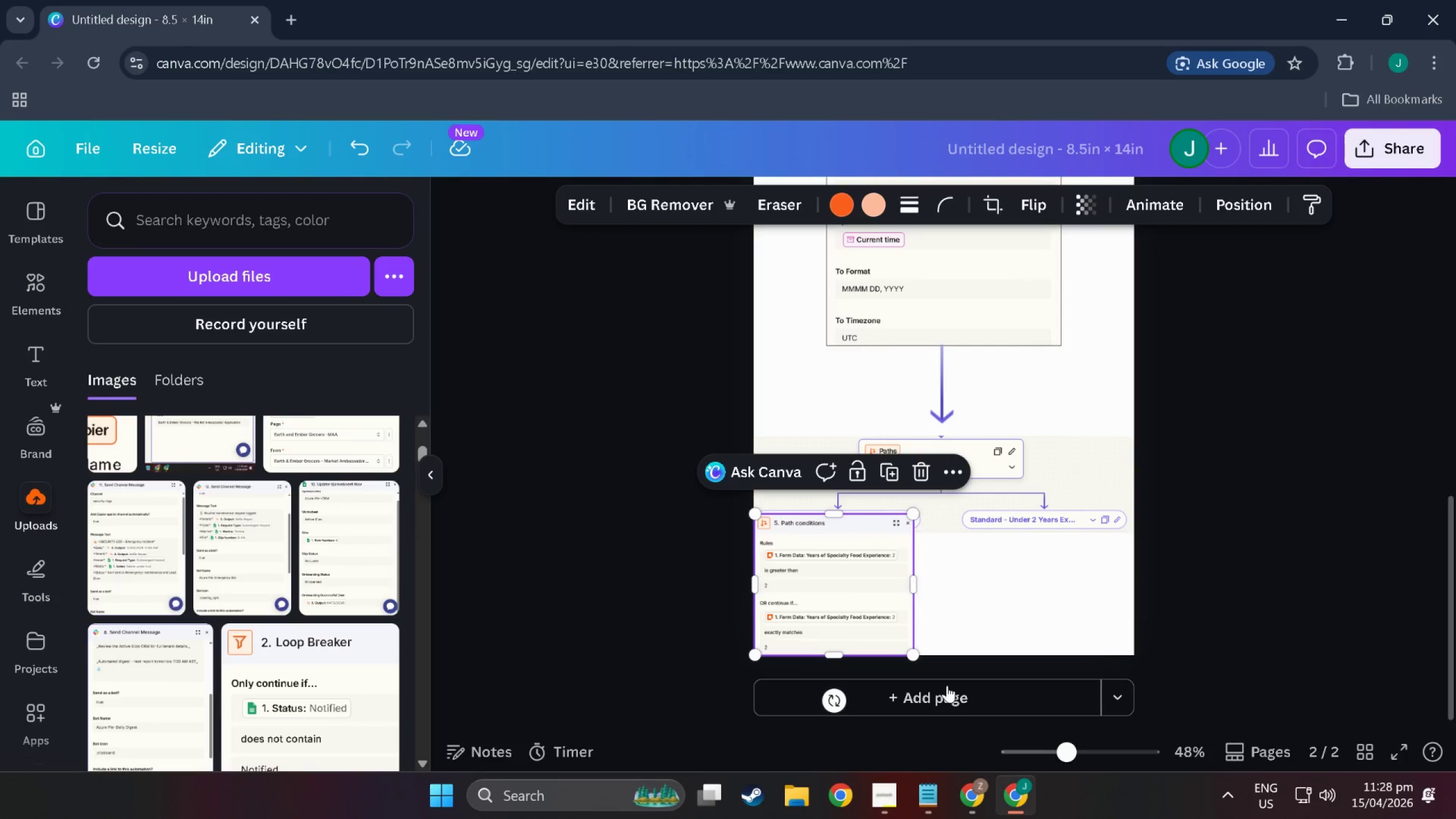 
left_click([954, 709])
 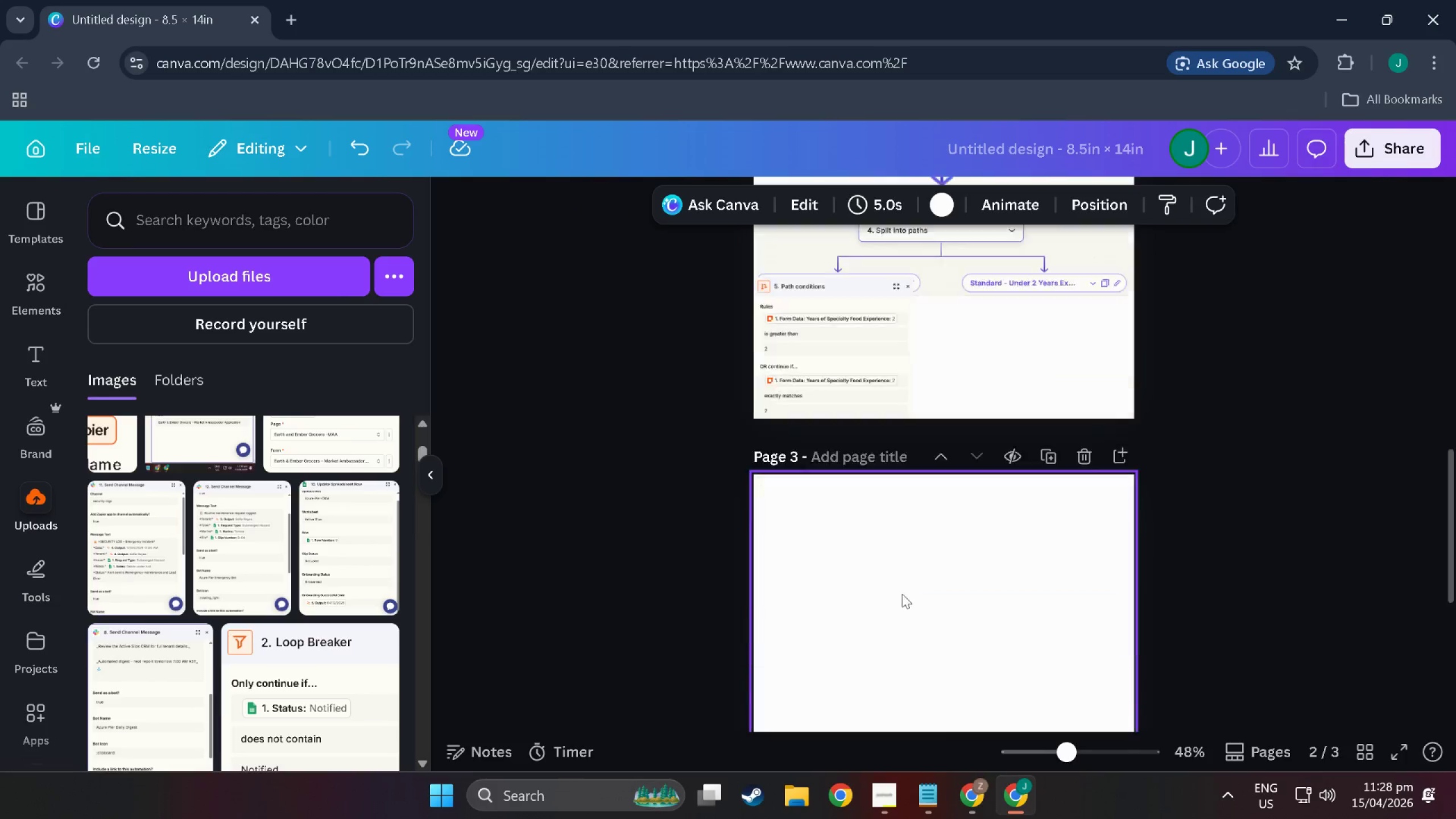 
scroll: coordinate [878, 531], scroll_direction: up, amount: 10.0
 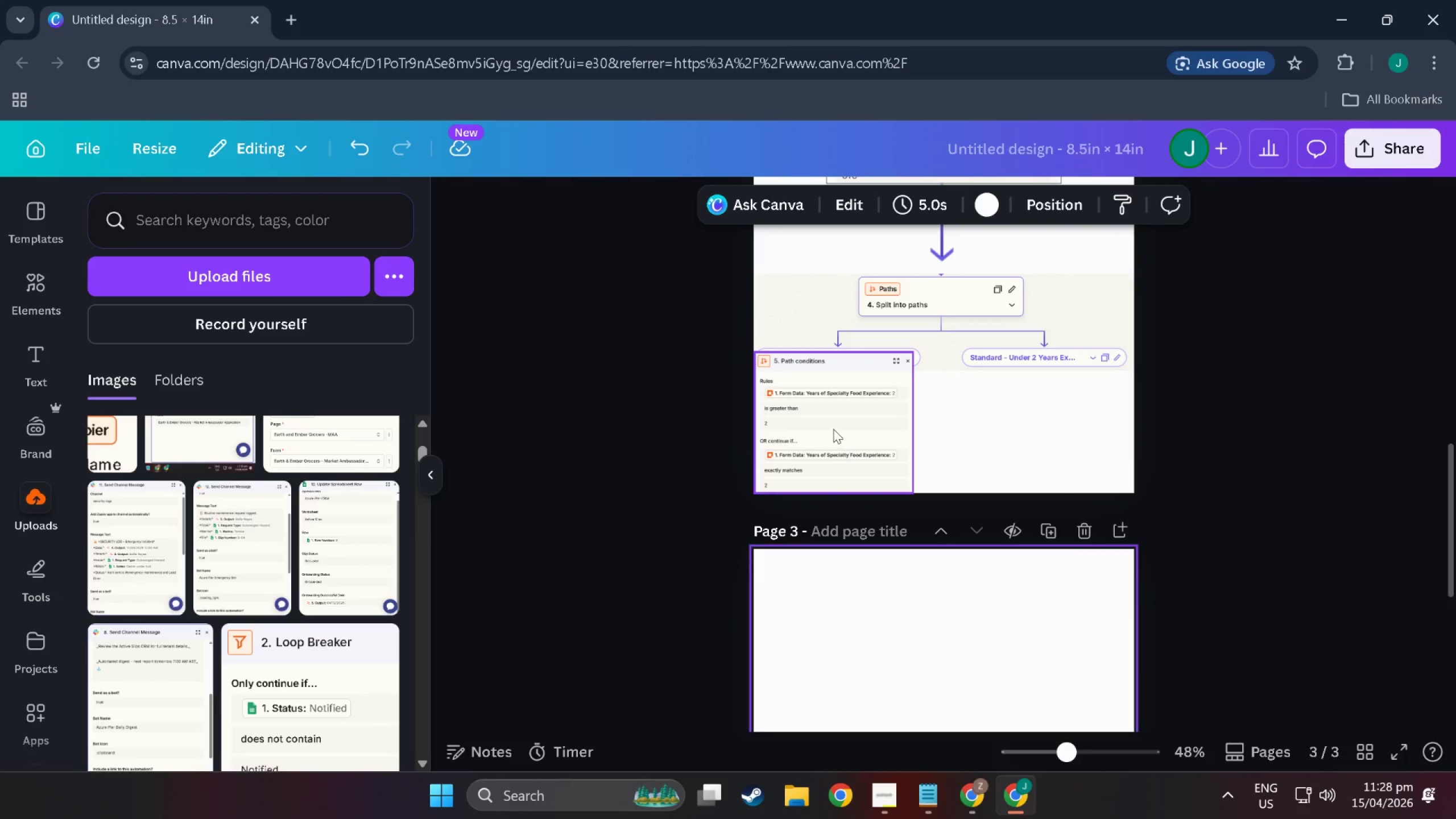 
left_click_drag(start_coordinate=[833, 428], to_coordinate=[838, 631])
 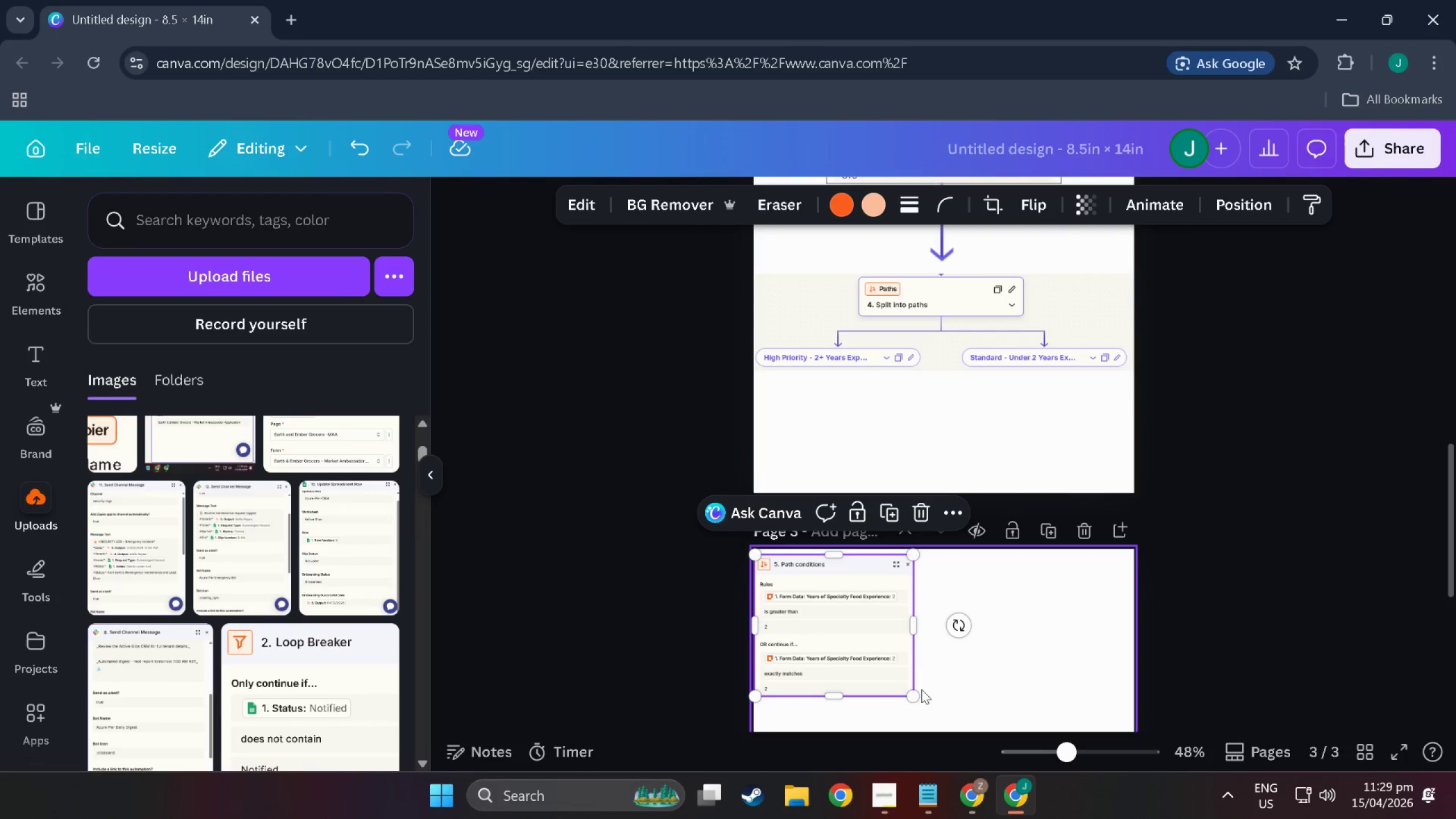 
left_click_drag(start_coordinate=[910, 692], to_coordinate=[943, 711])
 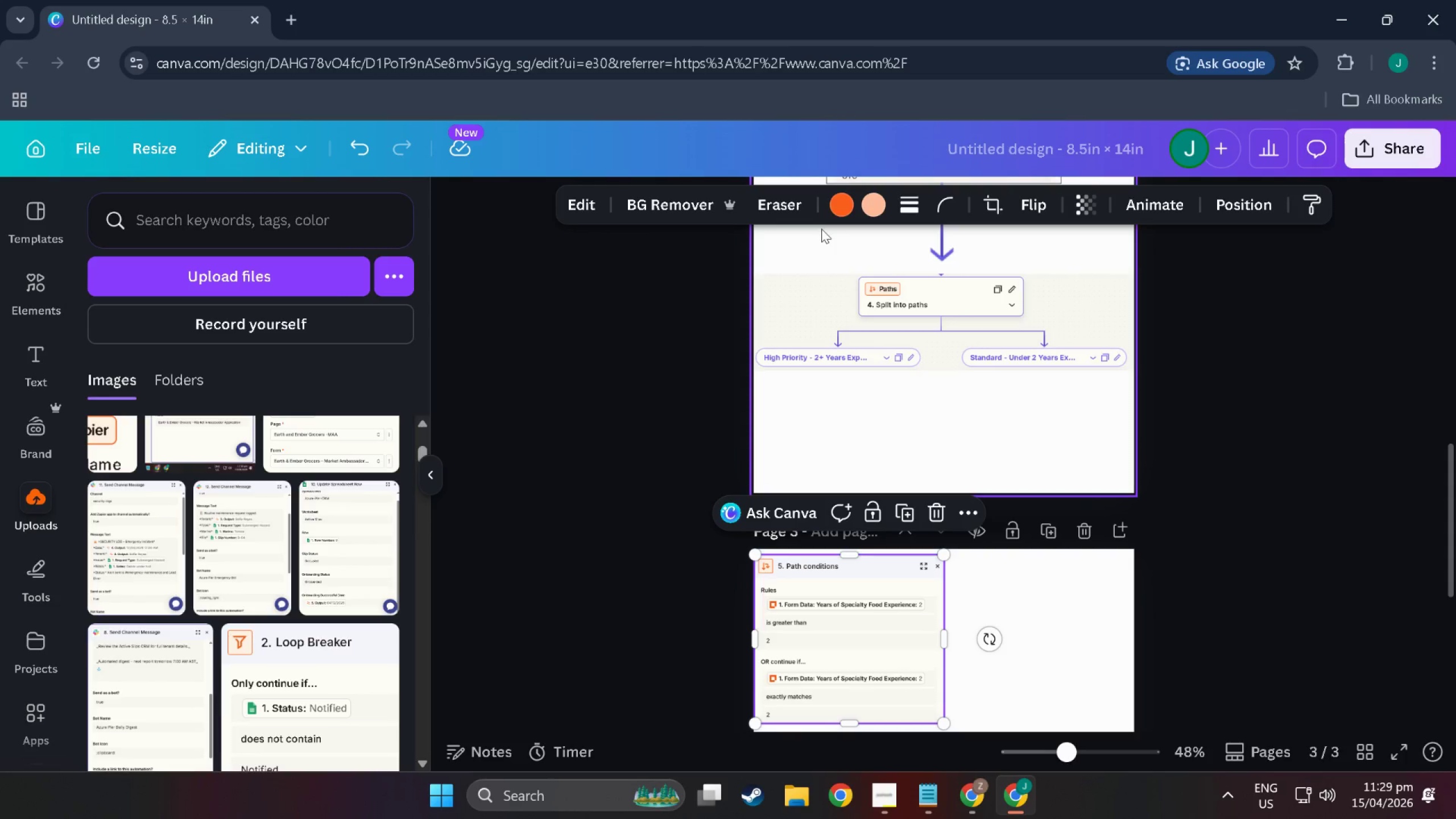 
left_click([907, 196])
 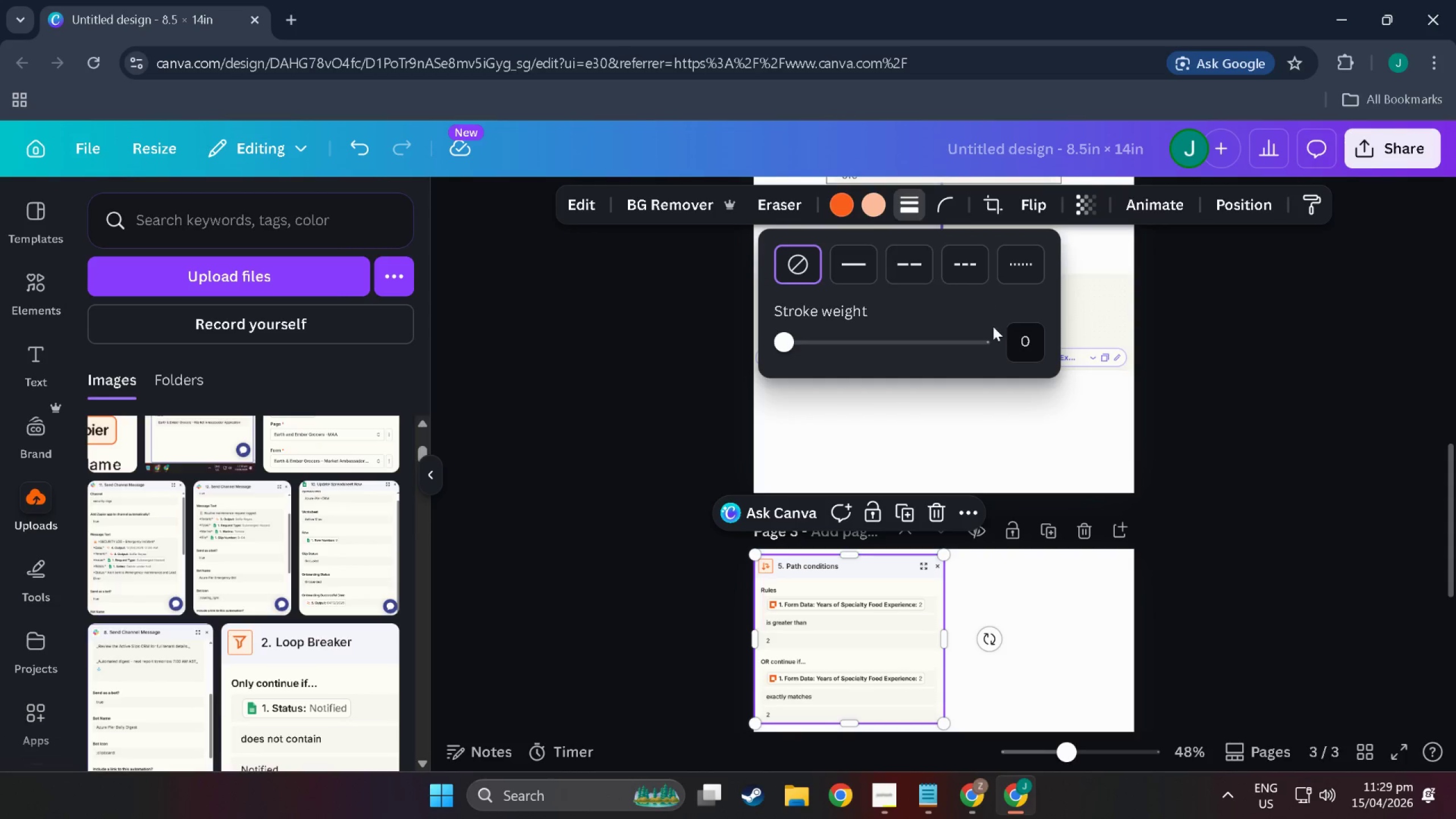 
left_click([1024, 337])
 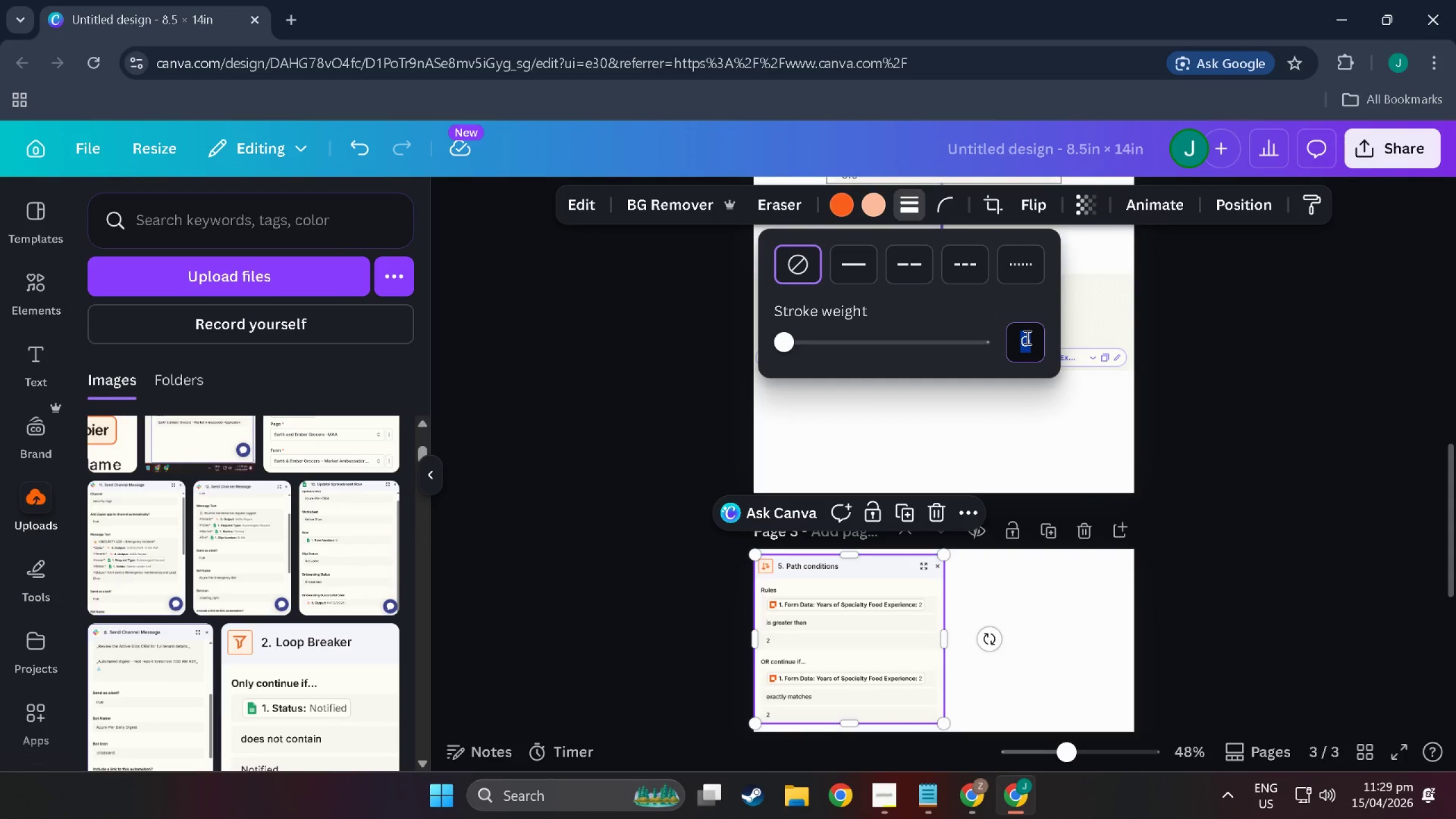 
key(Numpad1)
 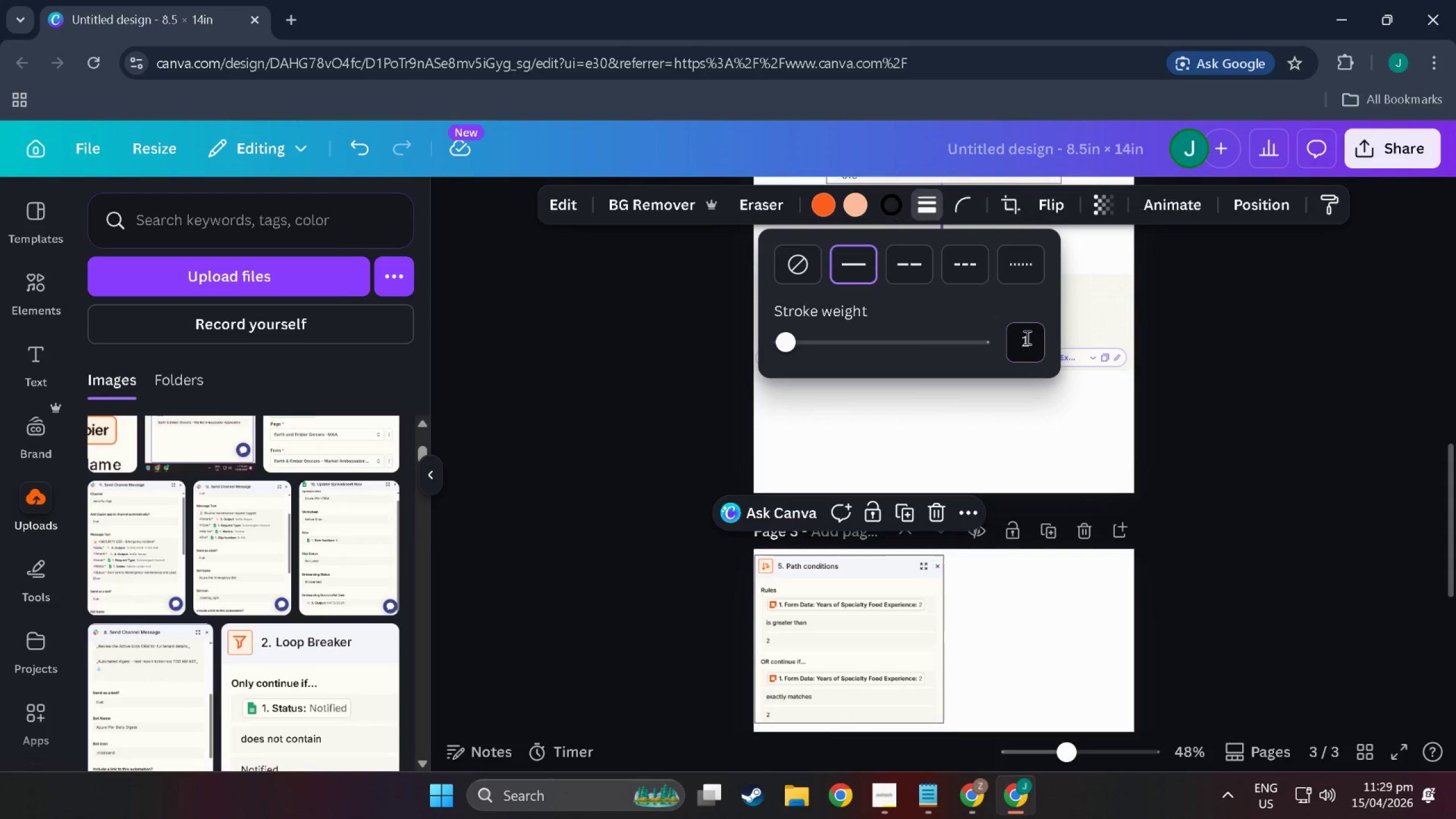 
key(NumpadEnter)
 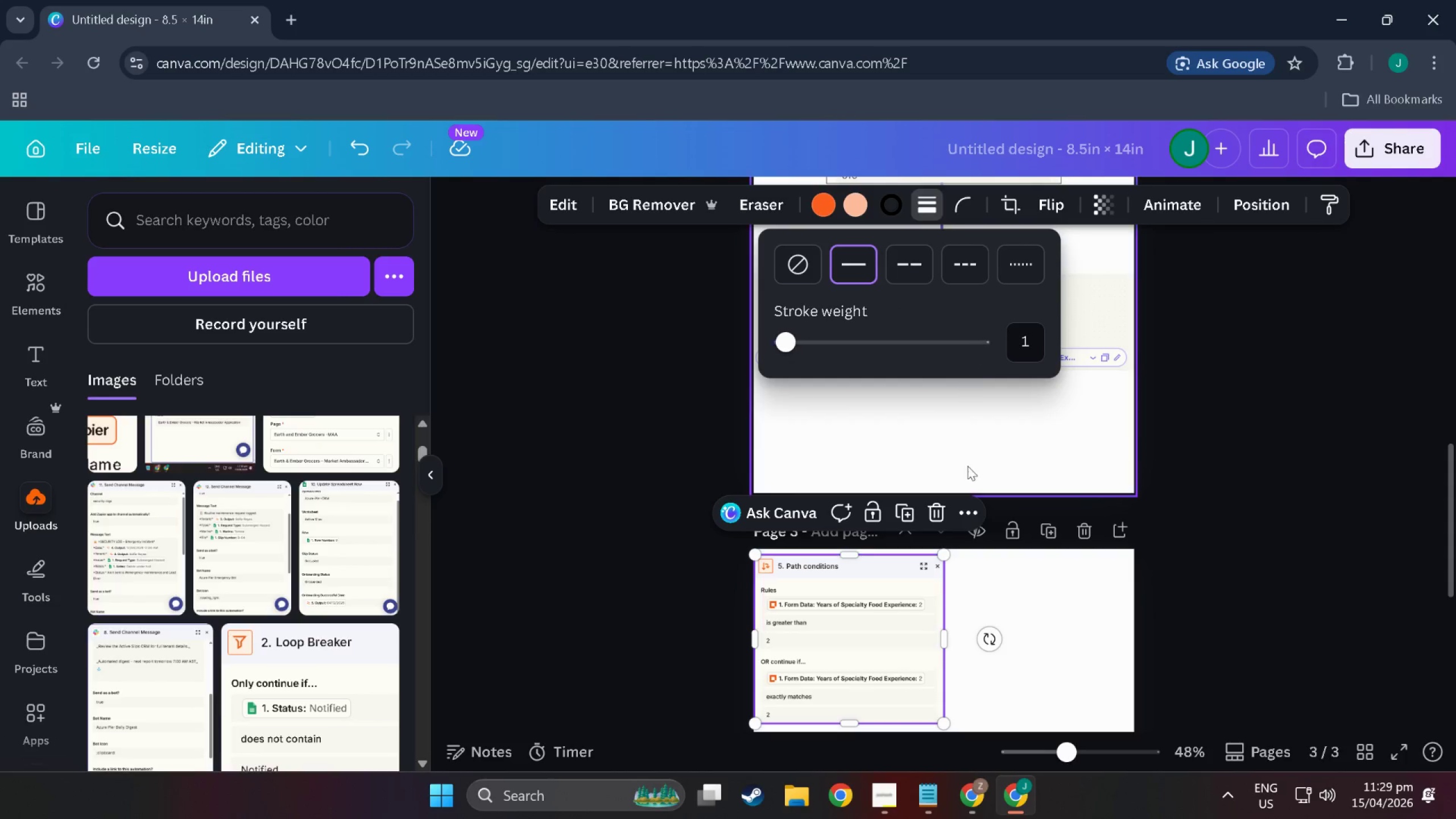 
mouse_move([940, 483])
 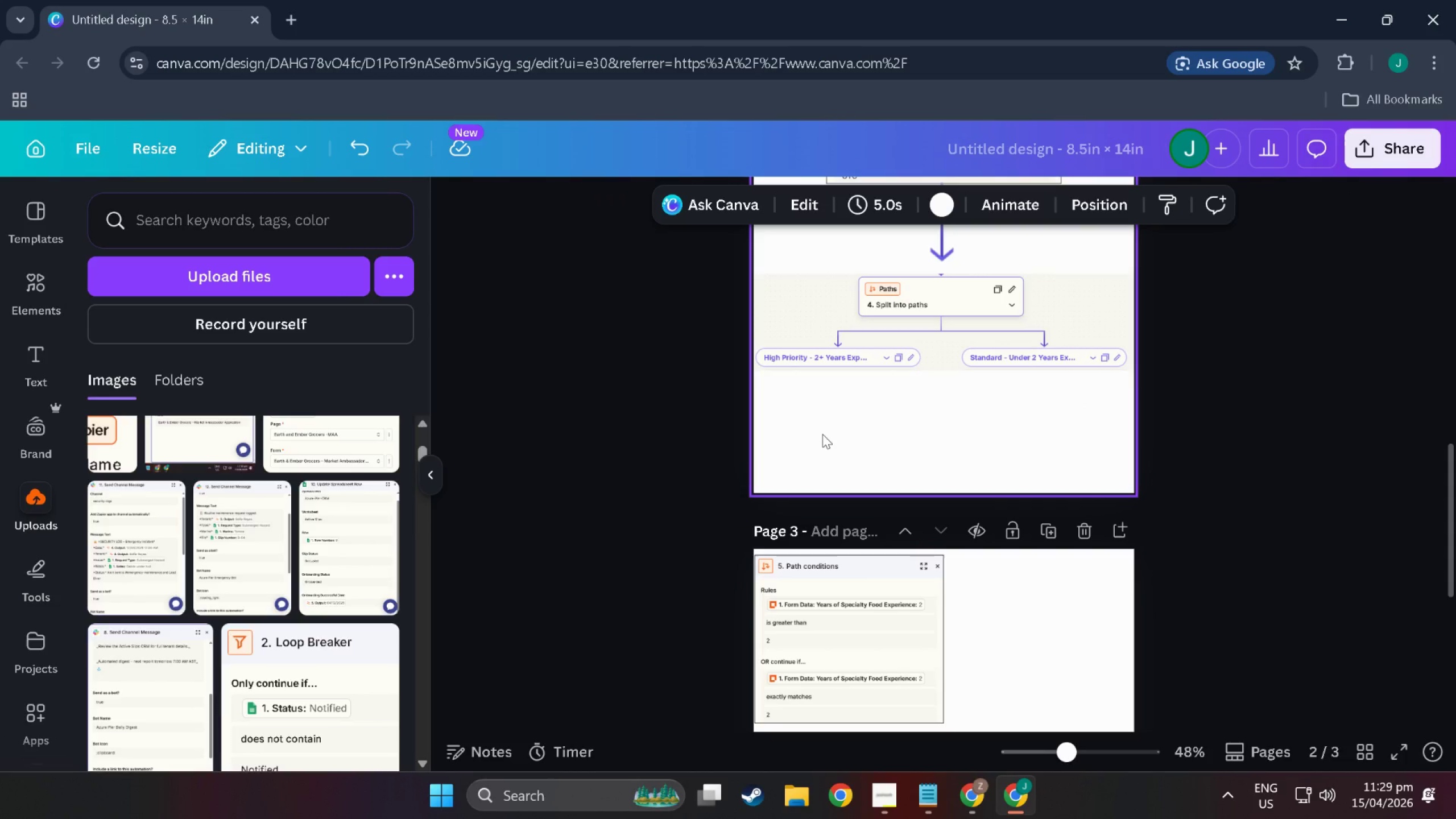 
wait(9.32)
 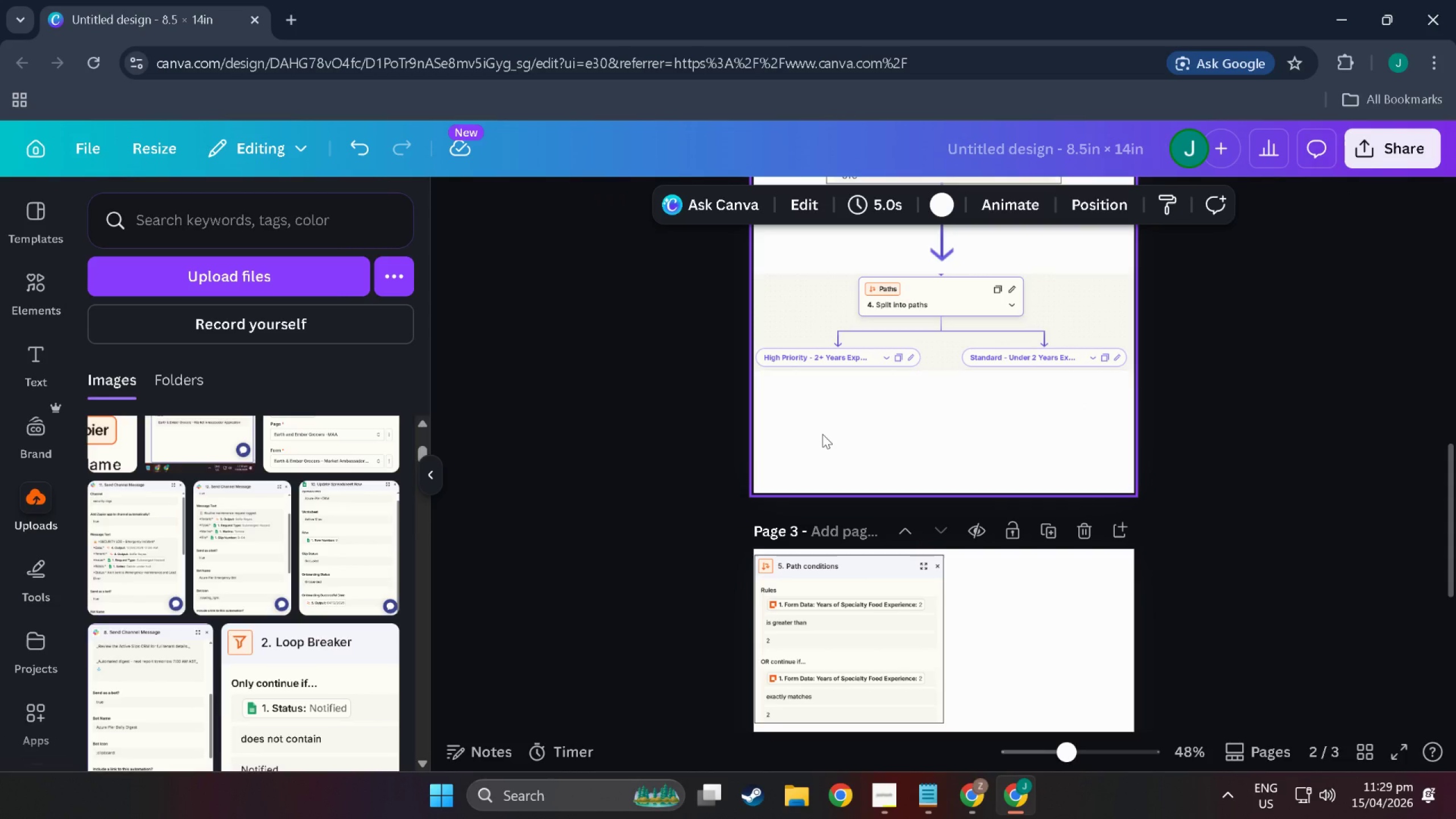 
left_click([943, 237])
 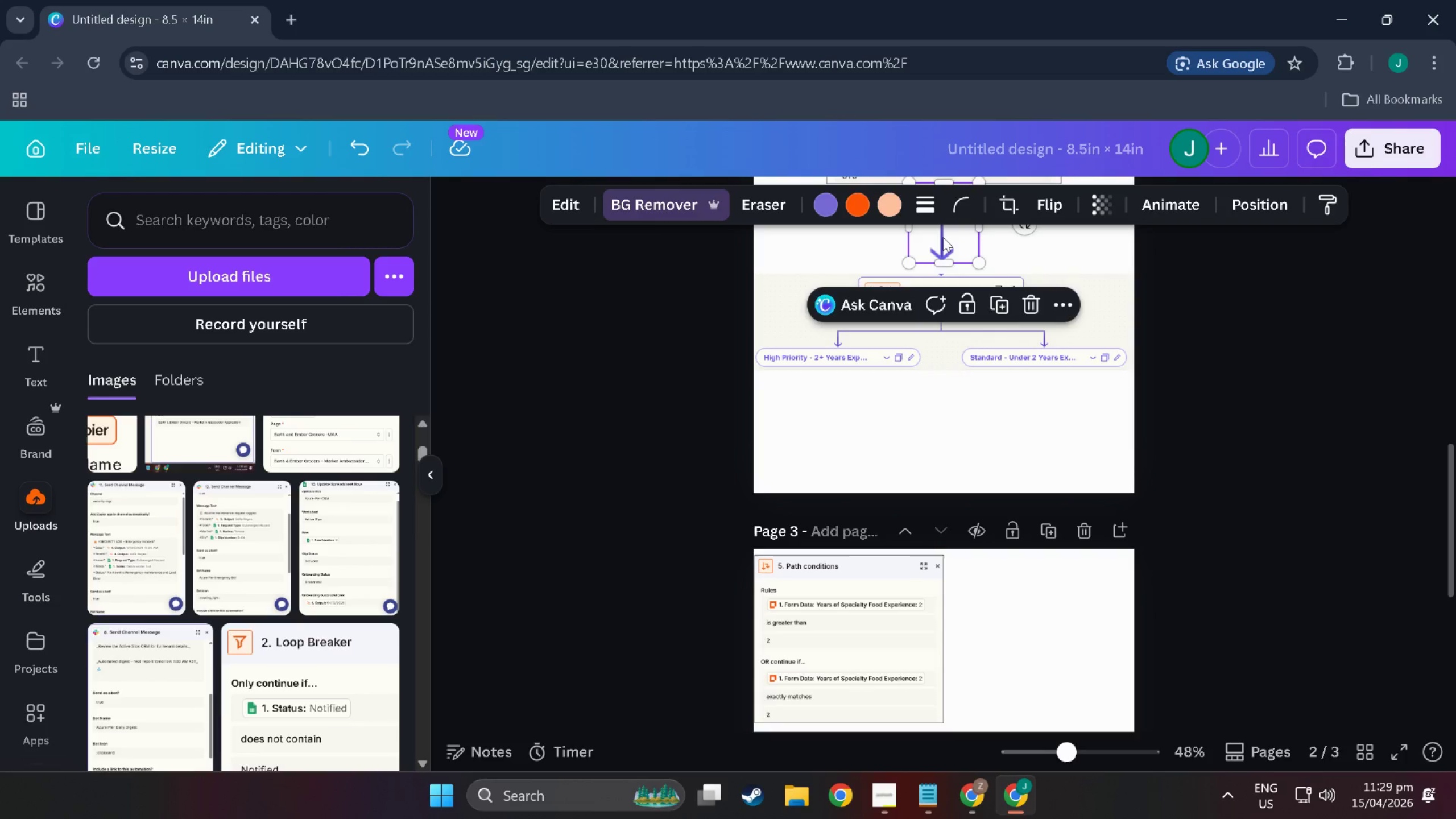 
key(Control+C)
 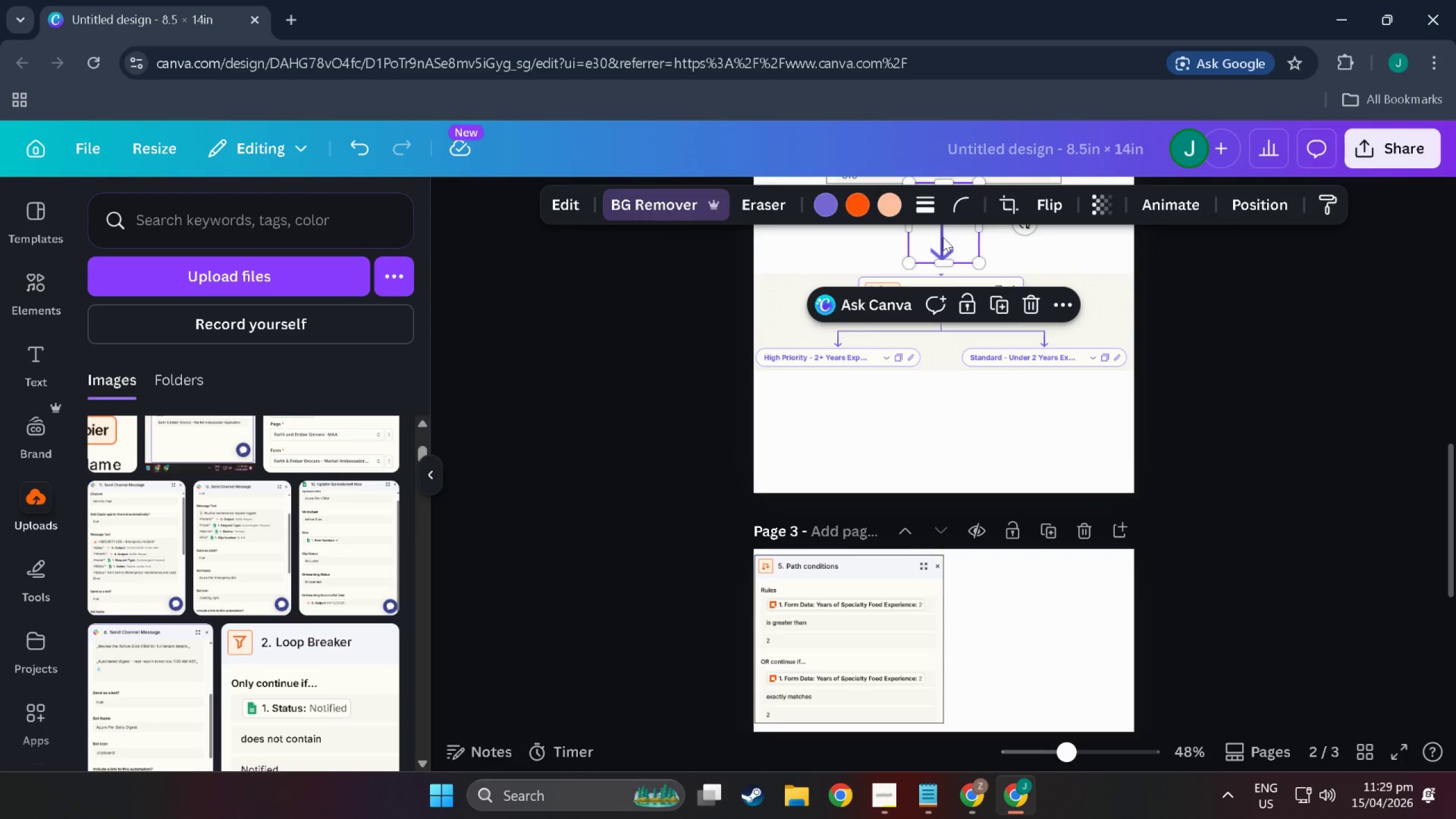 
key(Control+V)
 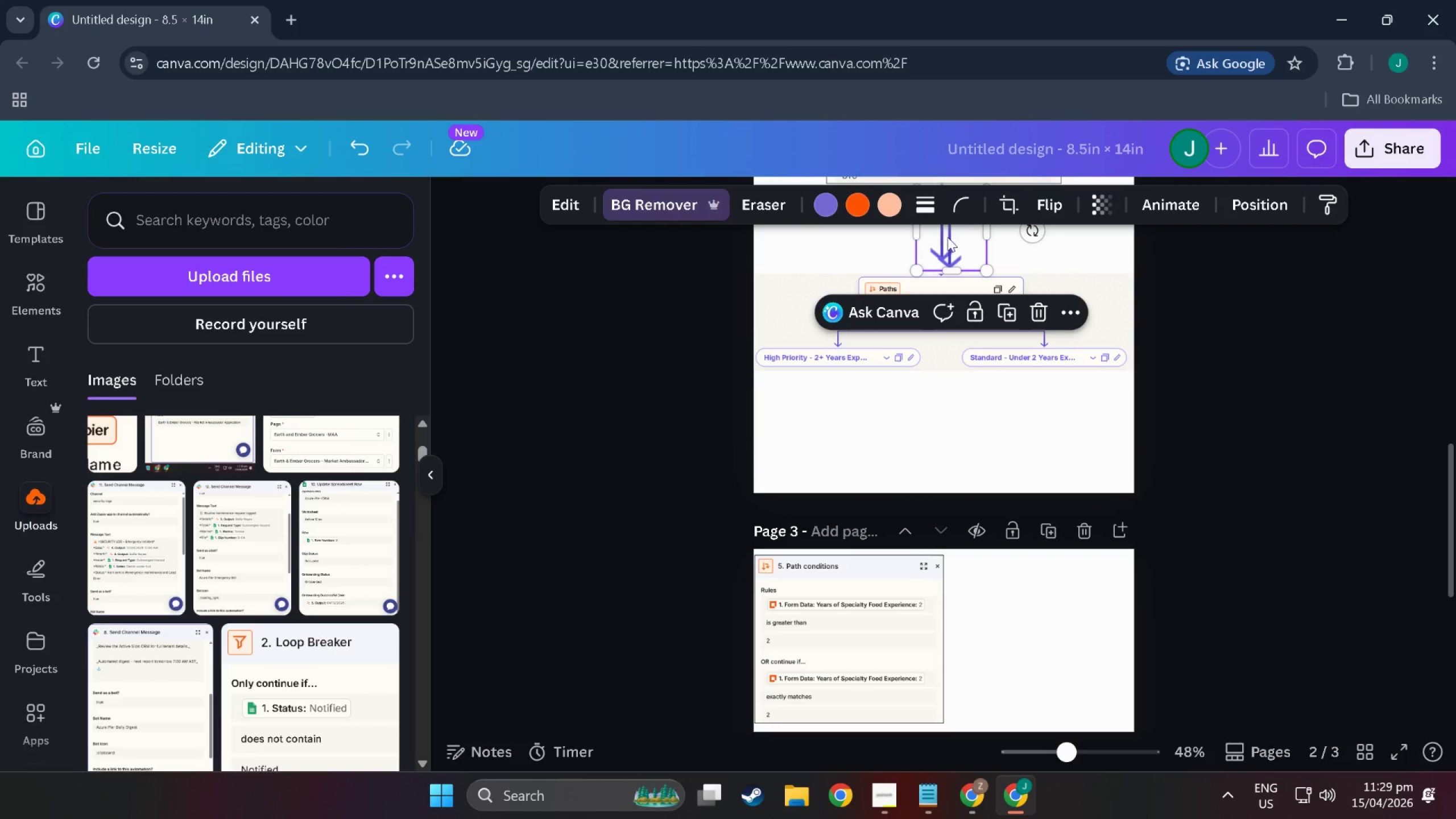 
left_click_drag(start_coordinate=[948, 237], to_coordinate=[826, 413])
 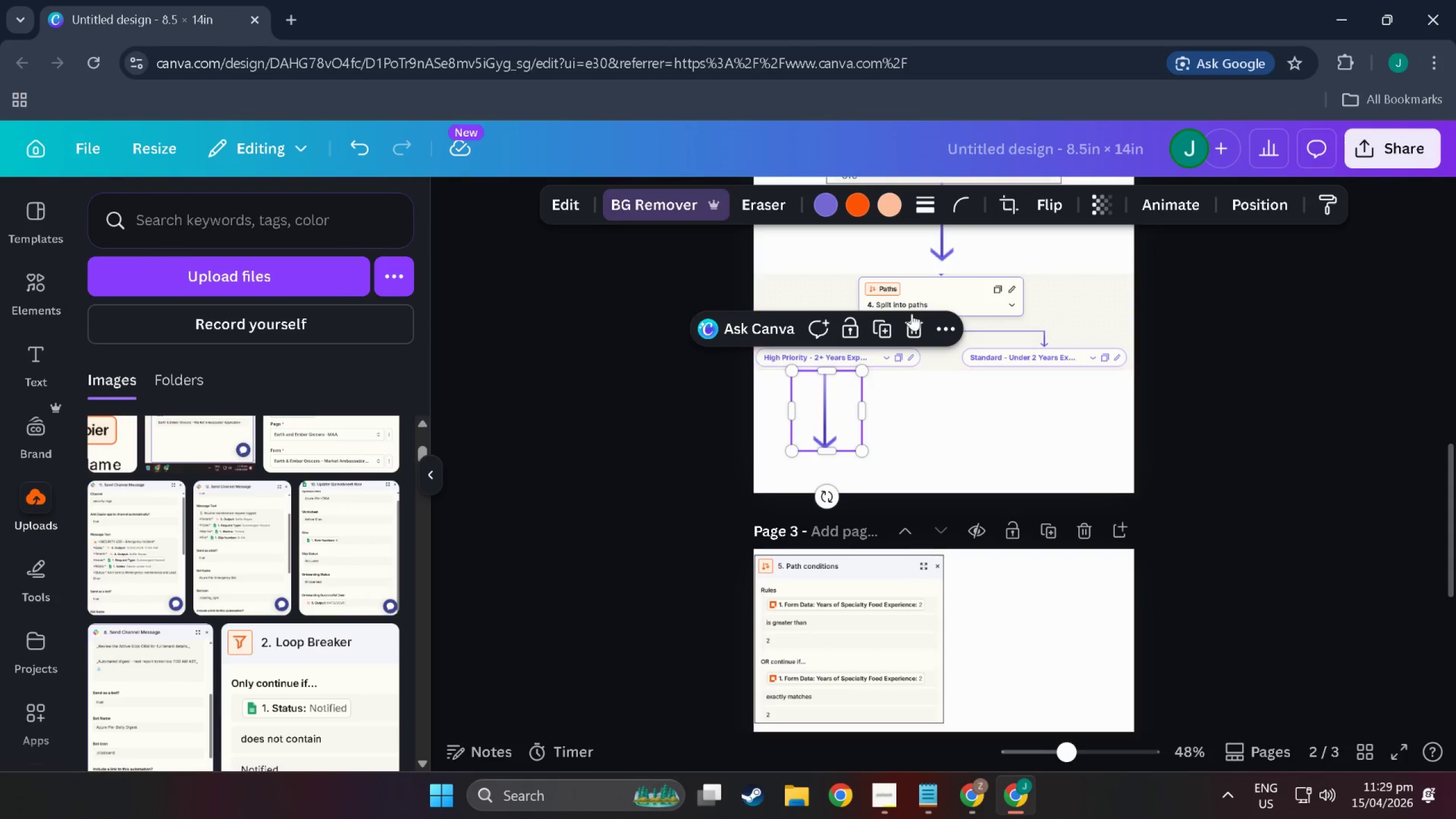 
left_click([912, 320])
 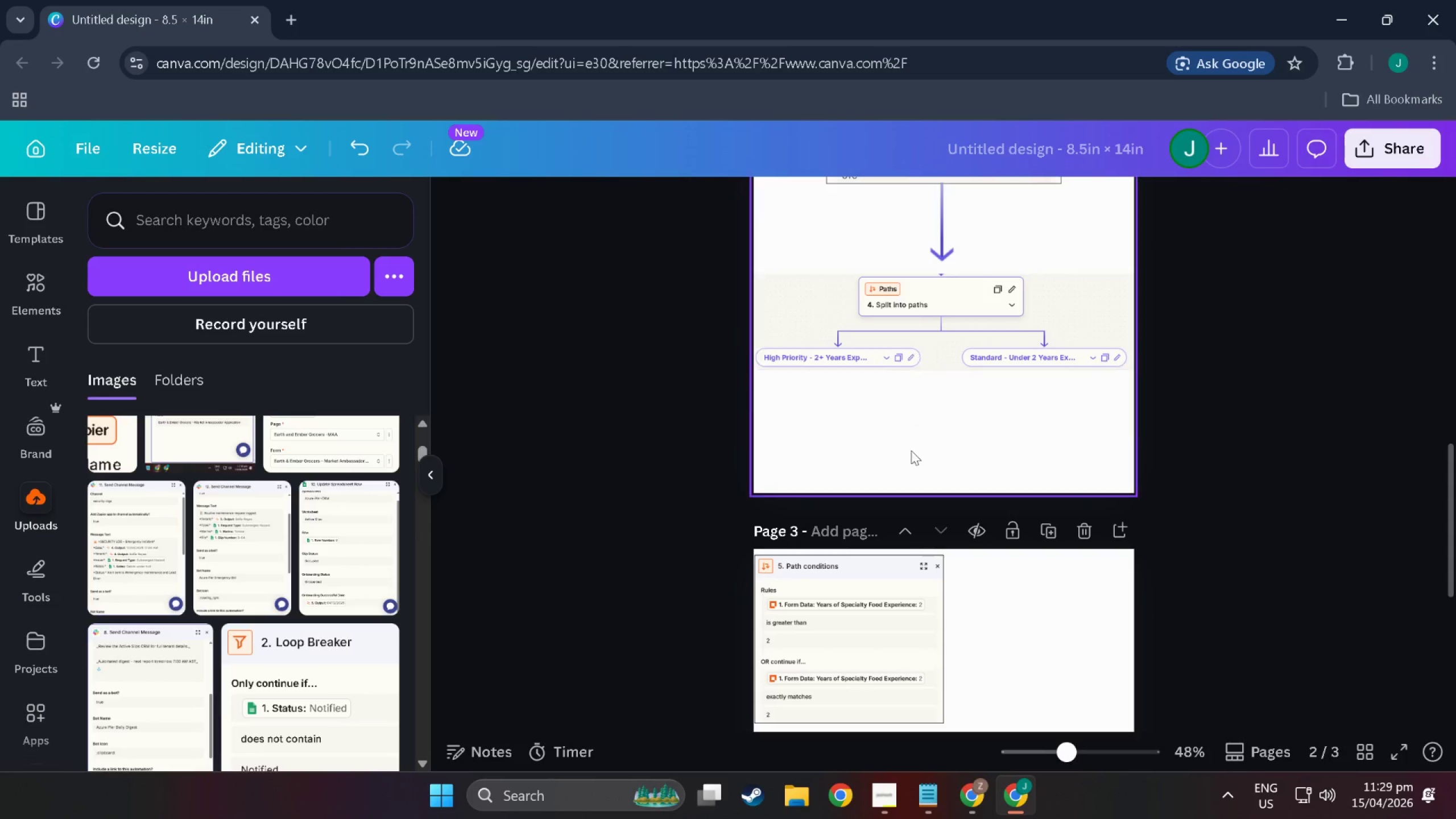 
scroll: coordinate [911, 507], scroll_direction: none, amount: 0.0
 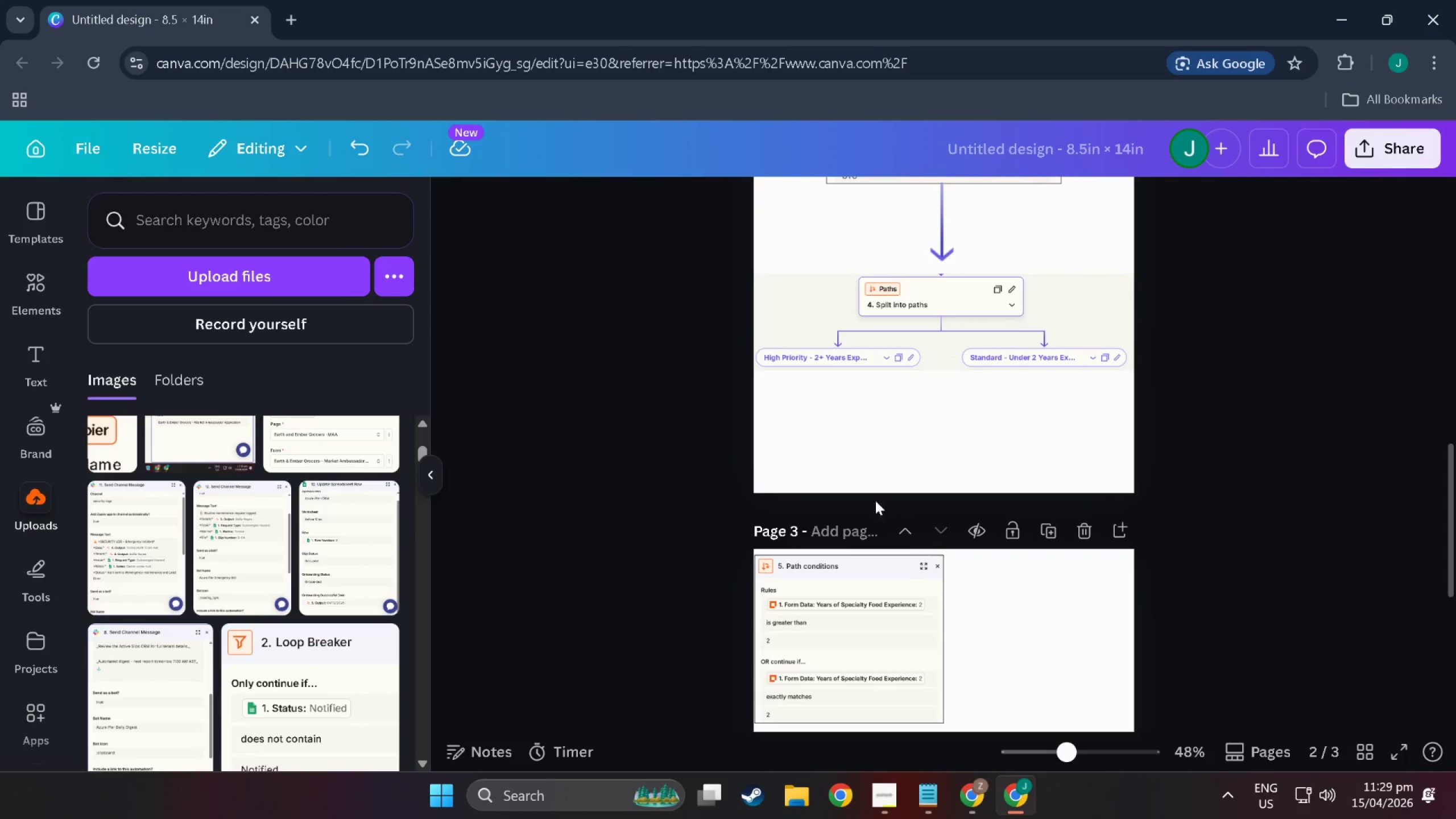 
scroll: coordinate [846, 453], scroll_direction: up, amount: 3.0
 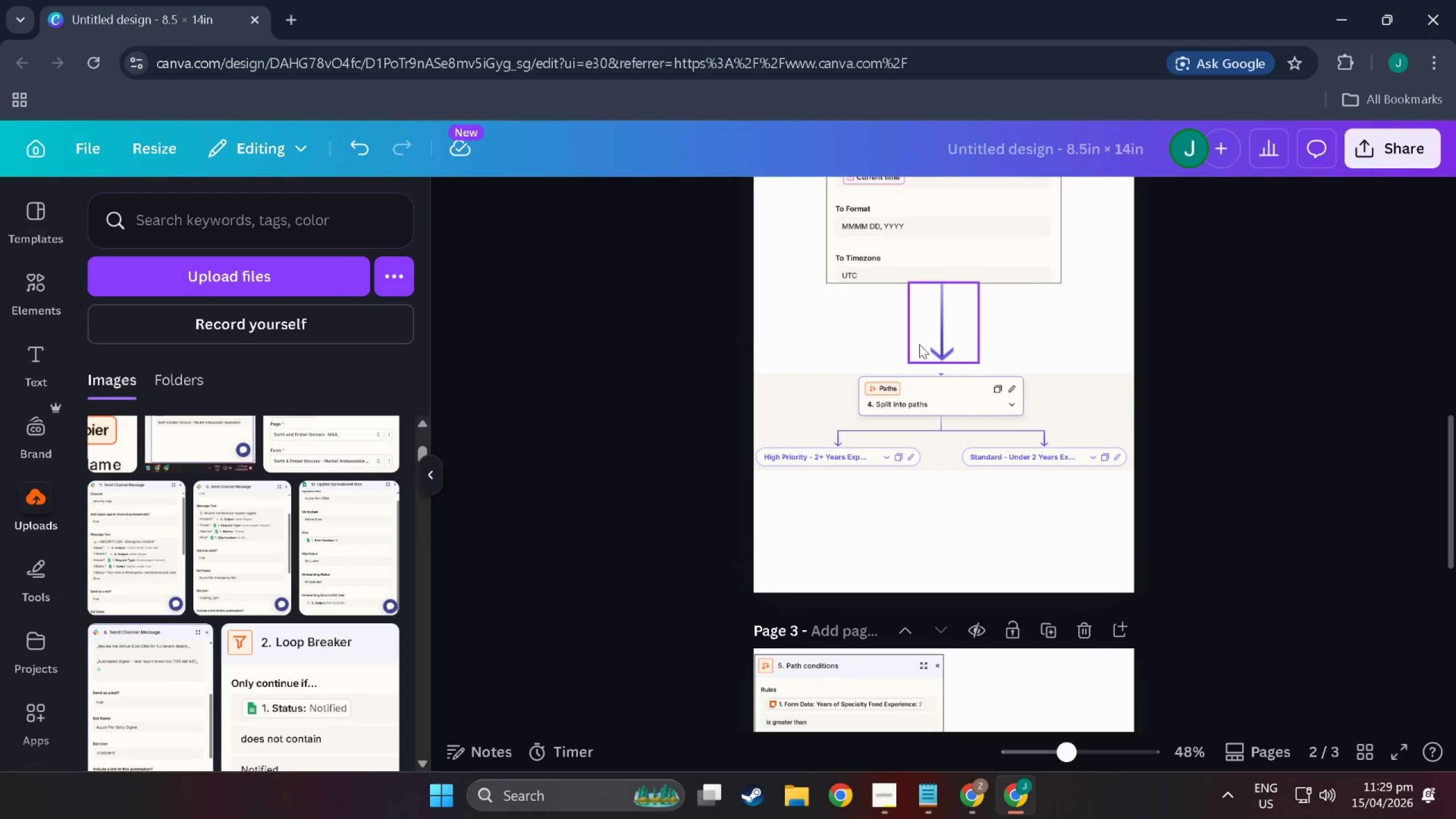 
left_click([920, 344])
 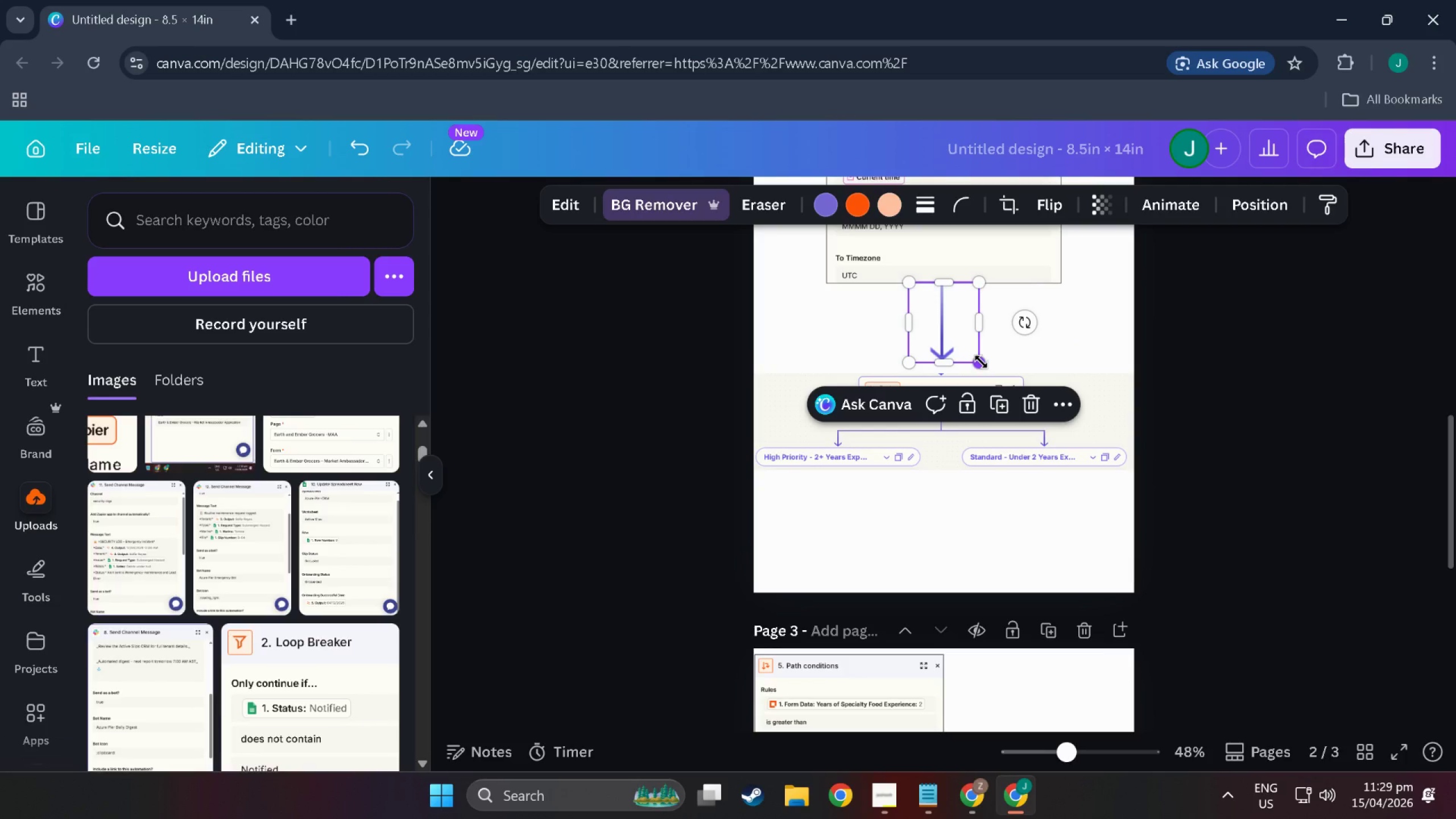 
left_click_drag(start_coordinate=[981, 362], to_coordinate=[958, 354])
 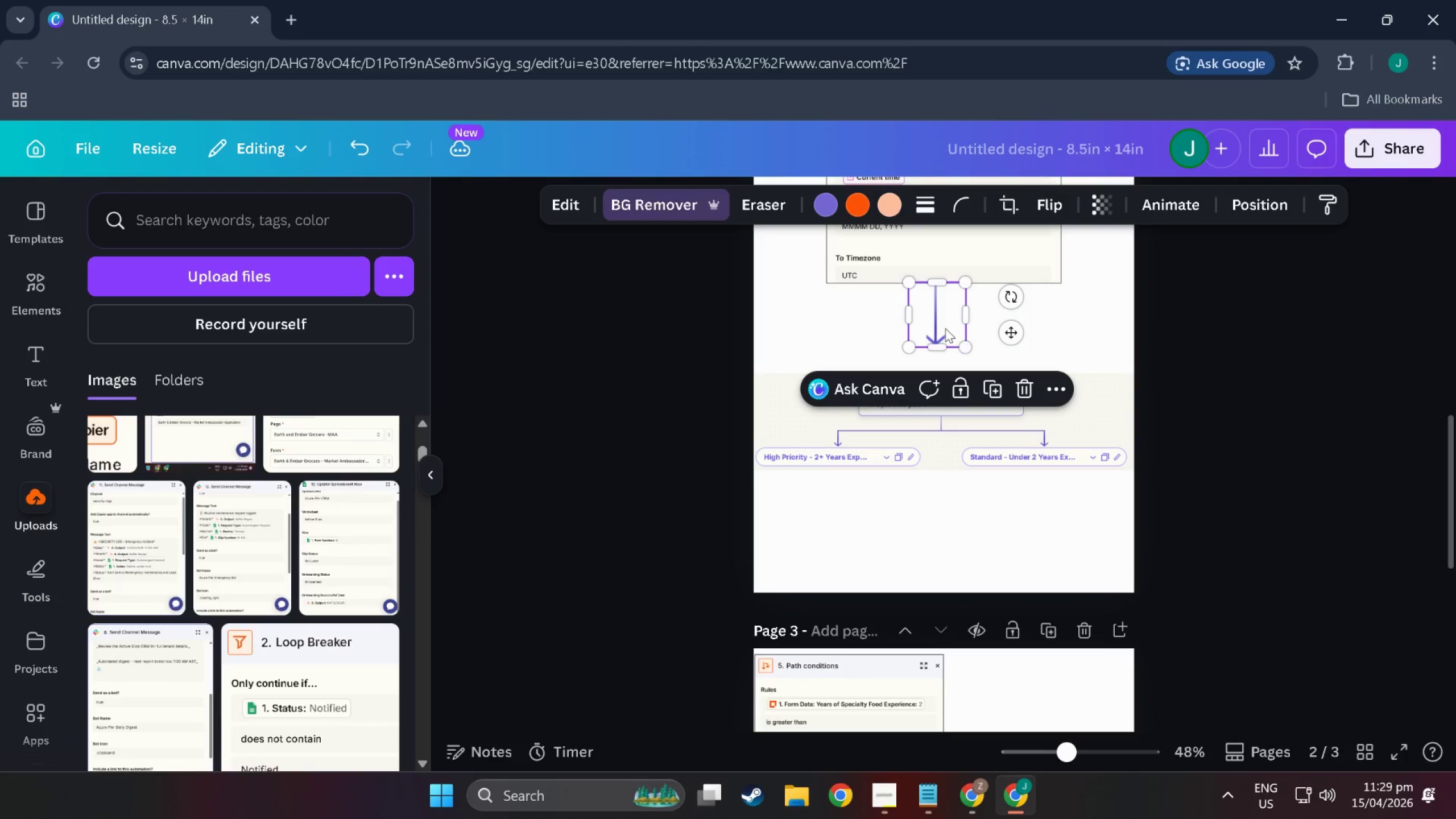 
left_click_drag(start_coordinate=[945, 328], to_coordinate=[950, 328])
 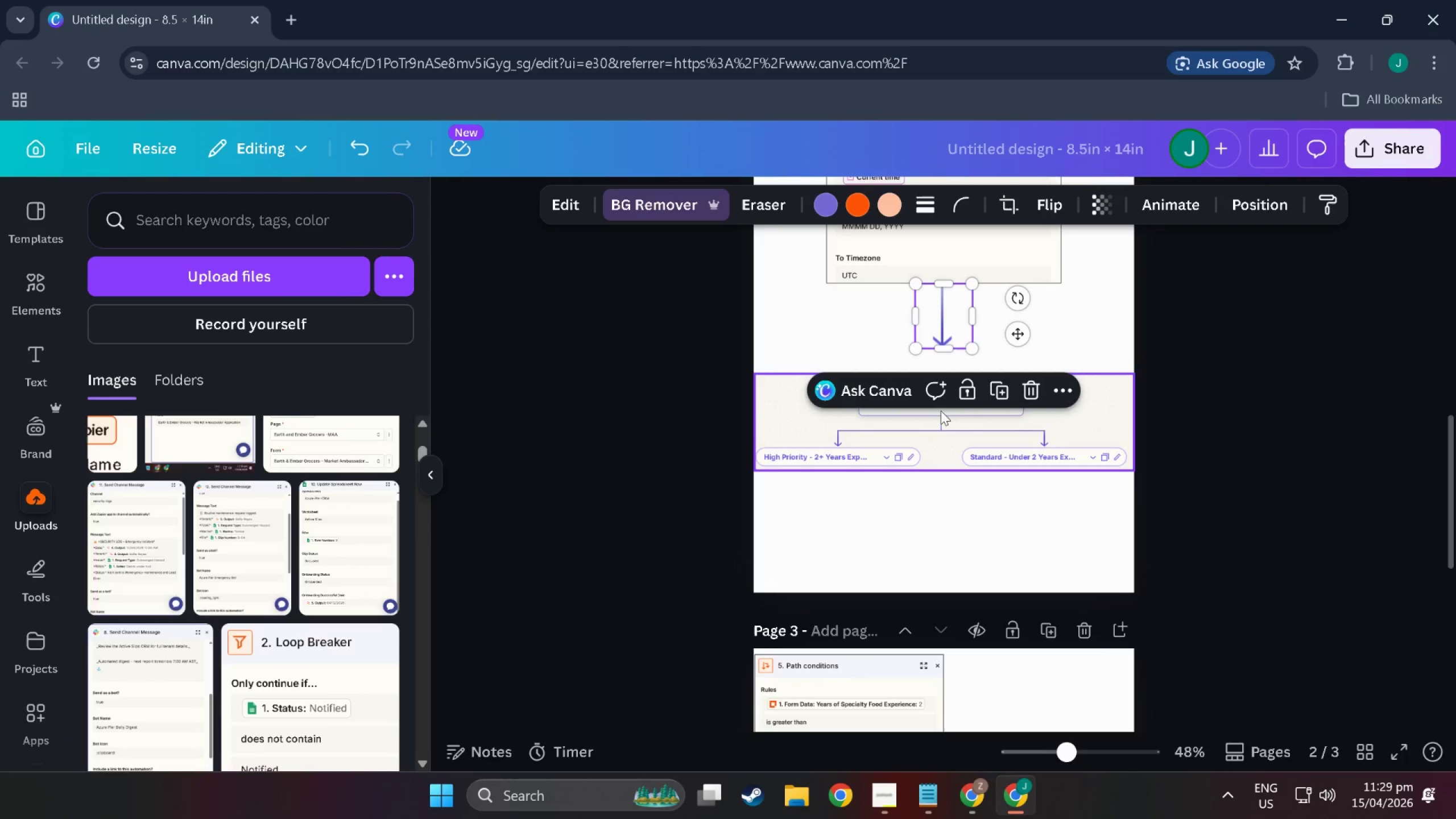 
left_click([941, 413])
 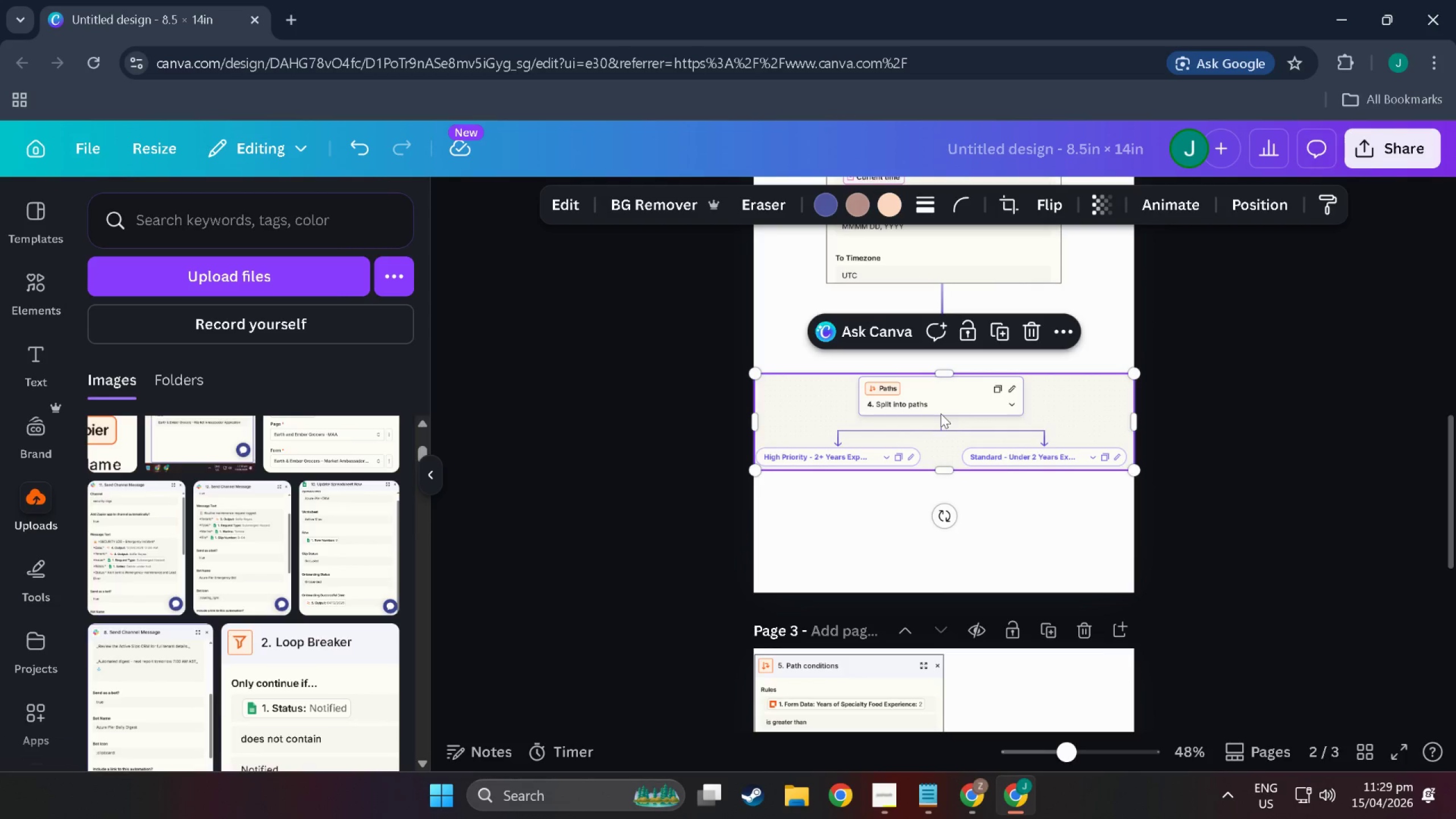 
left_click_drag(start_coordinate=[941, 413], to_coordinate=[942, 390])
 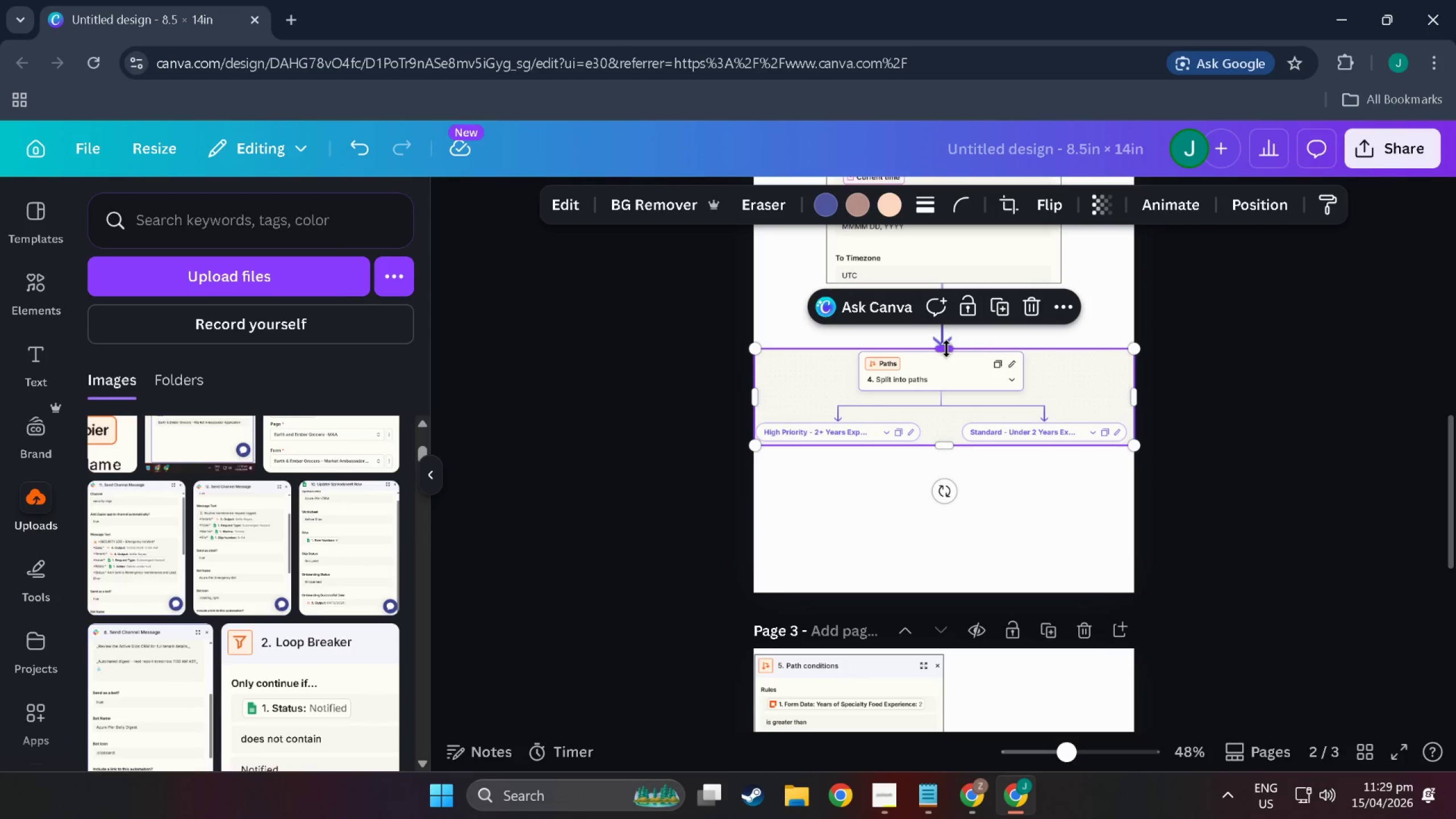 
left_click_drag(start_coordinate=[946, 349], to_coordinate=[951, 348])
 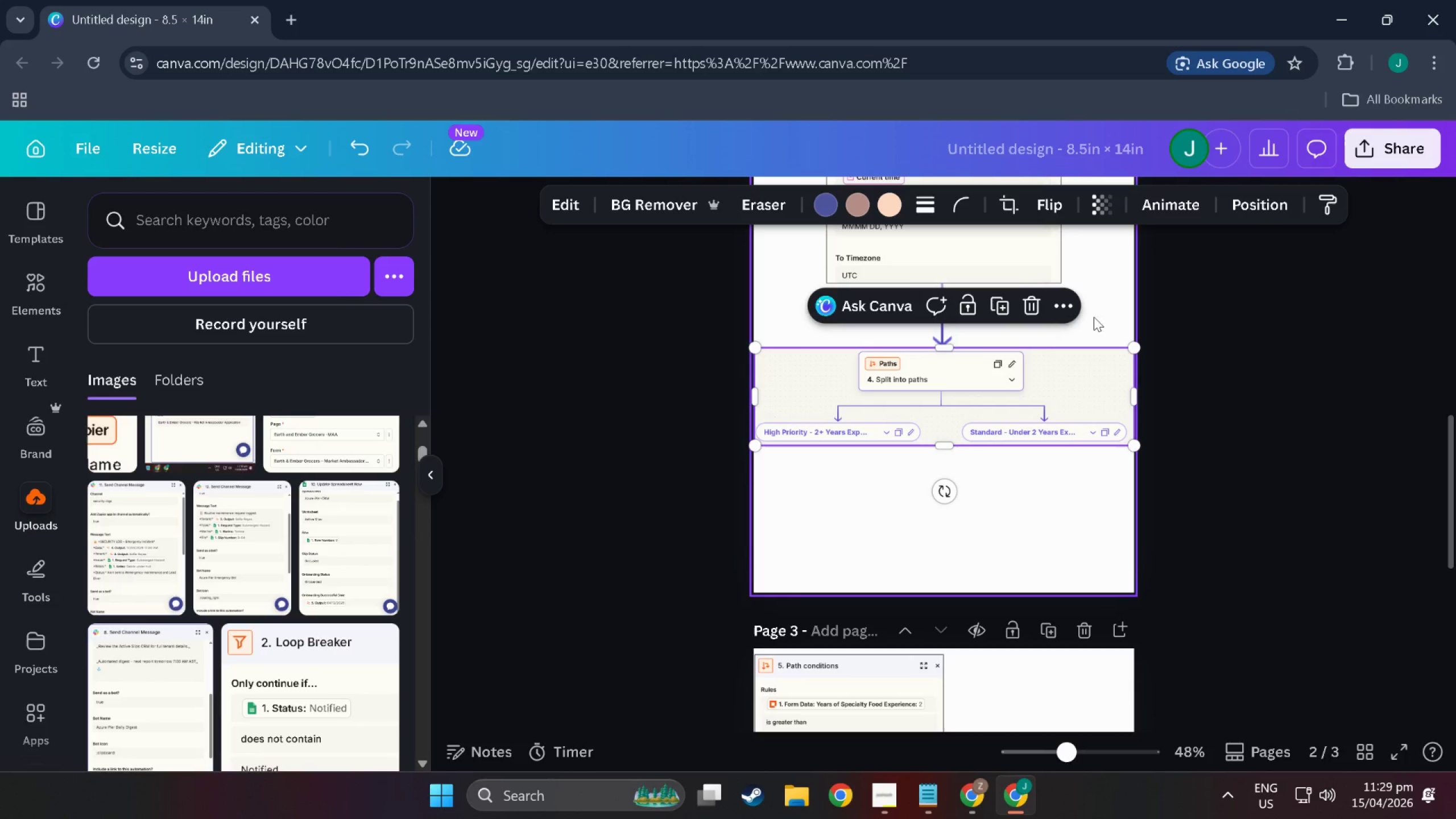 
hold_key(key=ControlLeft, duration=1.5)
 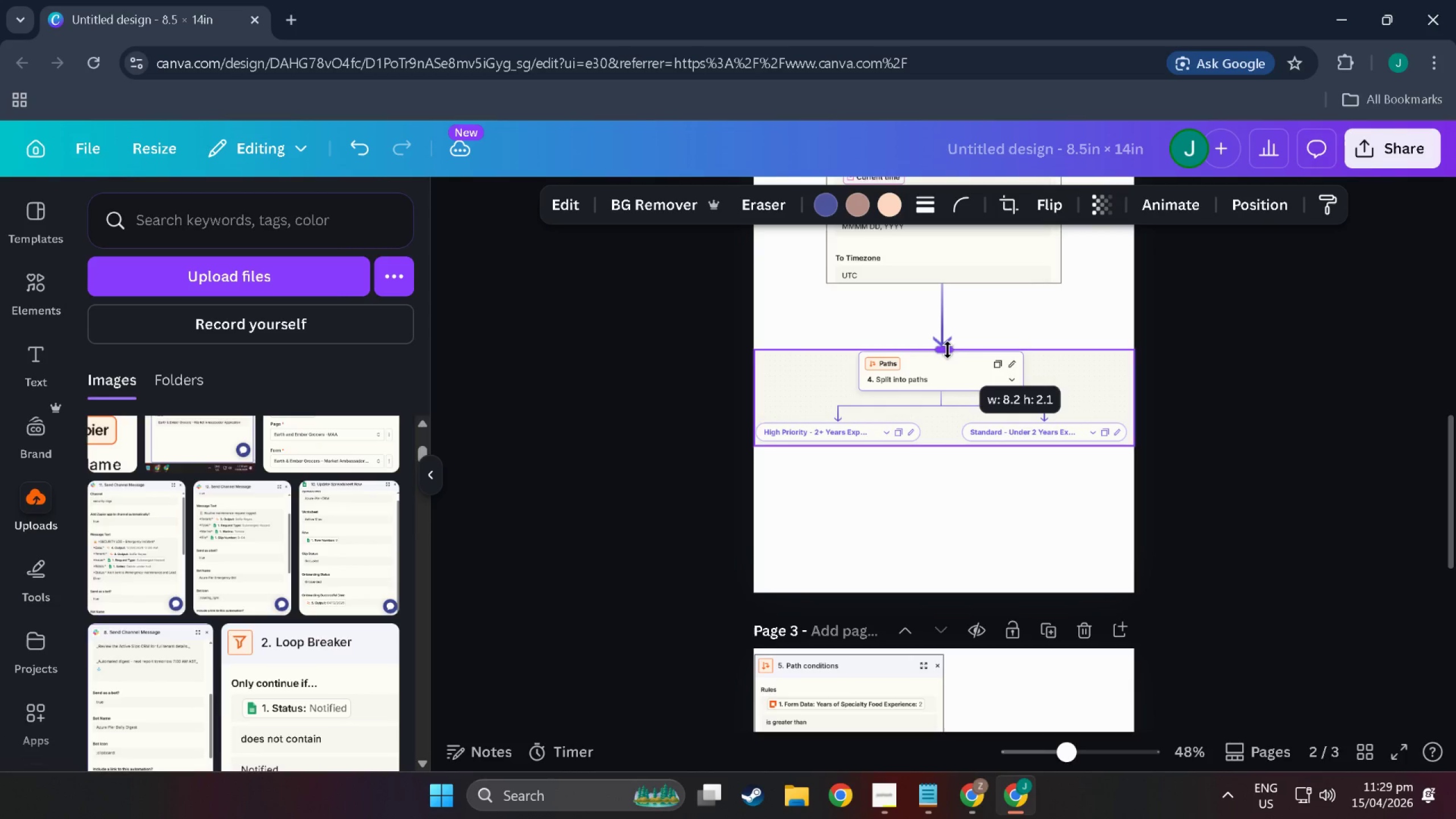 
hold_key(key=ControlLeft, duration=1.53)
 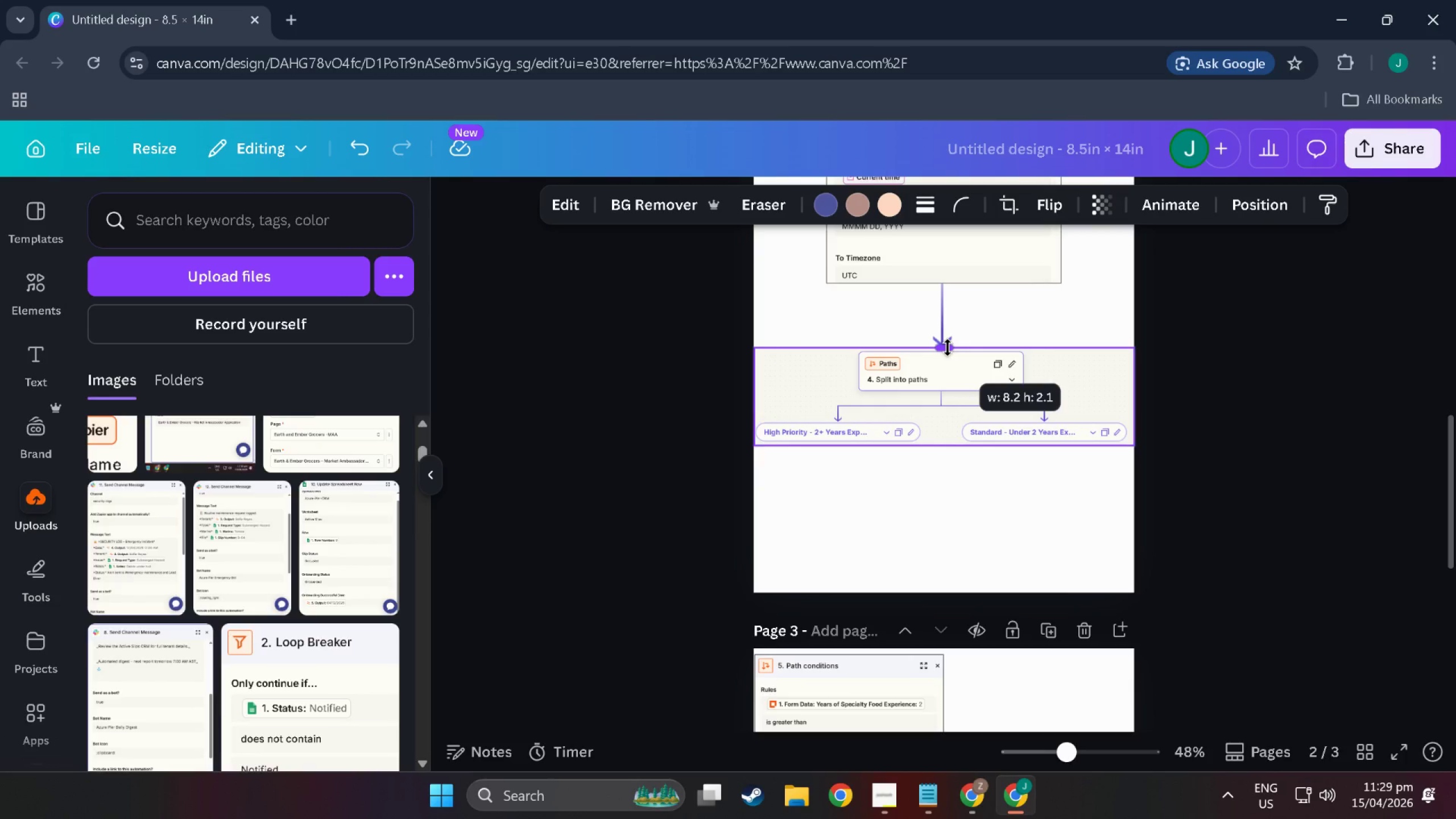 
hold_key(key=ControlLeft, duration=1.51)
 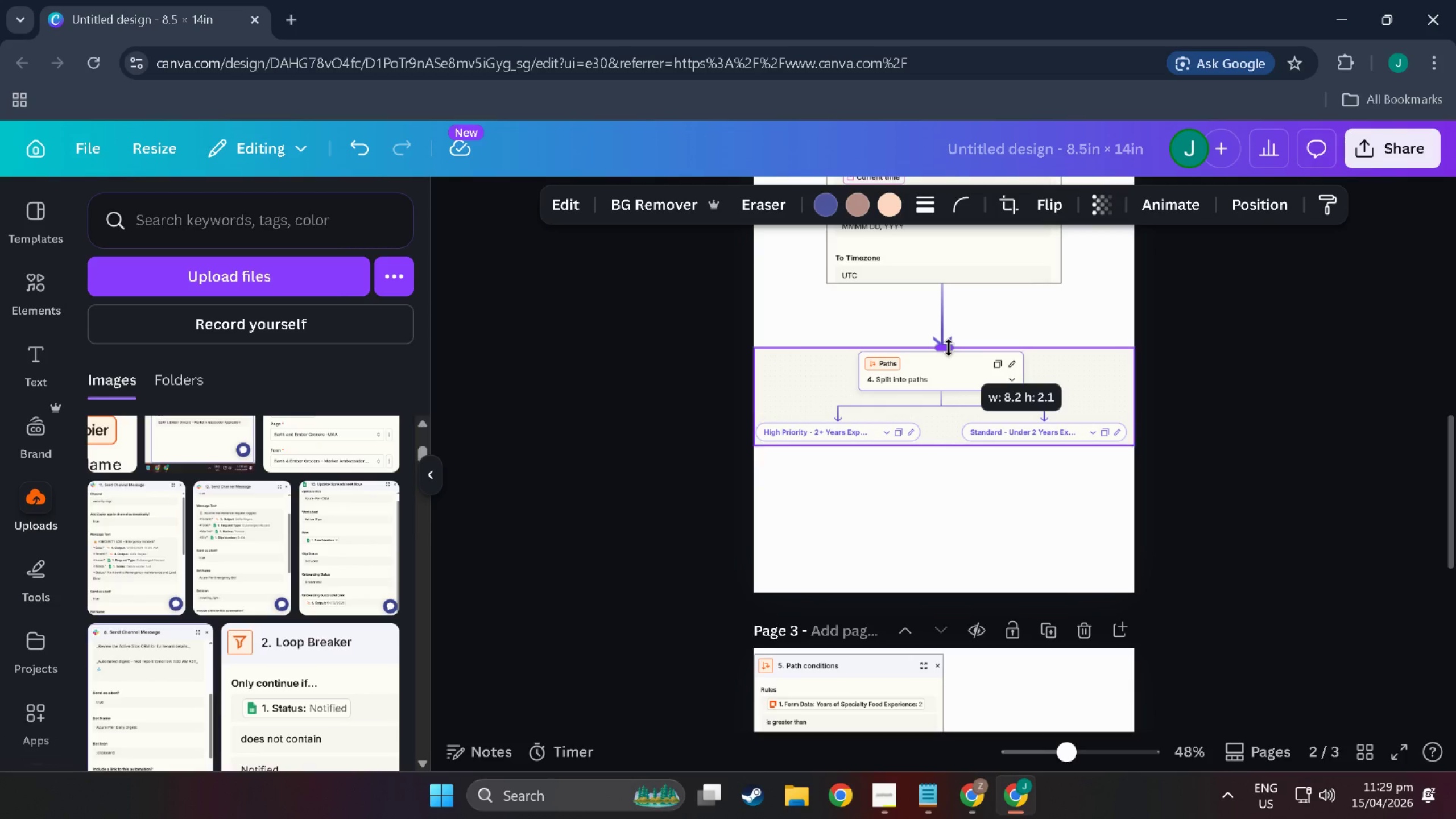 
hold_key(key=ControlLeft, duration=1.52)
 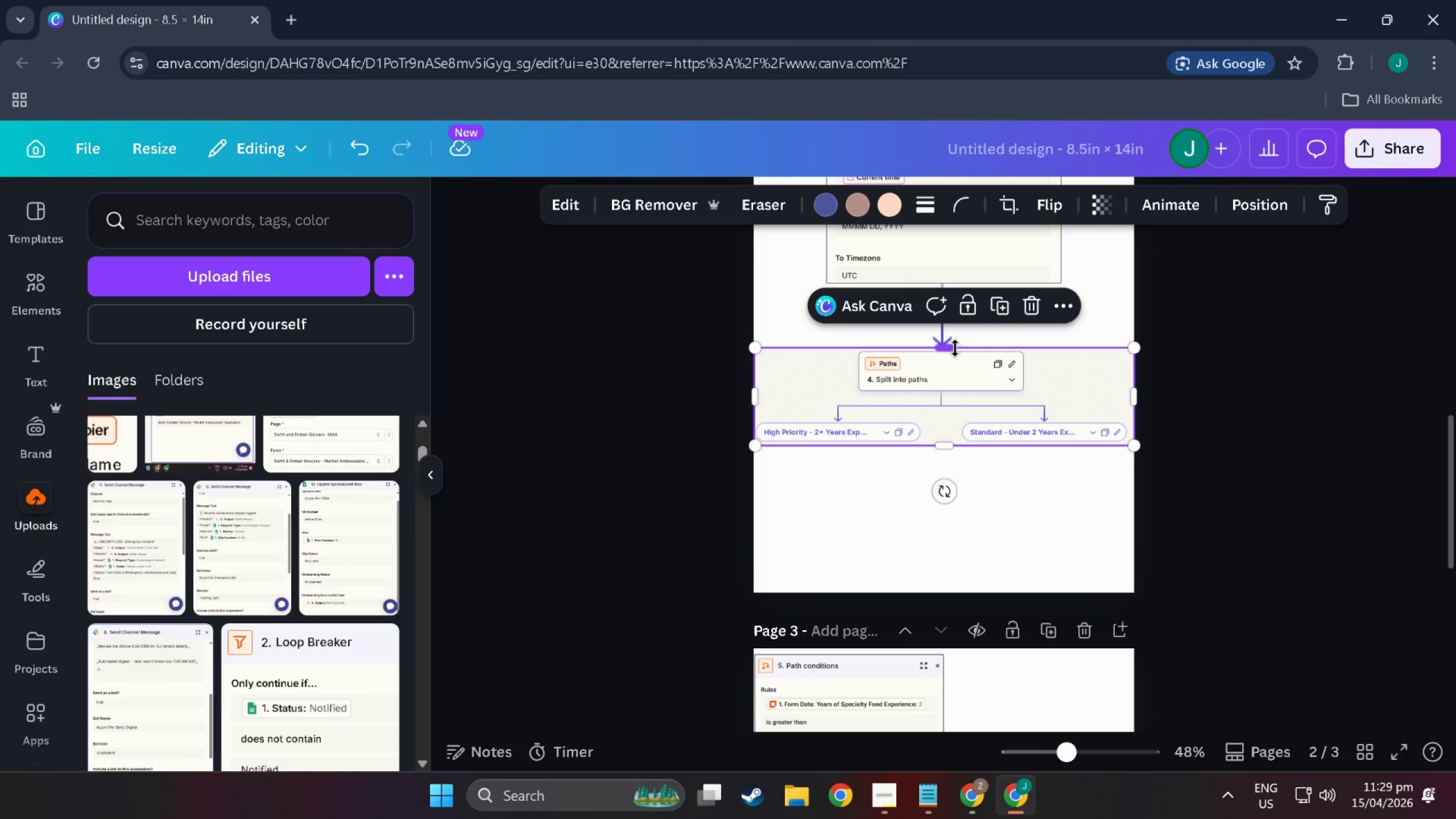 
hold_key(key=ControlLeft, duration=0.44)
 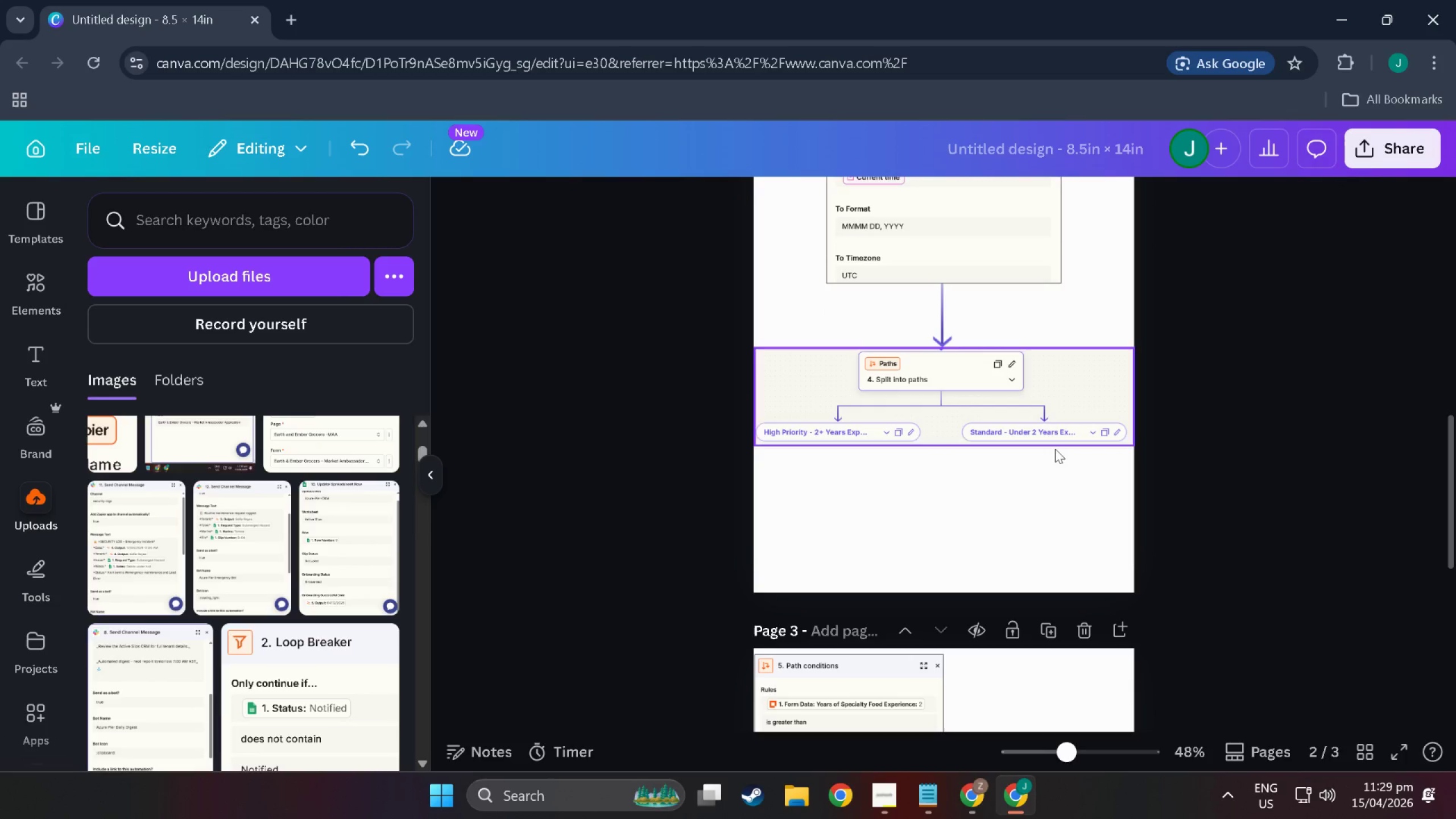 
left_click([824, 638])
 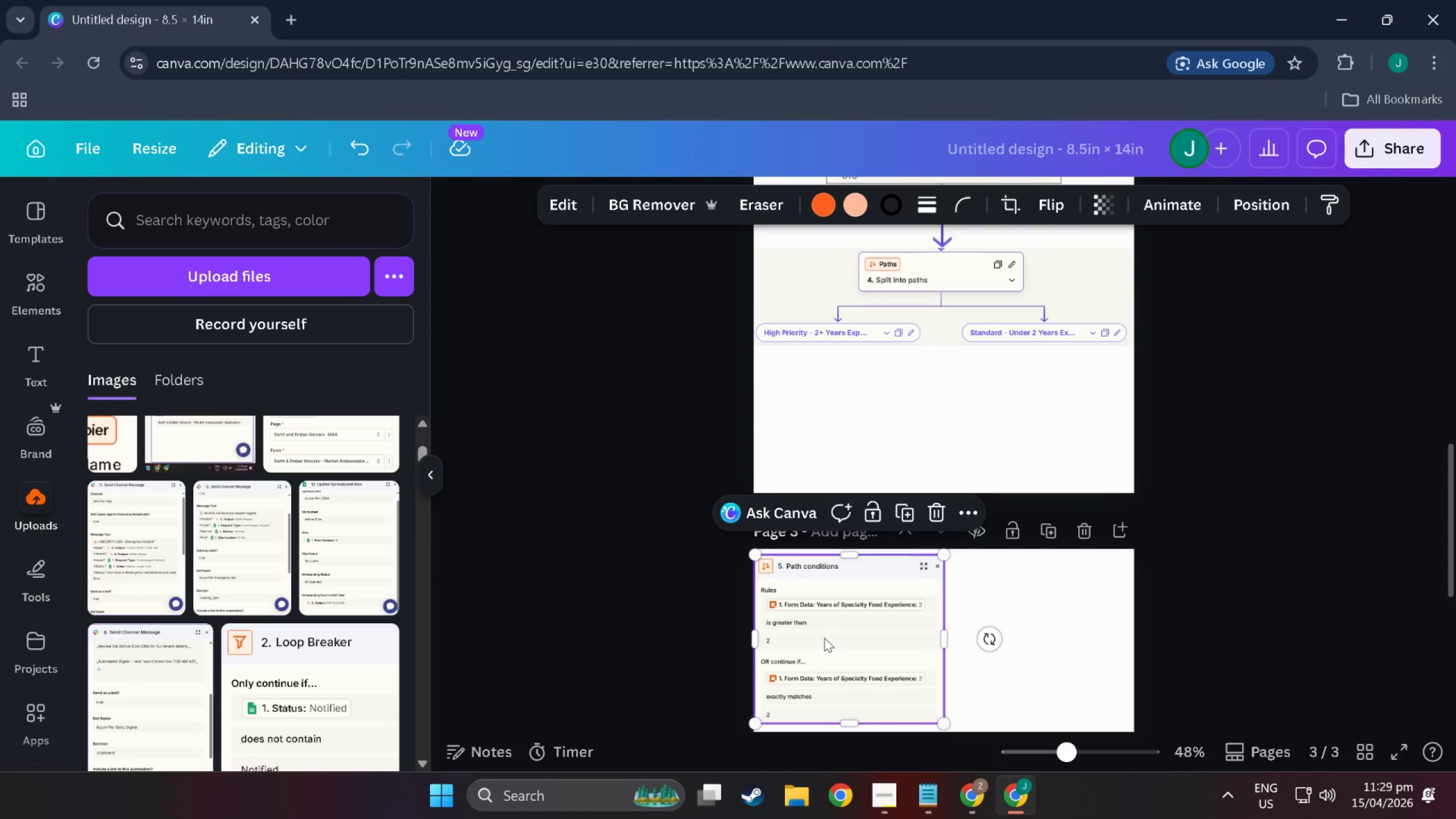 
scroll: coordinate [822, 638], scroll_direction: down, amount: 3.0
 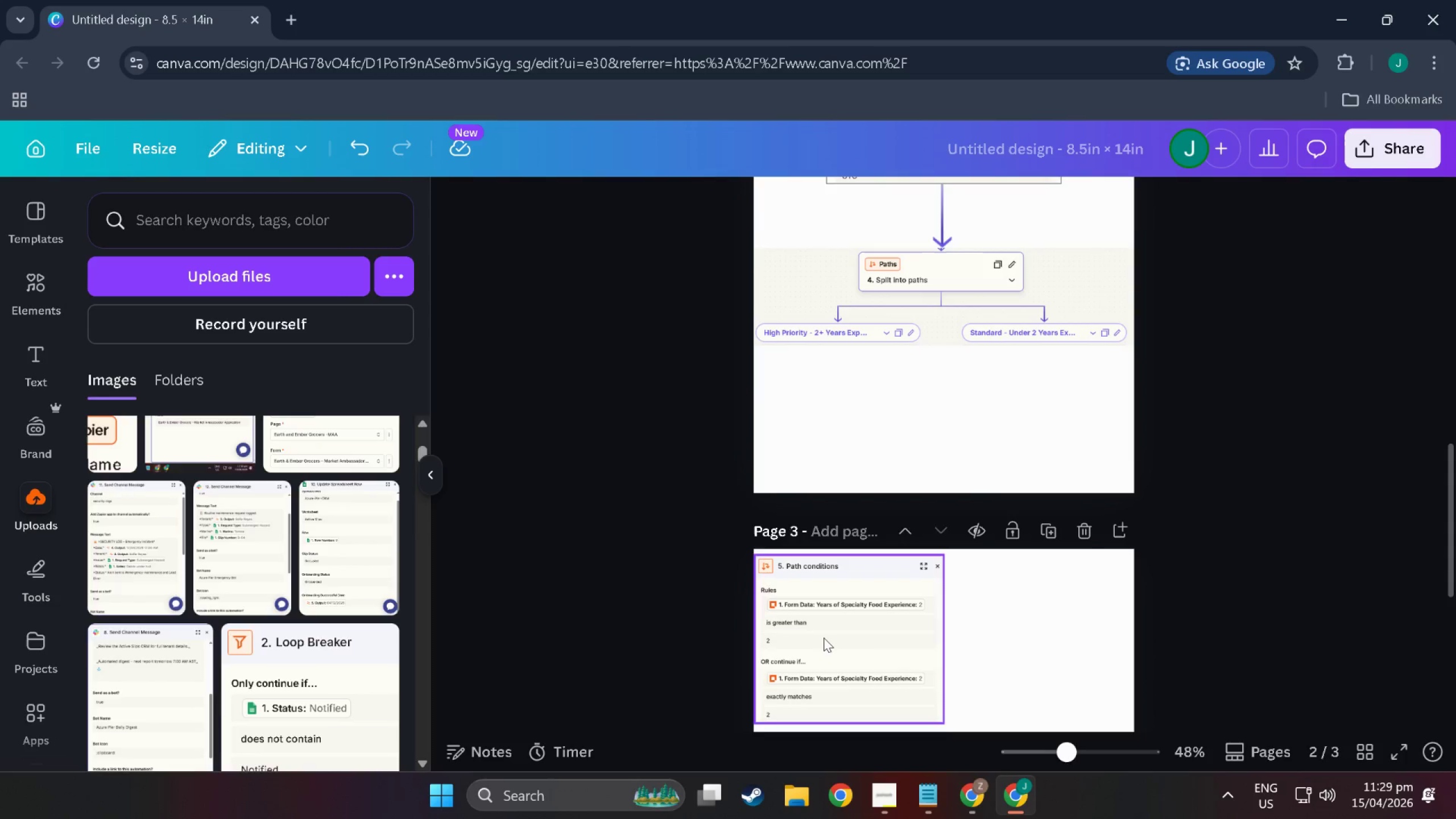 
left_click_drag(start_coordinate=[824, 638], to_coordinate=[821, 406])
 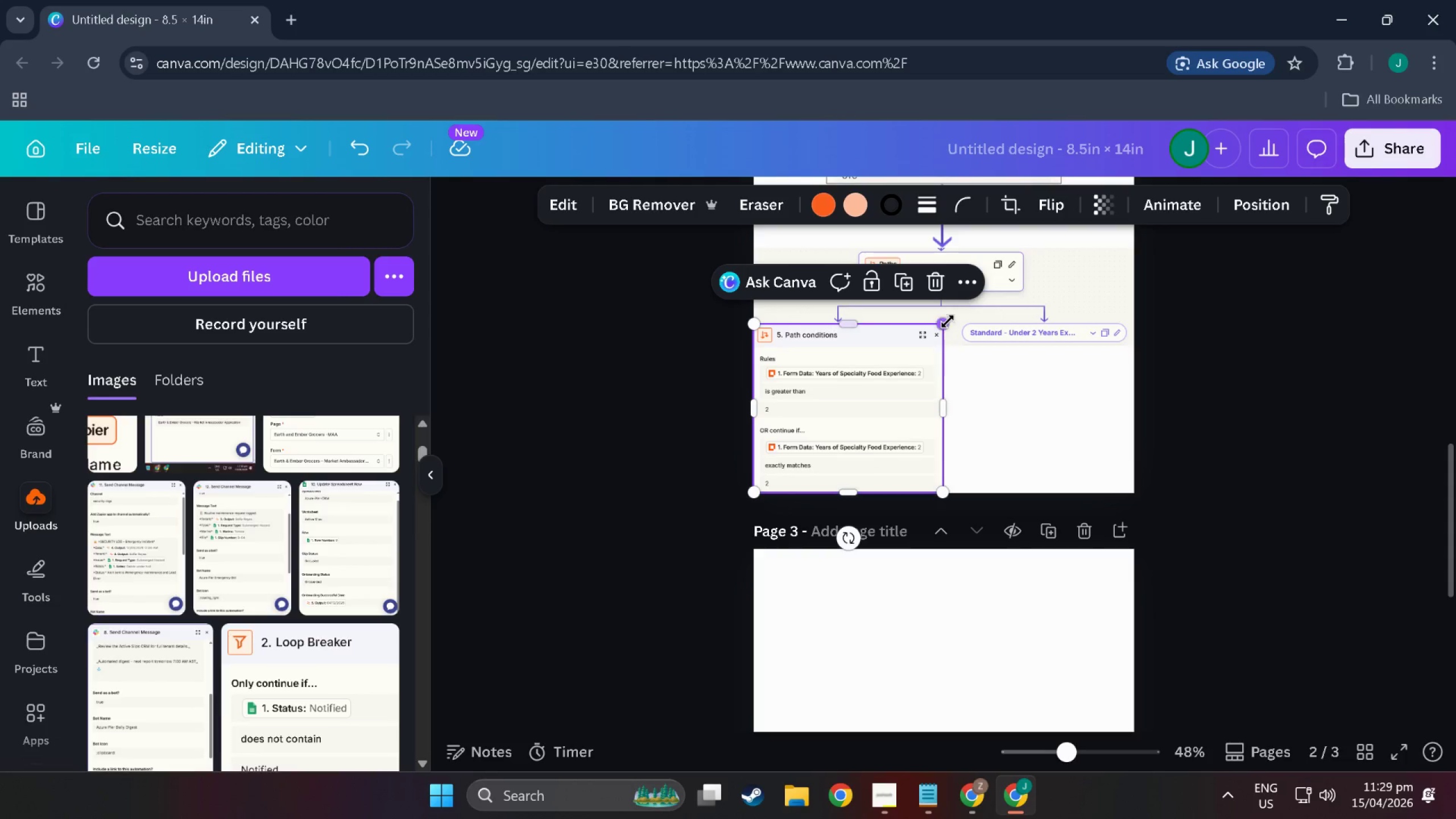 
left_click_drag(start_coordinate=[948, 321], to_coordinate=[925, 342])
 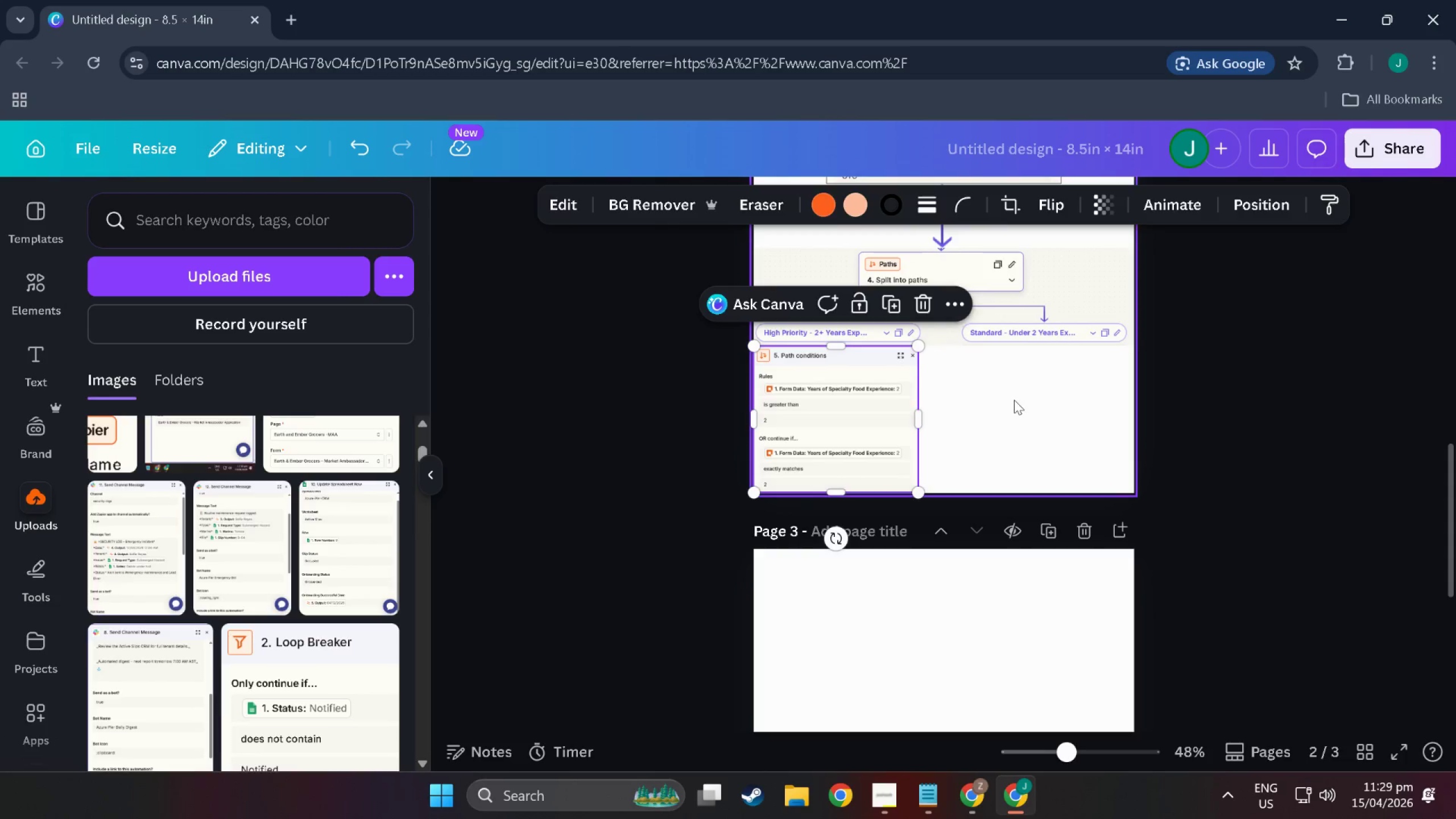 
left_click([1014, 400])
 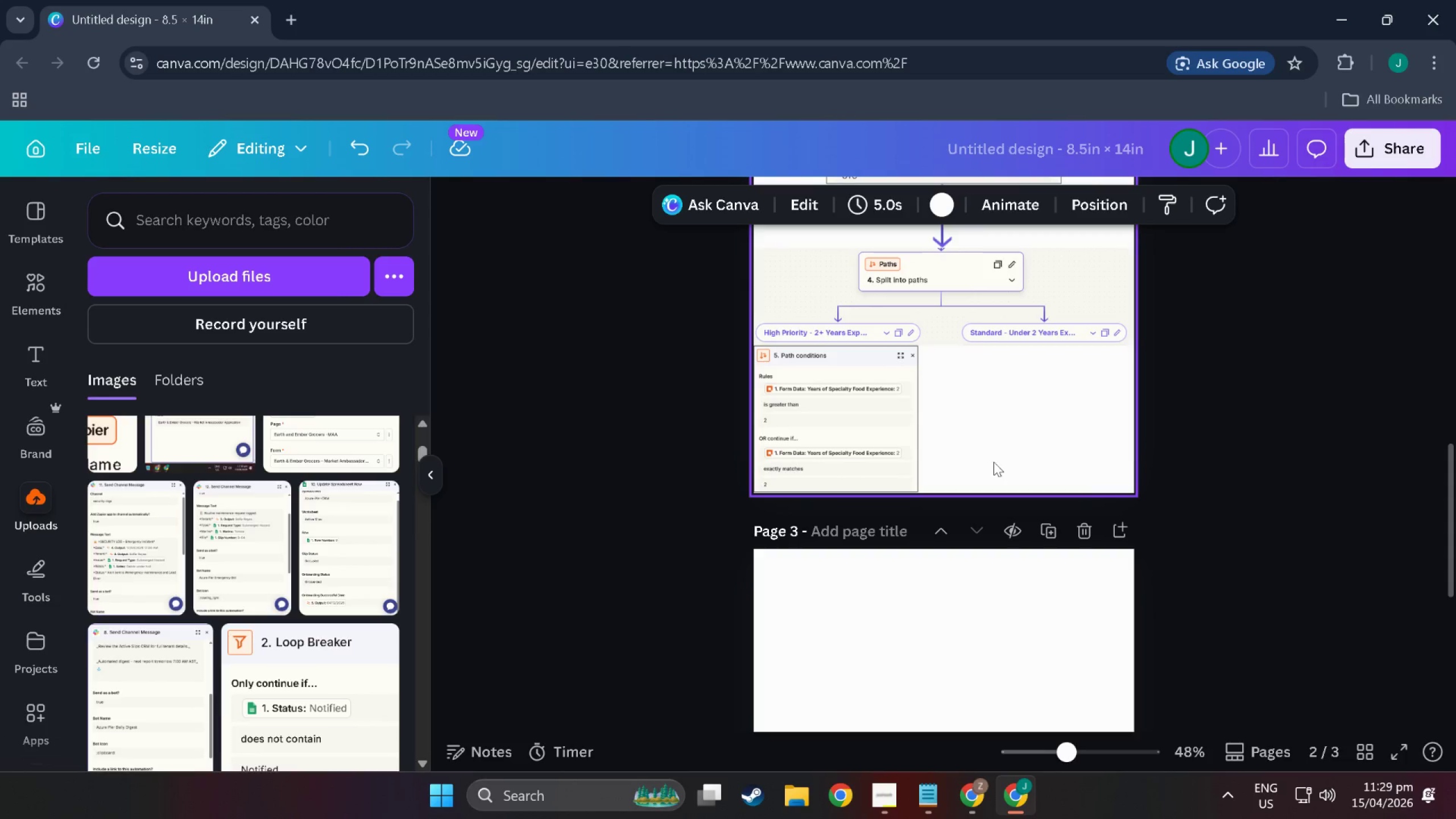 
hold_key(key=ControlLeft, duration=0.55)
 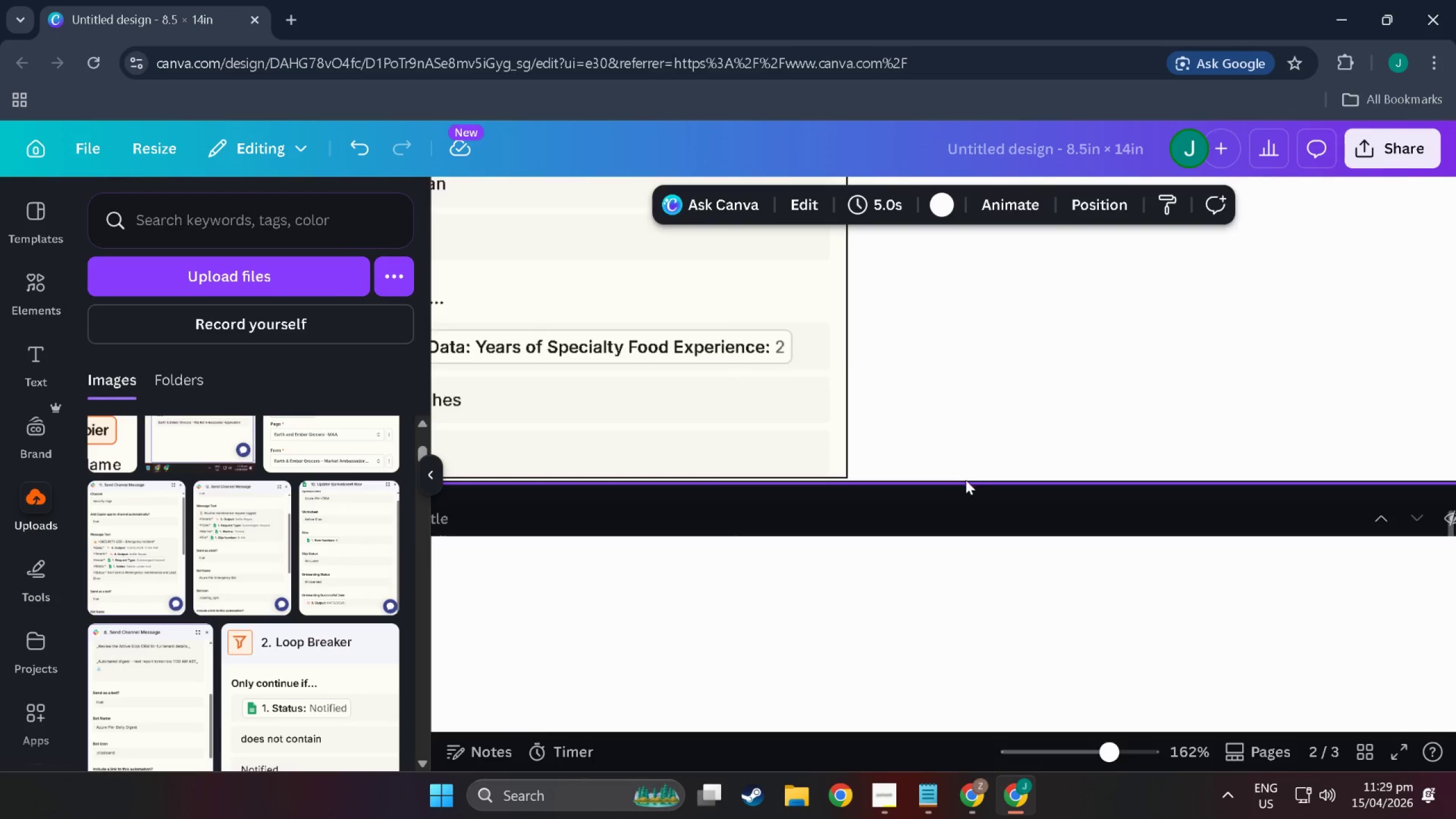 
hold_key(key=ControlLeft, duration=1.41)
 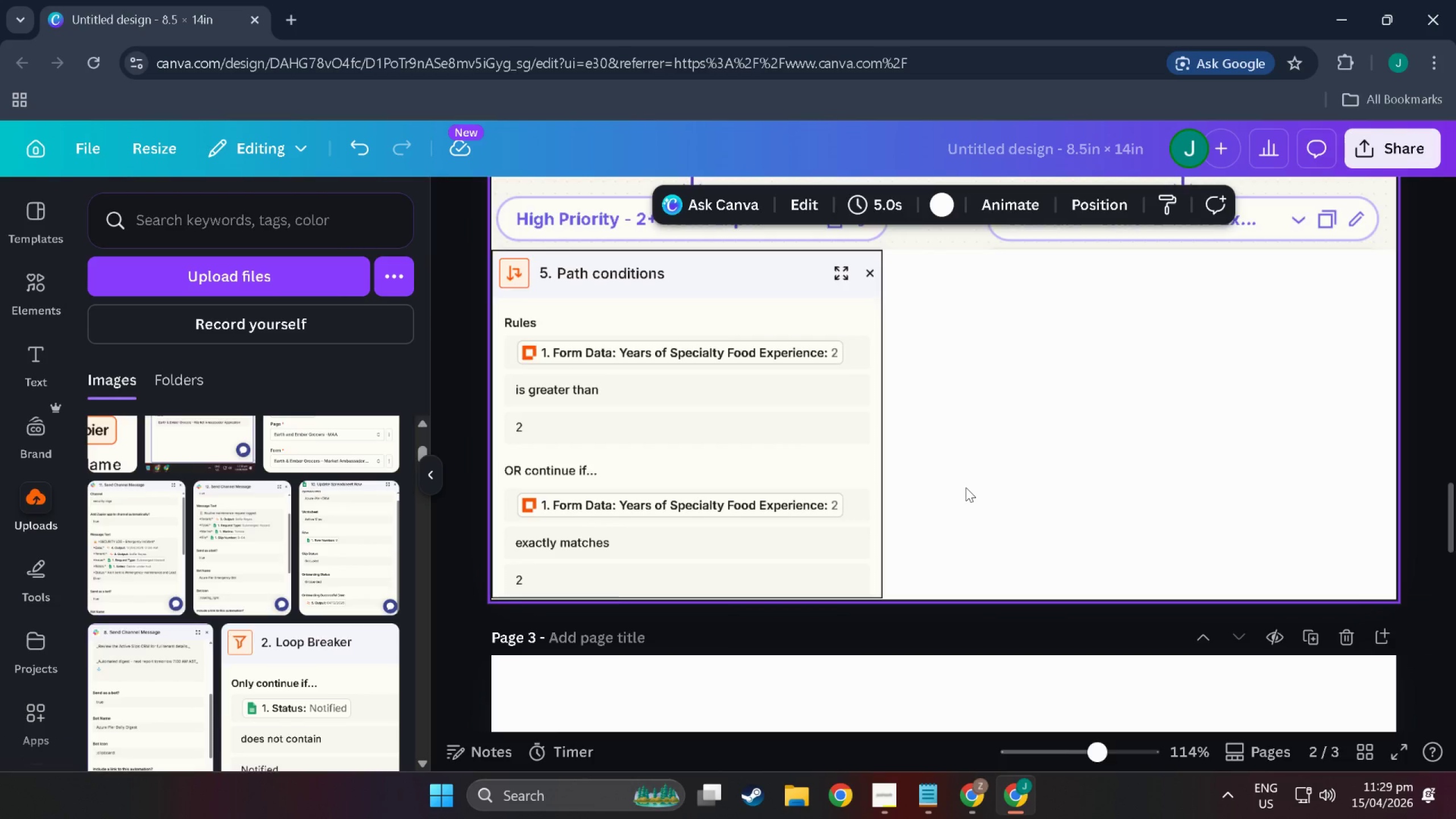 
hold_key(key=ControlLeft, duration=0.92)
 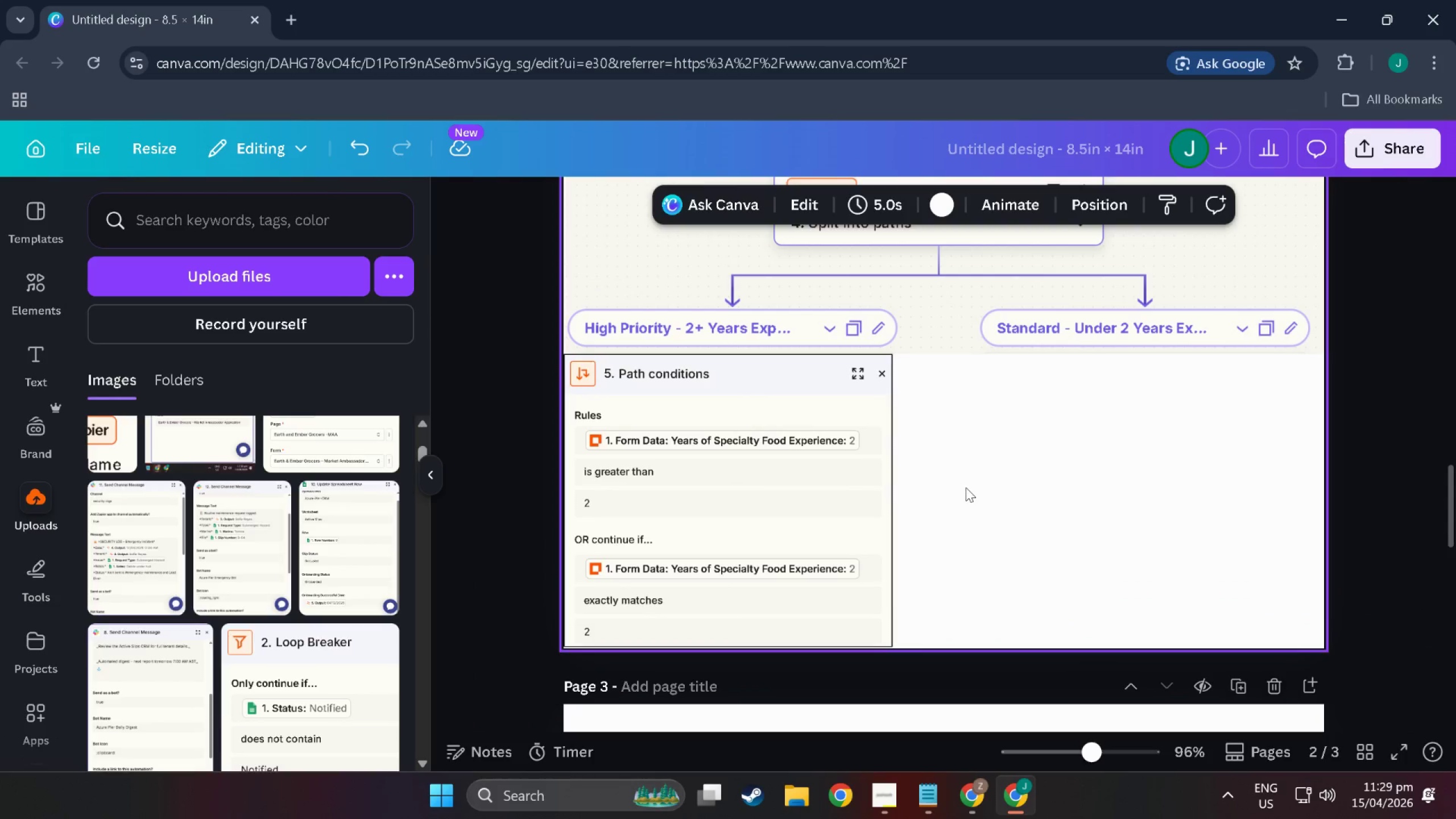 
scroll: coordinate [966, 487], scroll_direction: up, amount: 7.0
 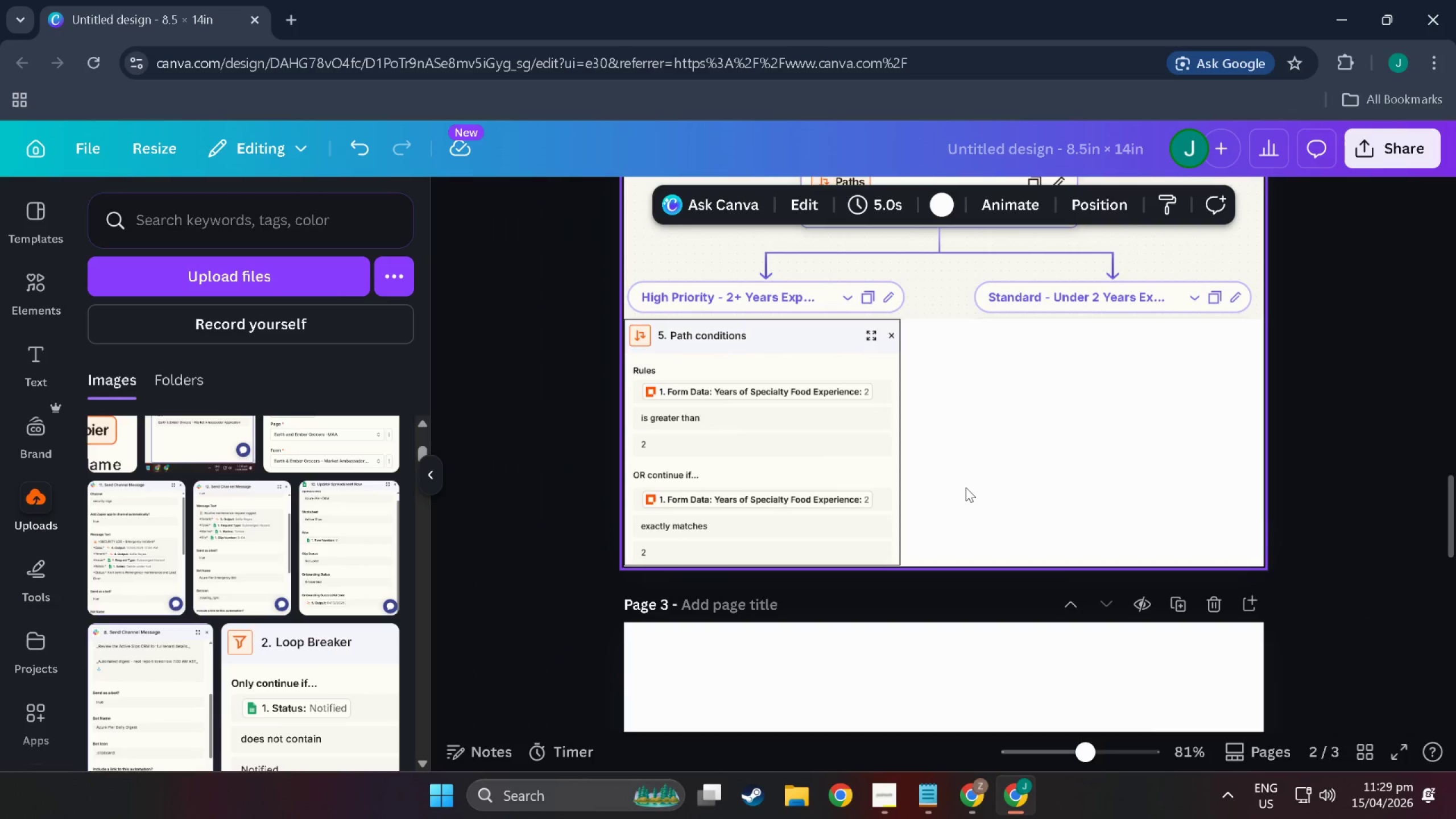 
scroll: coordinate [966, 487], scroll_direction: down, amount: 1.0
 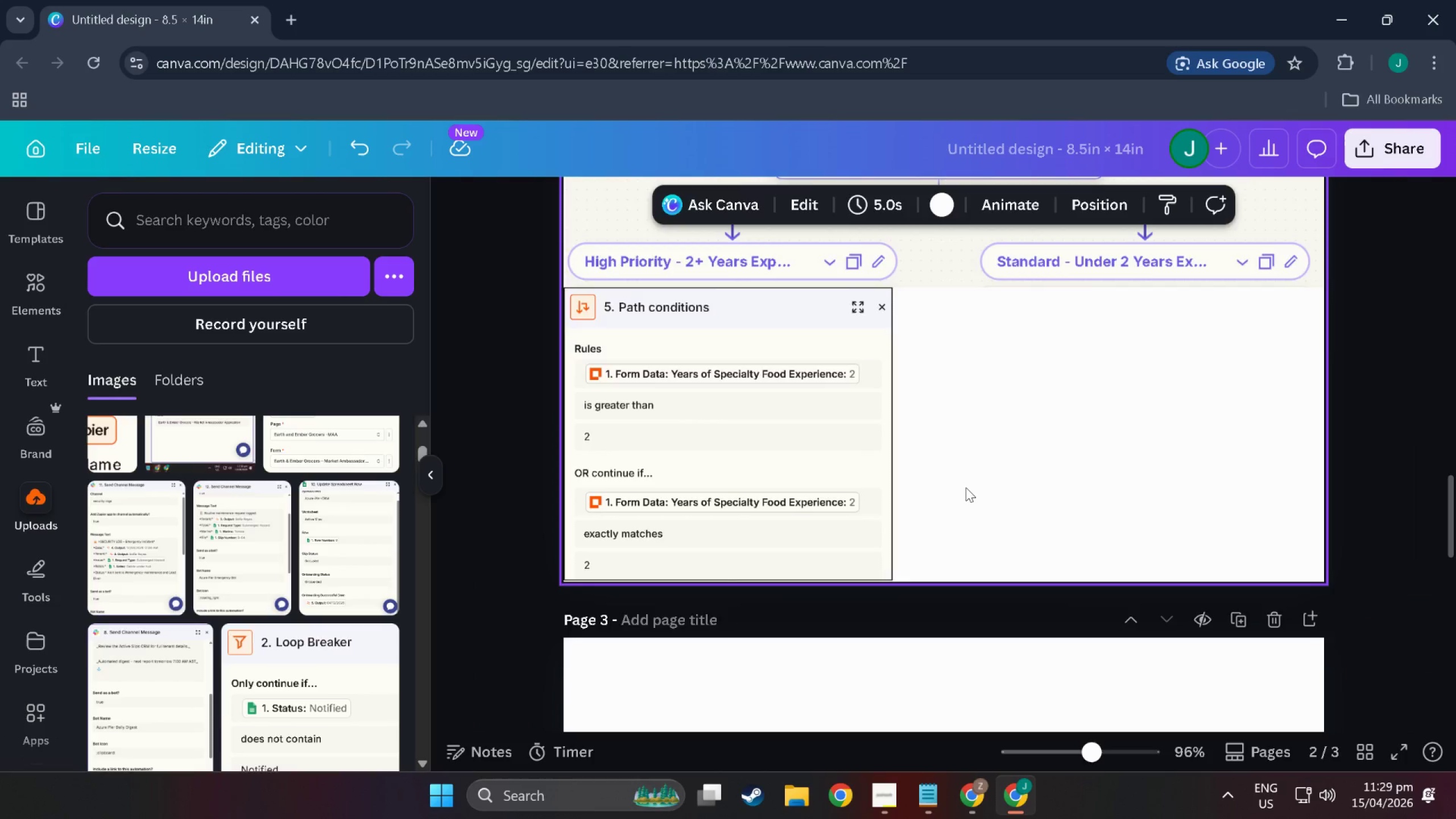 
scroll: coordinate [966, 487], scroll_direction: up, amount: 2.0
 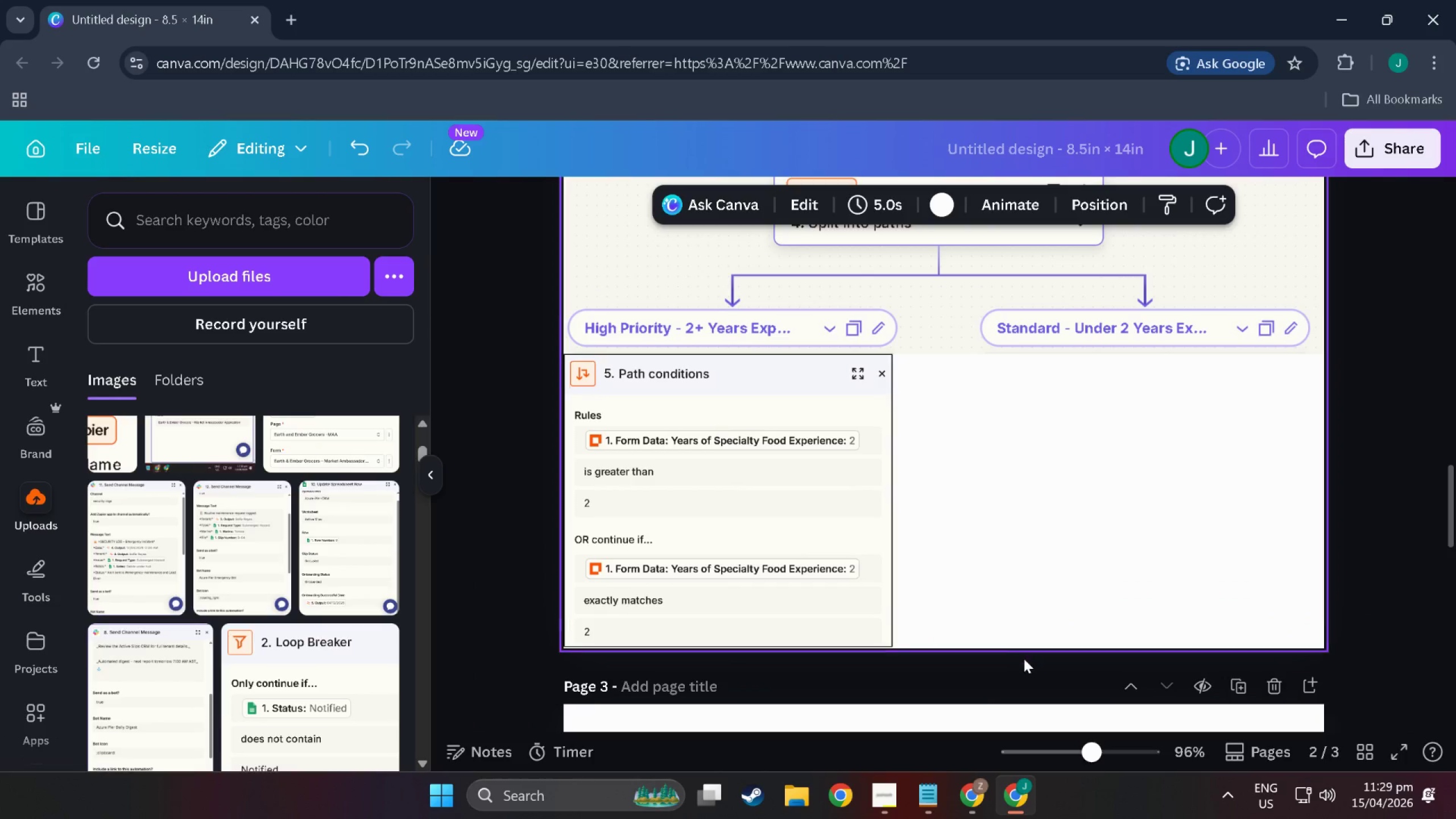 
left_click([805, 450])
 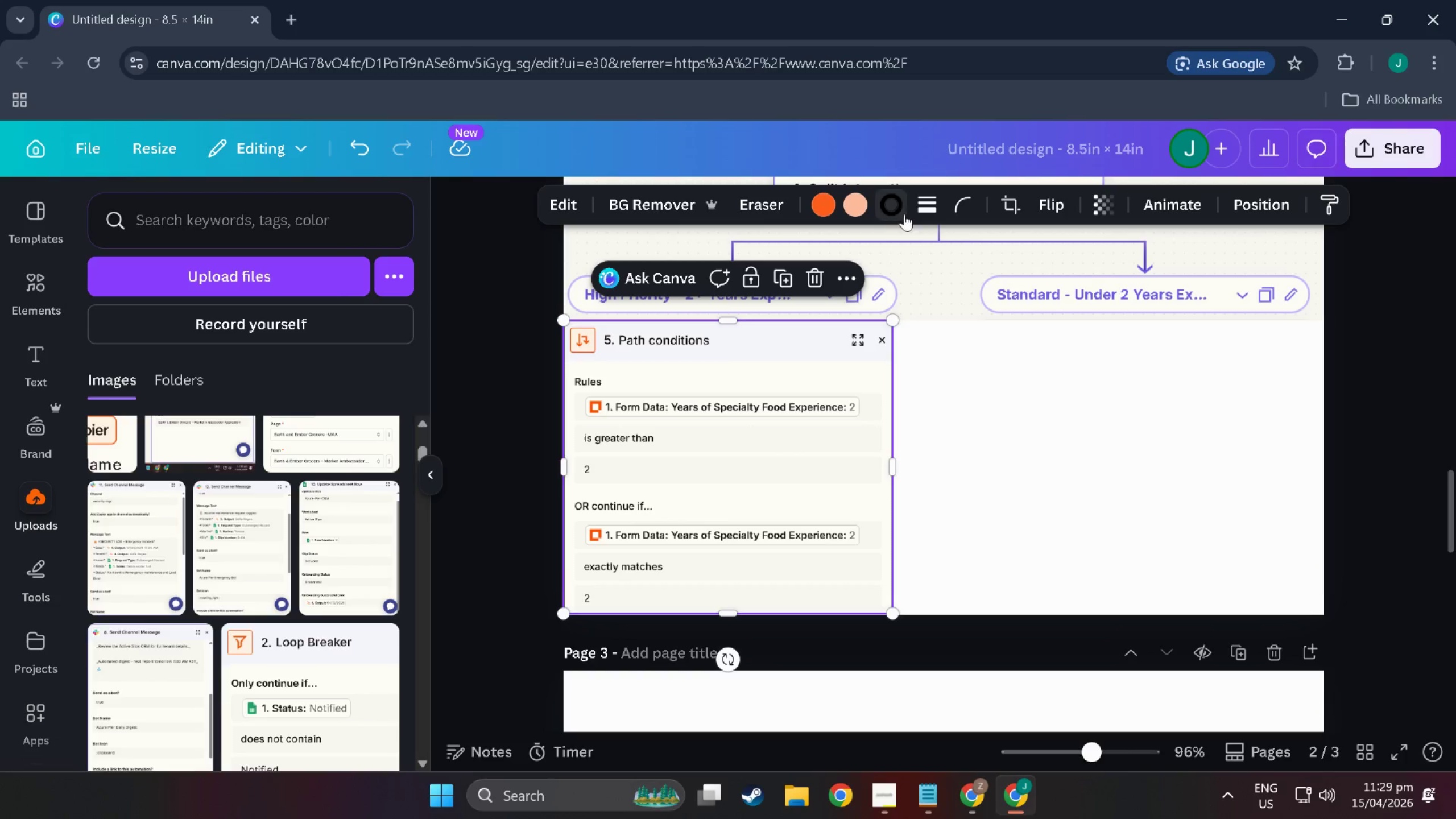 
scroll: coordinate [826, 477], scroll_direction: down, amount: 1.0
 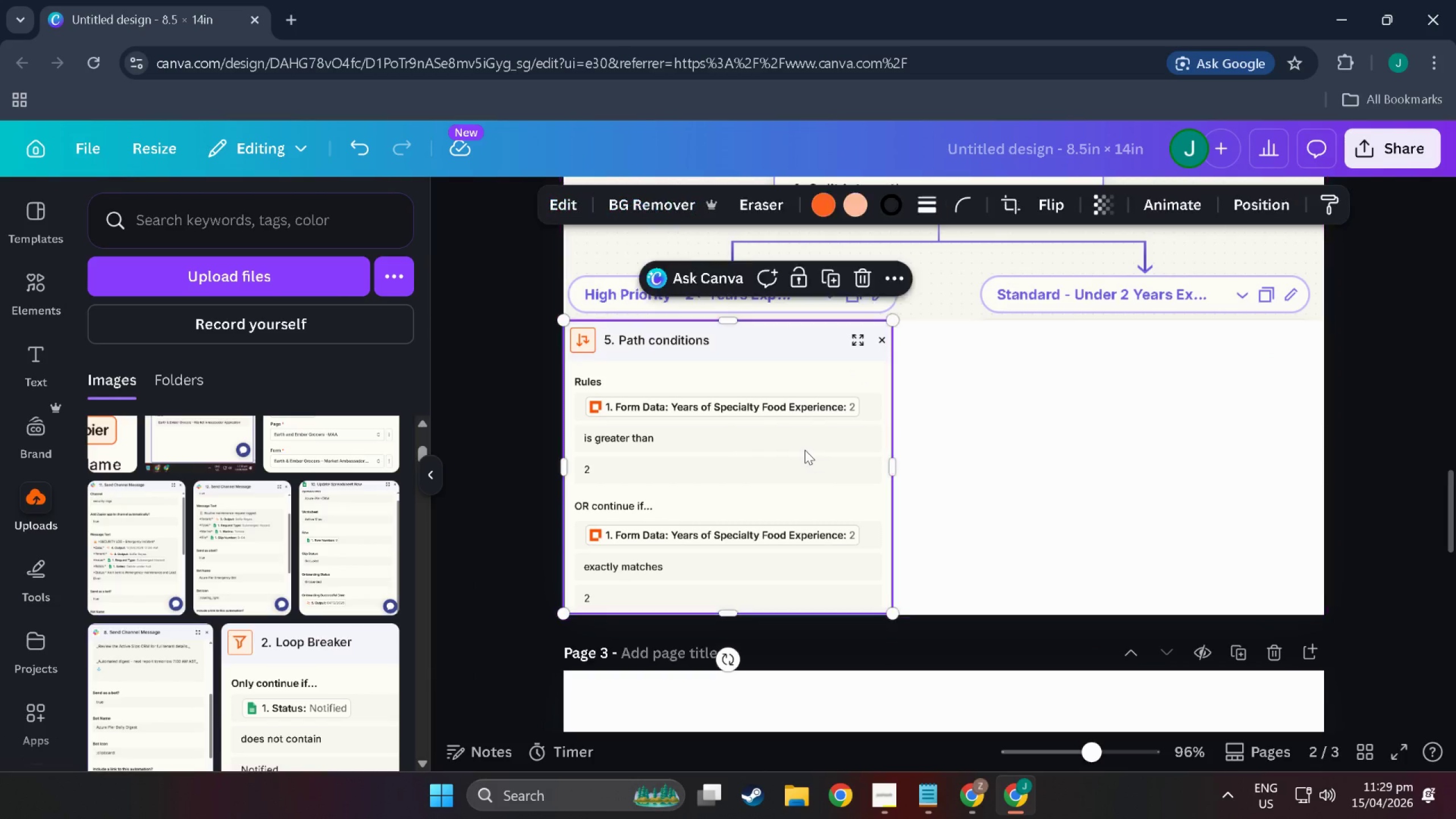 
left_click([923, 213])
 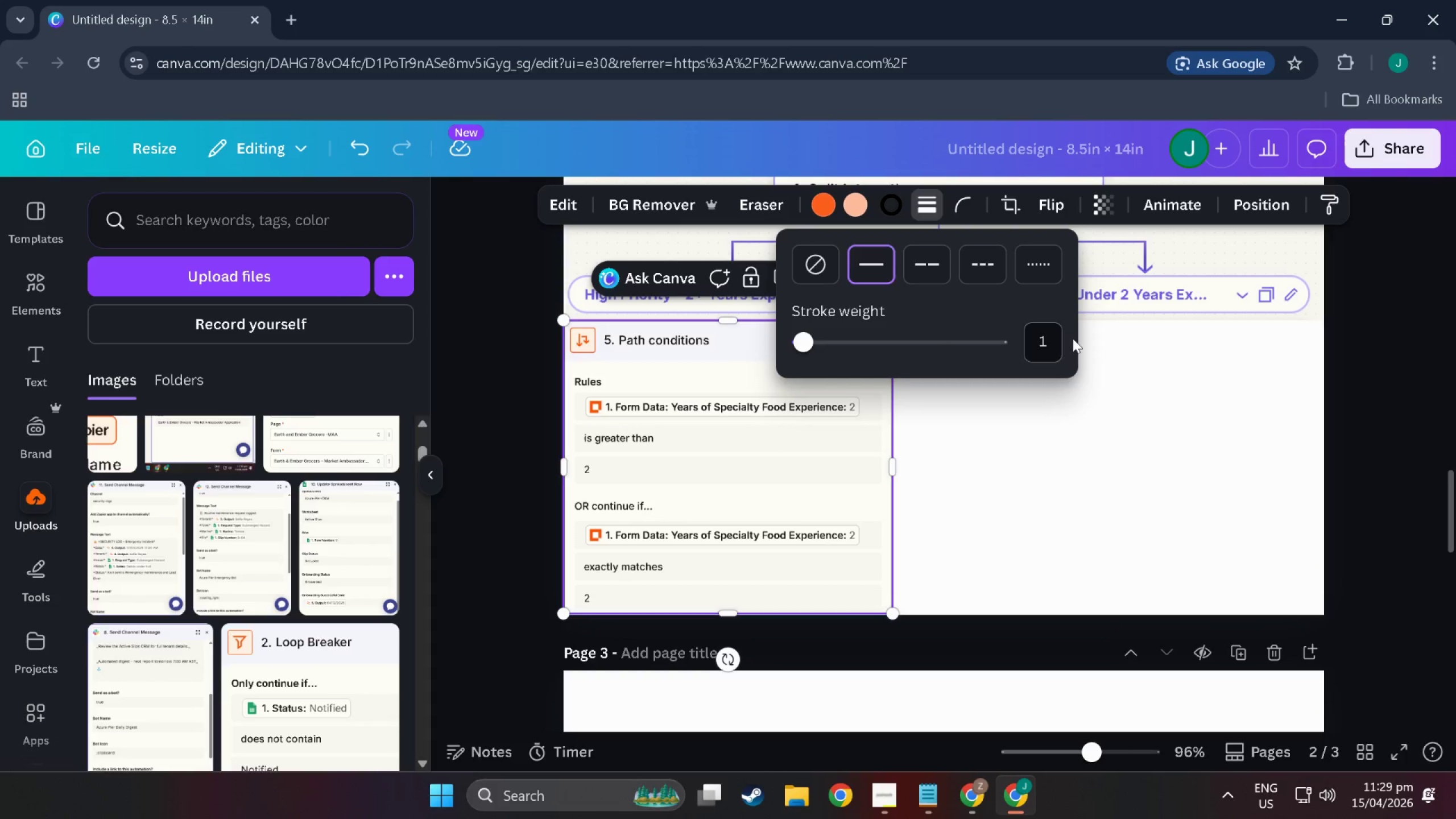 
left_click([1004, 464])
 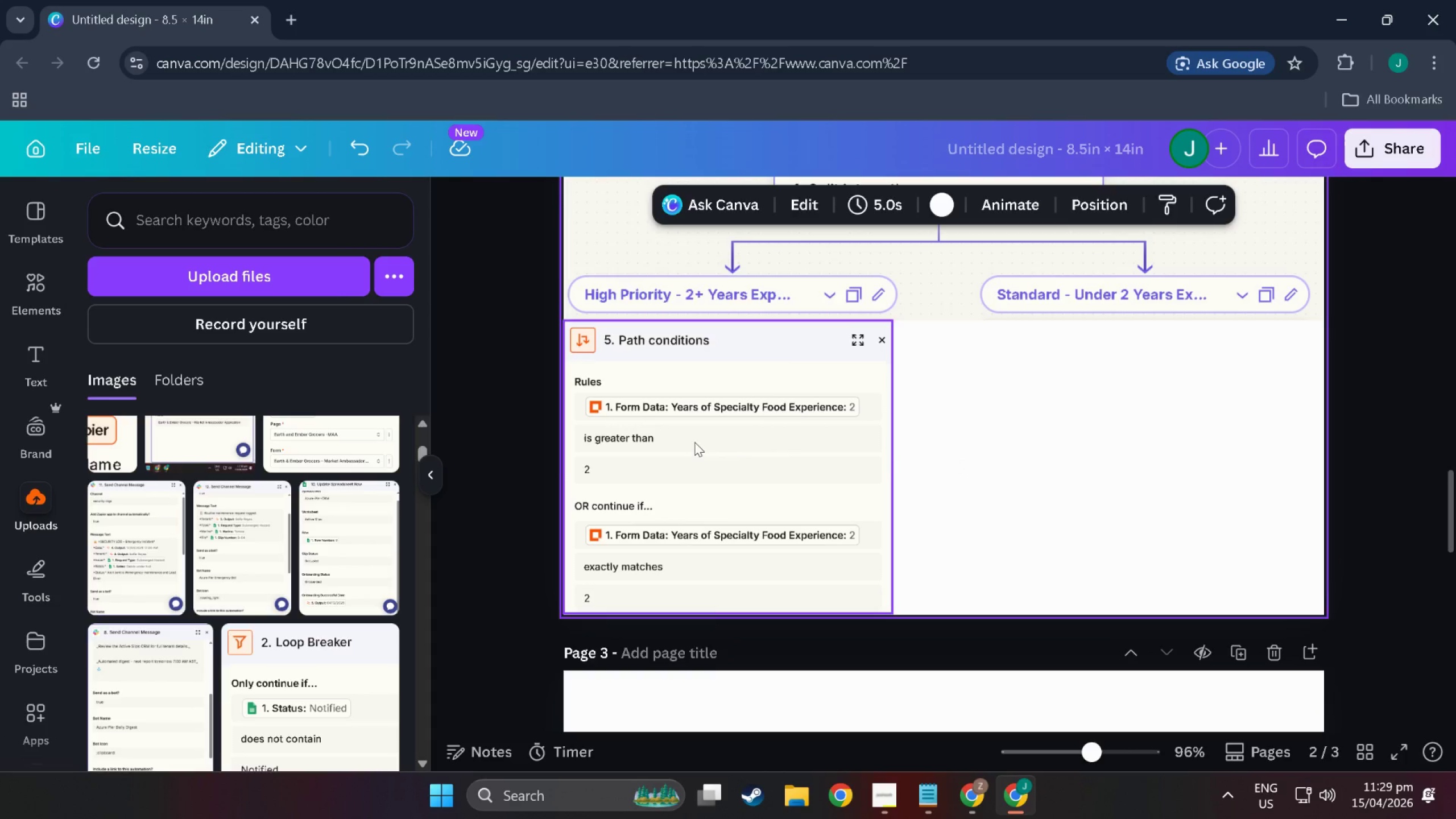 
left_click_drag(start_coordinate=[693, 442], to_coordinate=[698, 438])
 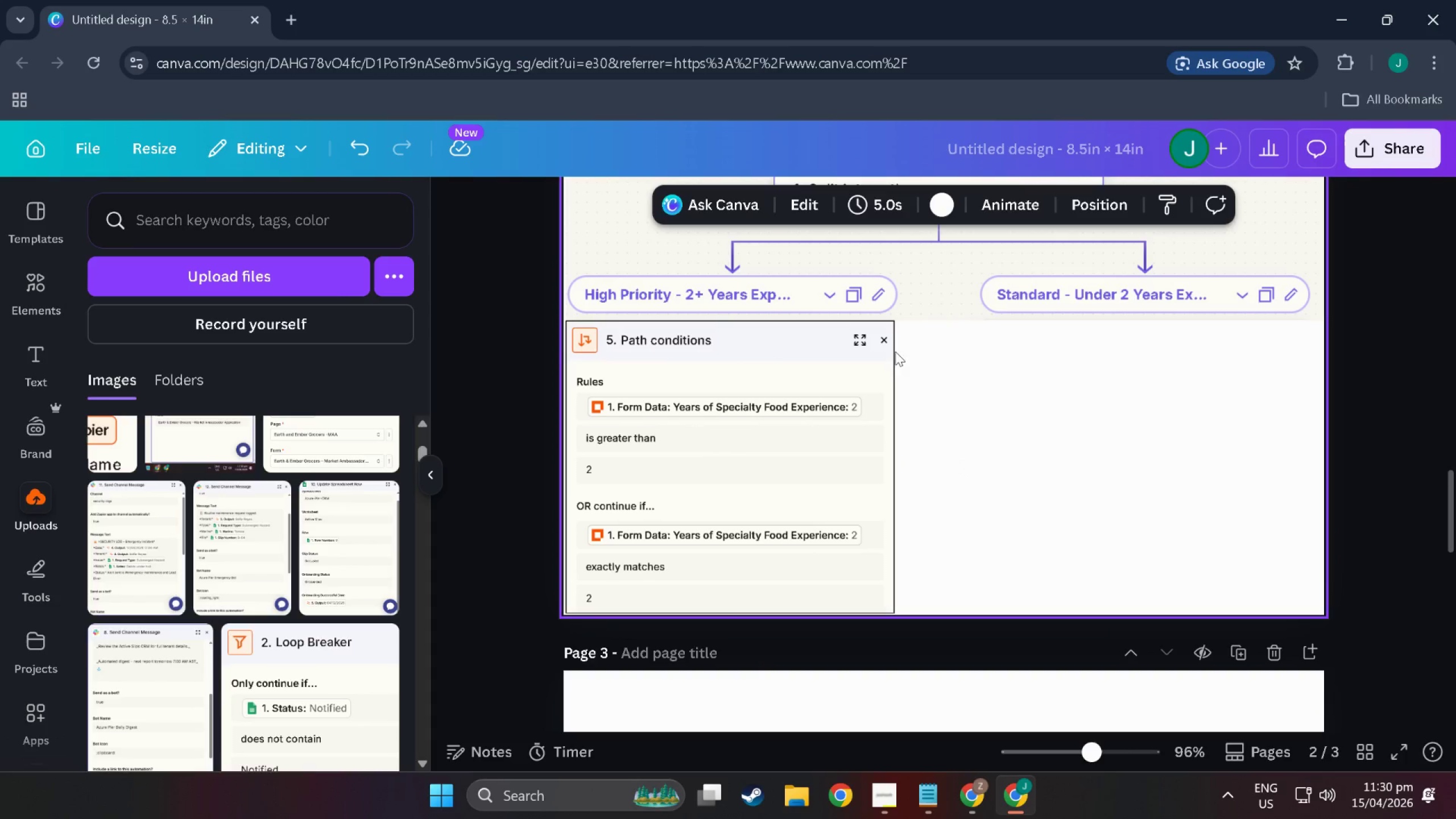 
key(Alt+AltLeft)
 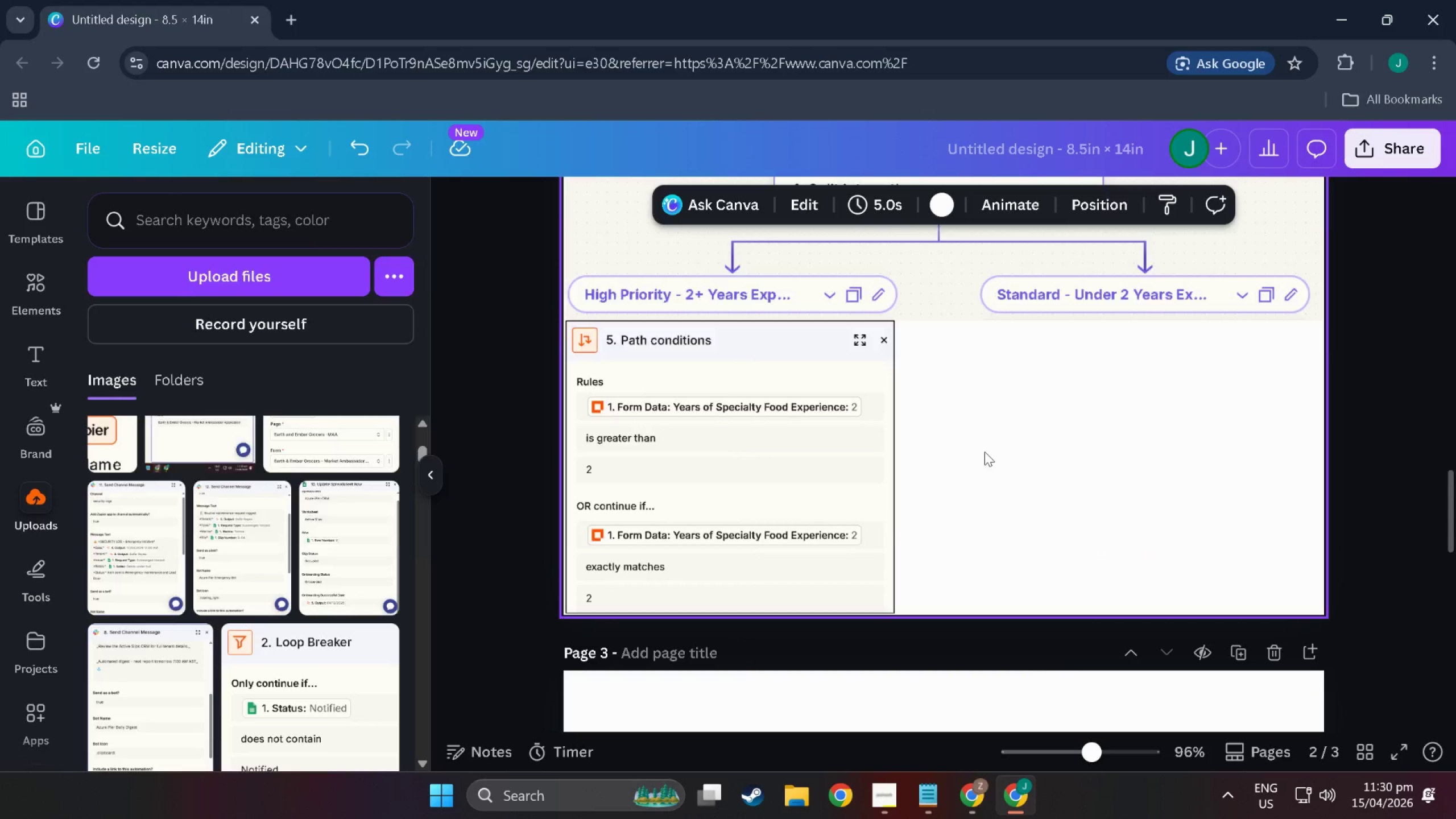 
key(Alt+Tab)
 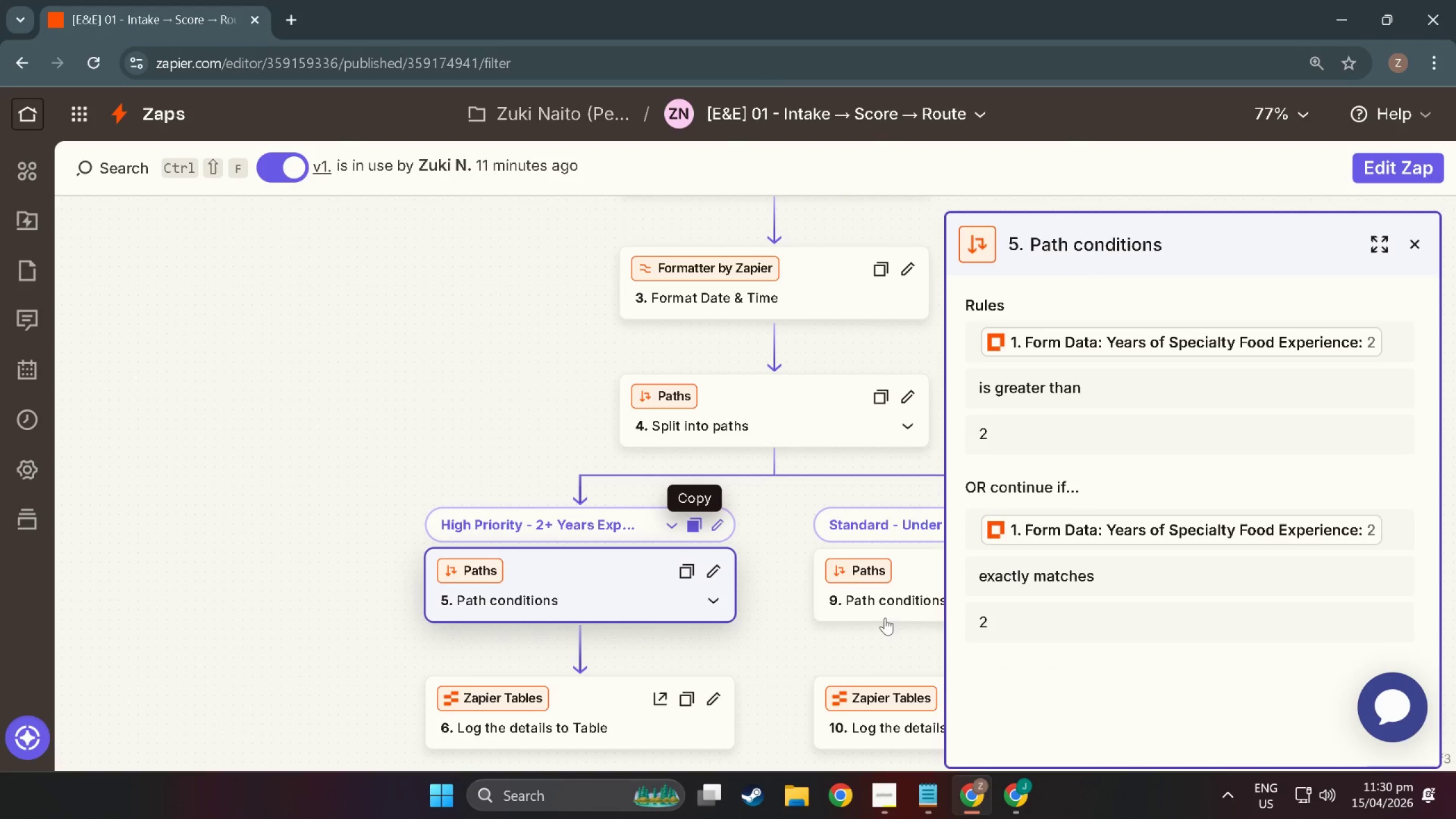 
scroll: coordinate [989, 452], scroll_direction: none, amount: 0.0
 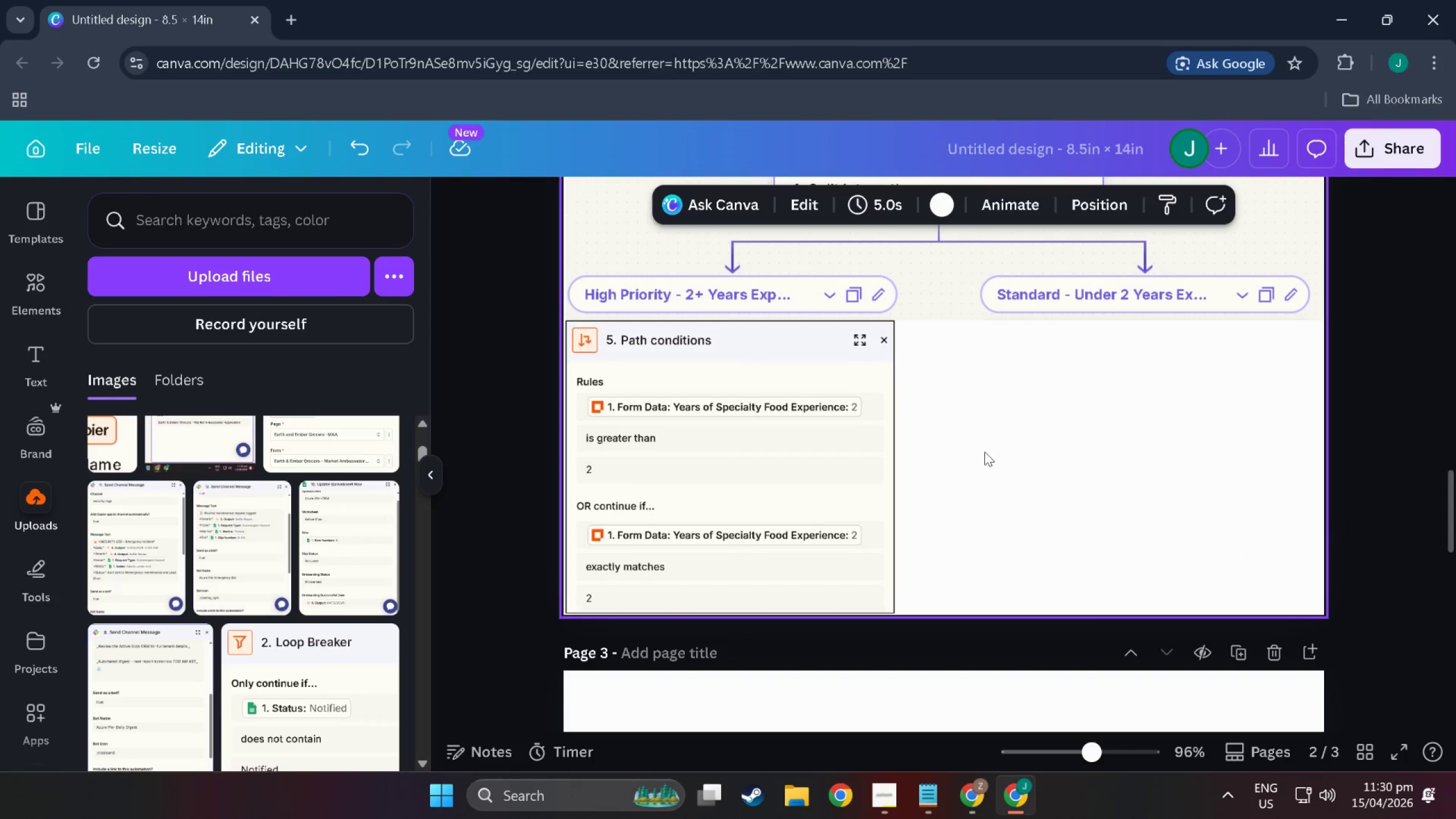 
left_click([904, 611])
 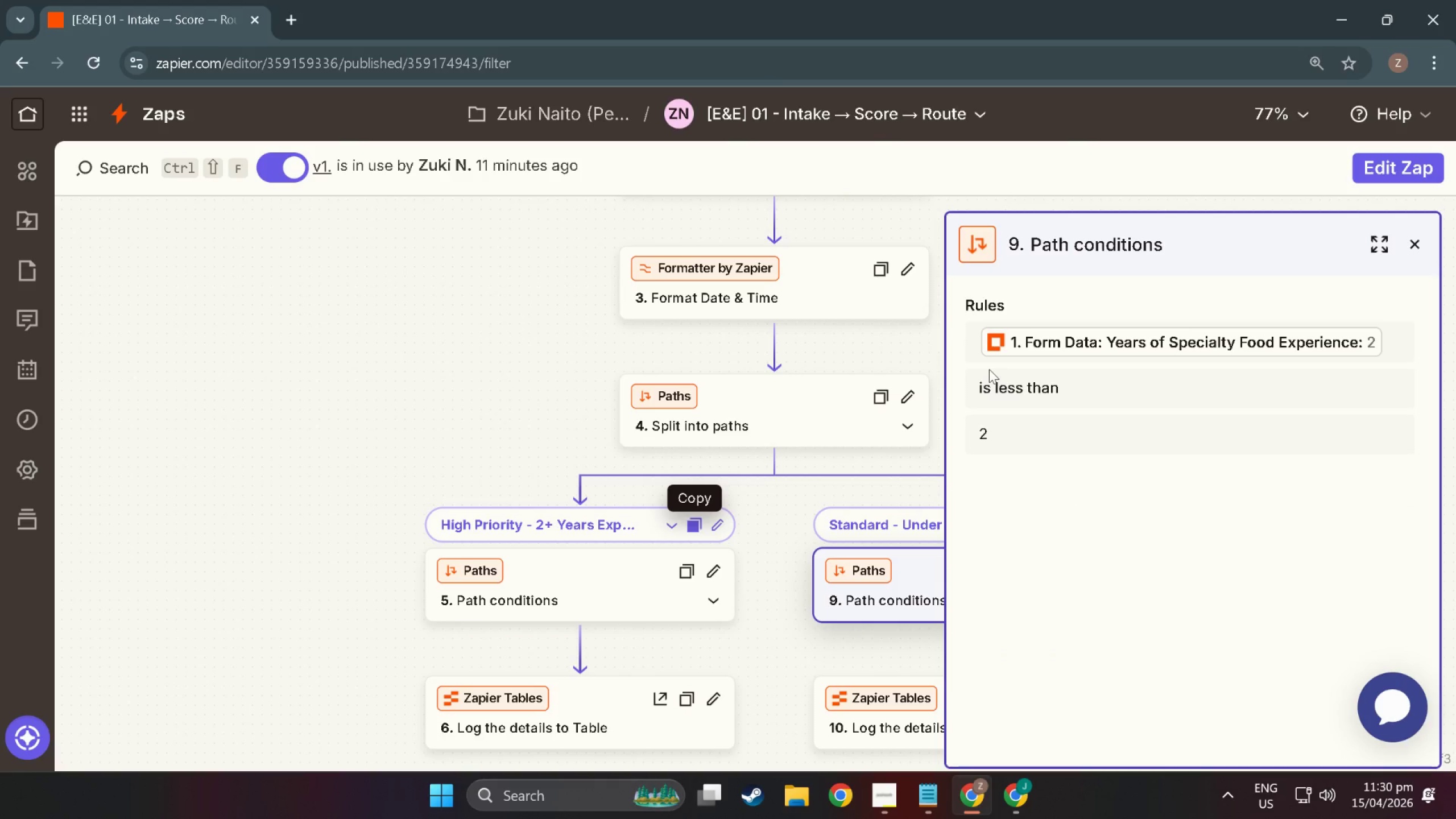 
key(Meta+MetaLeft)
 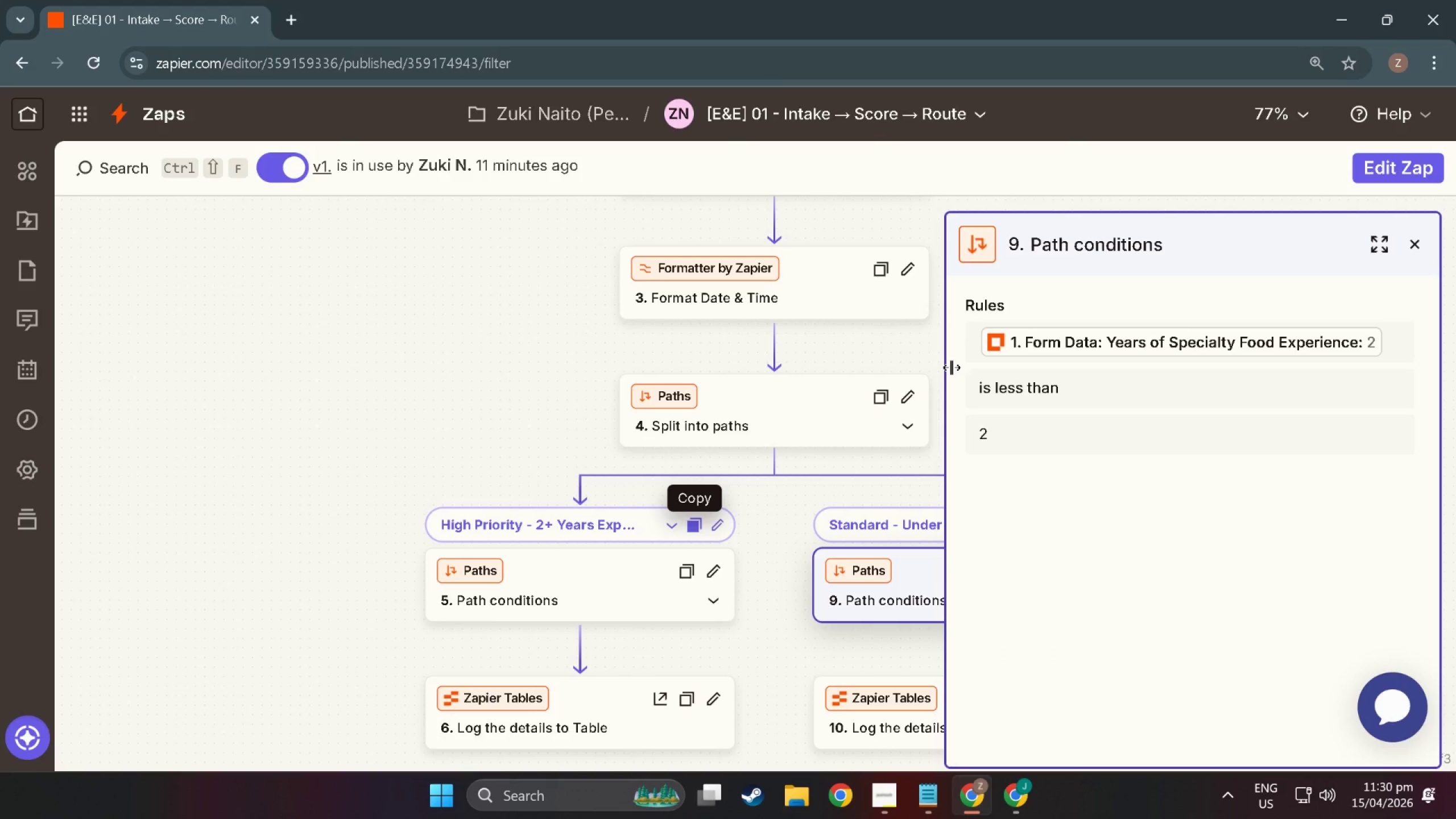 
key(Meta+Shift+ShiftLeft)
 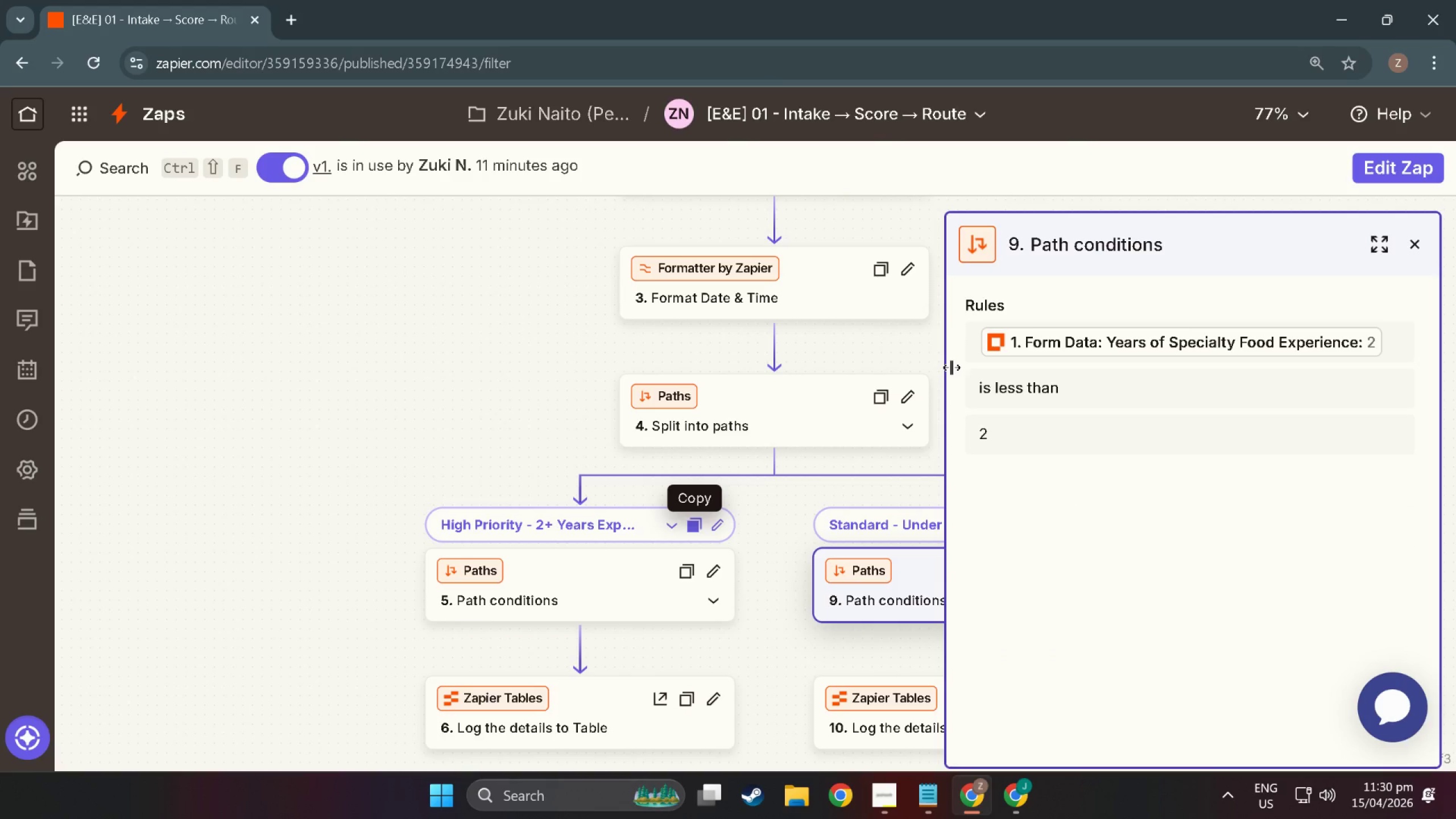 
key(Meta+Shift+S)
 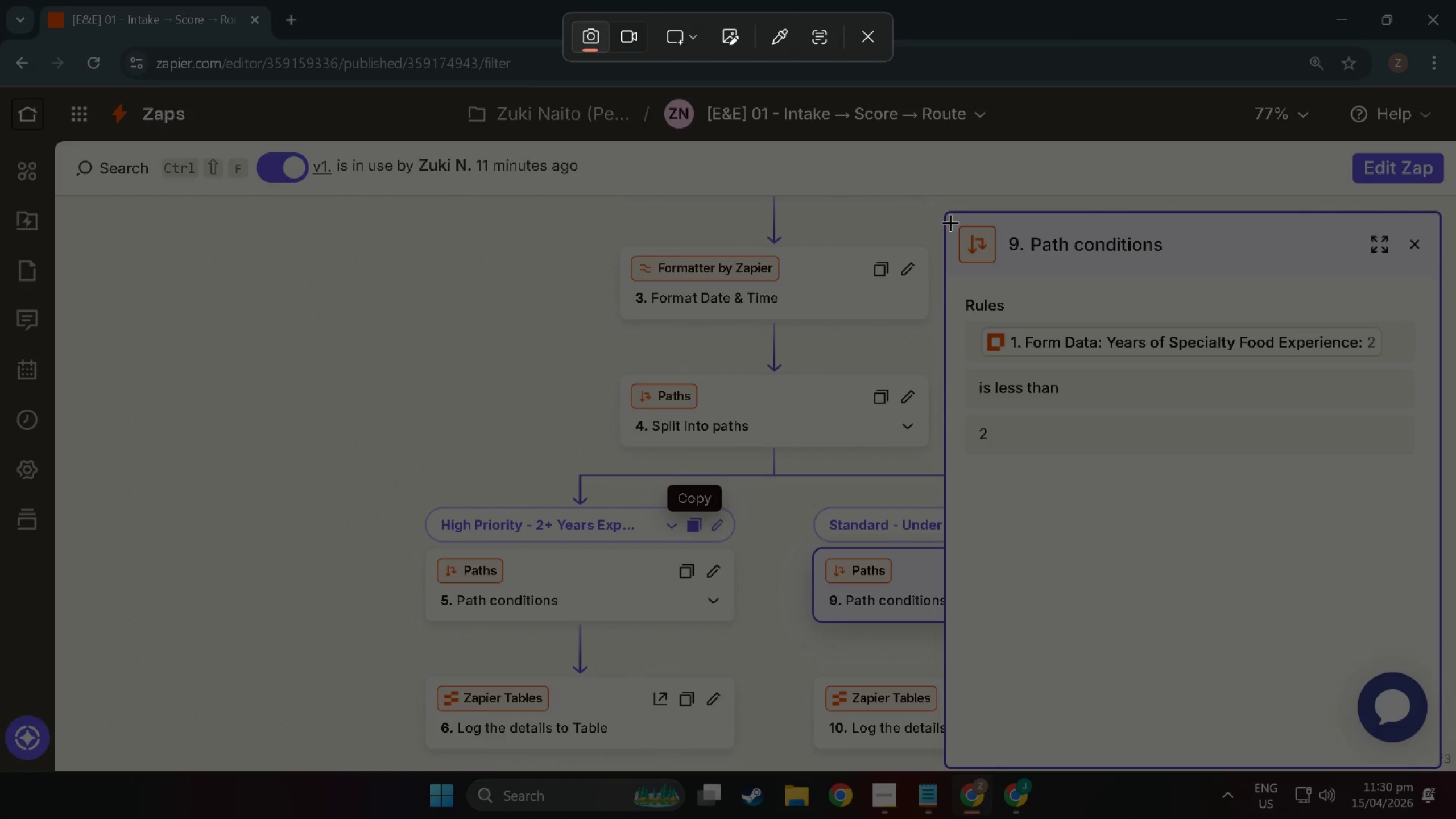 
left_click_drag(start_coordinate=[949, 220], to_coordinate=[1433, 566])
 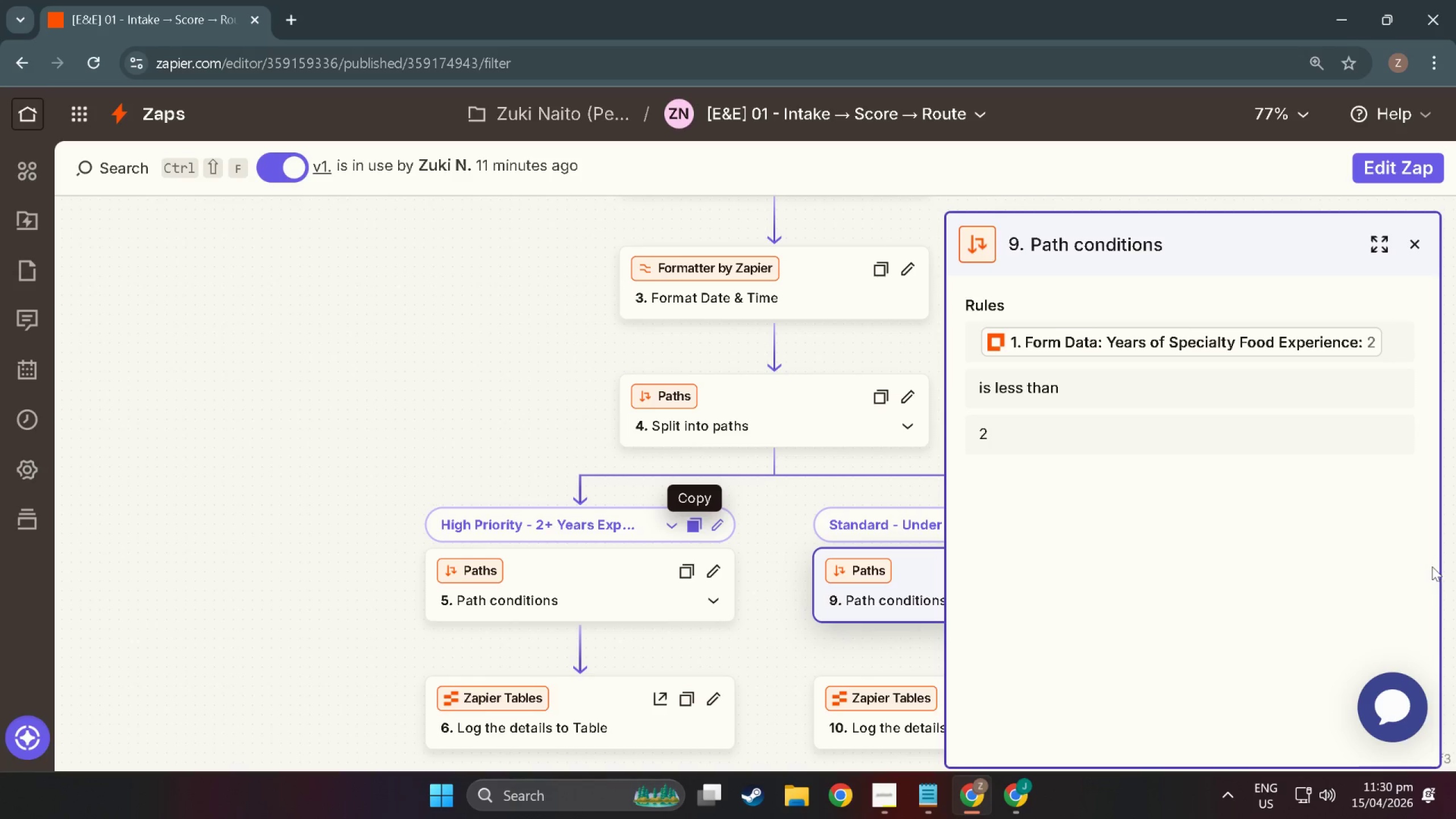 
key(Alt+Tab)
 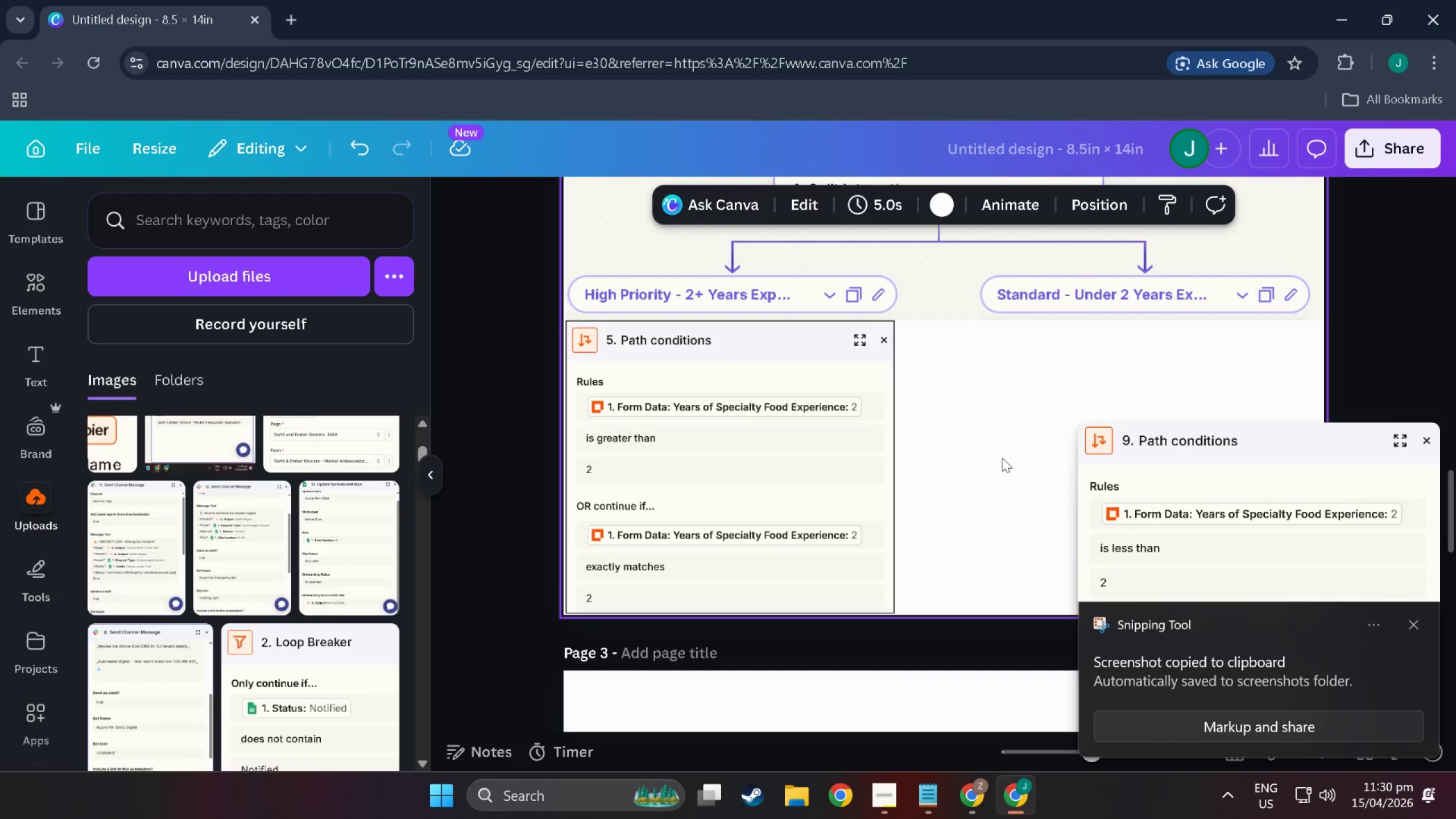 
left_click([1002, 458])
 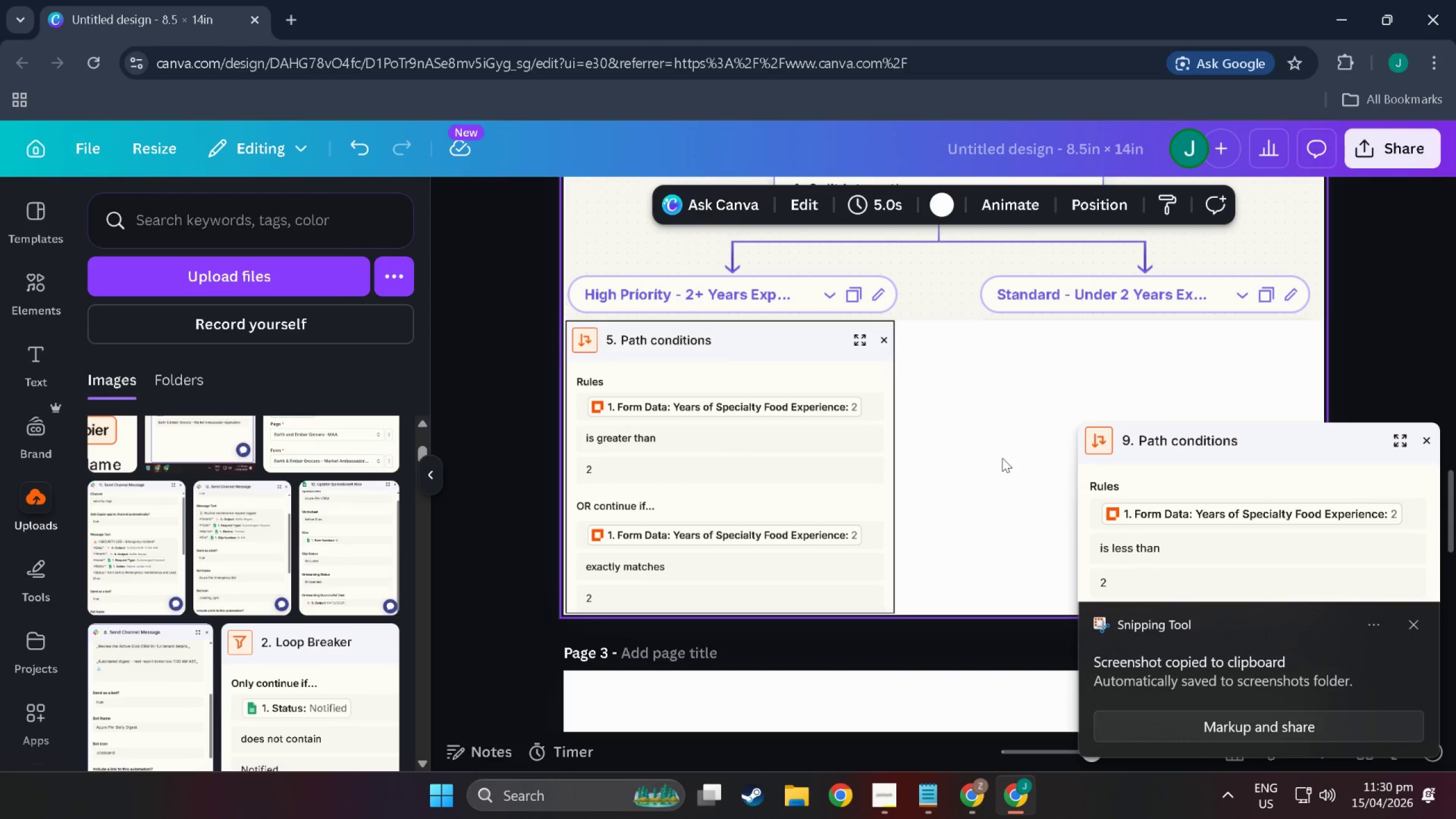 
key(Control+V)
 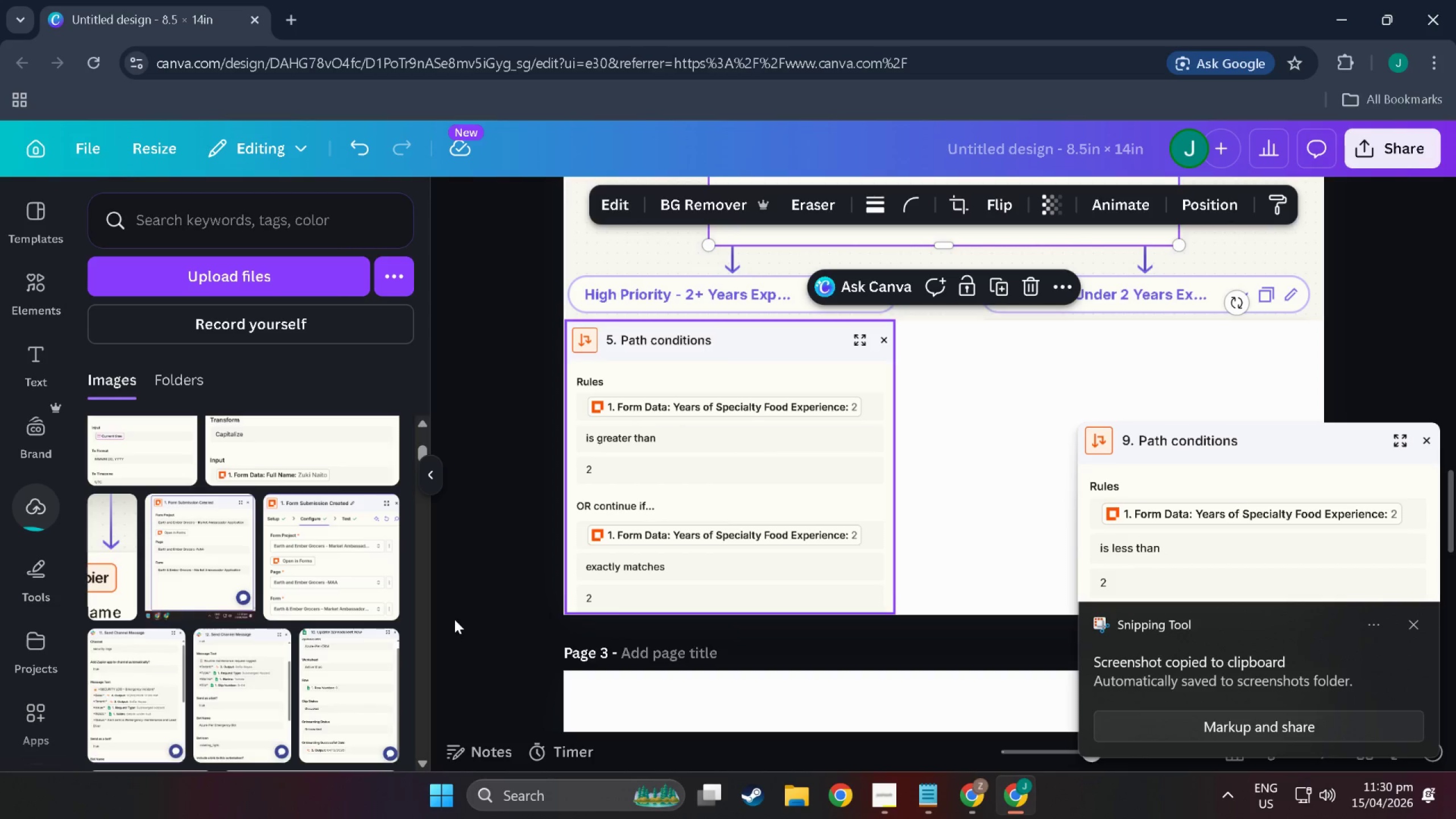 
scroll: coordinate [892, 447], scroll_direction: up, amount: 8.0
 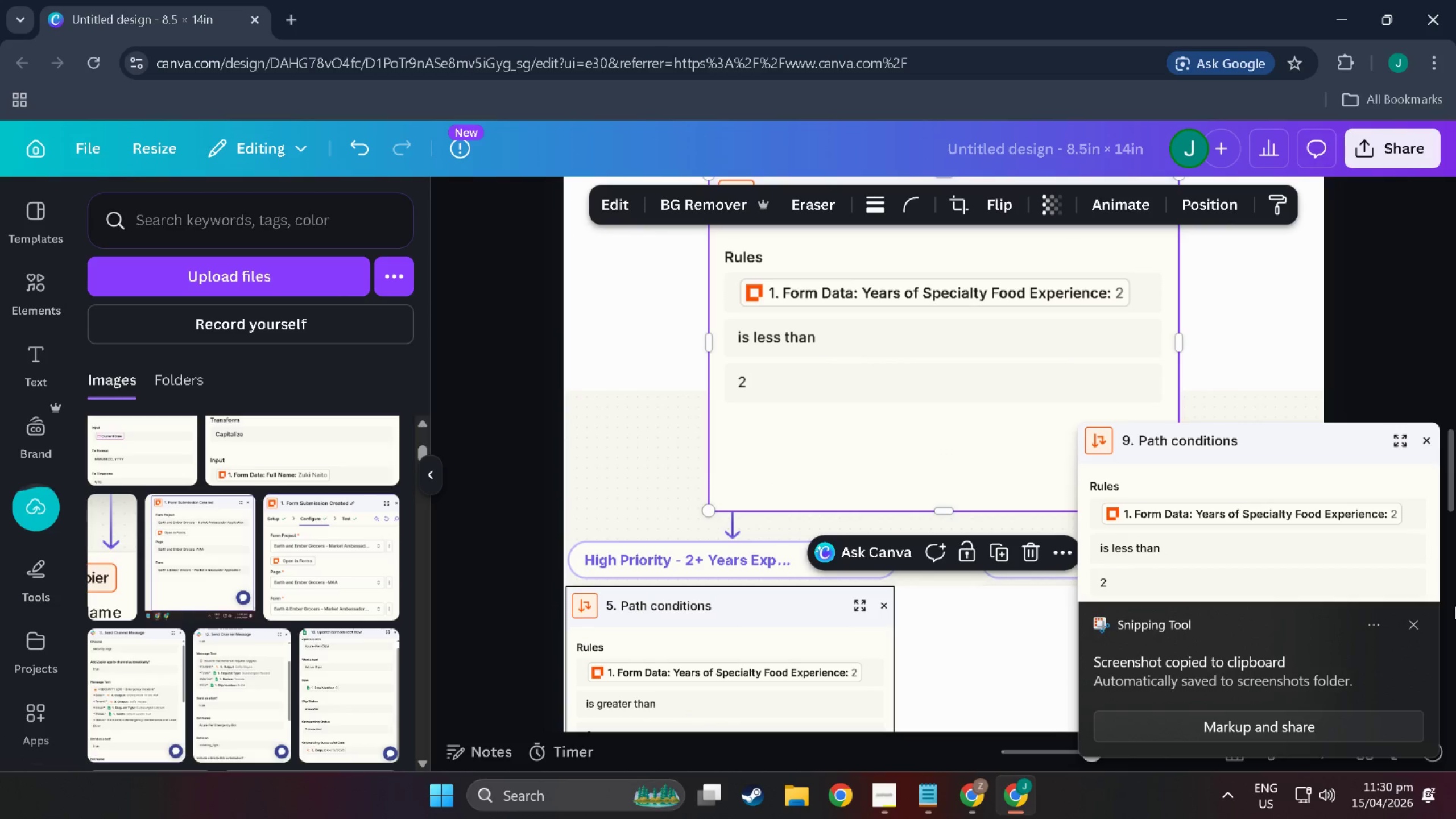 
left_click([1414, 623])
 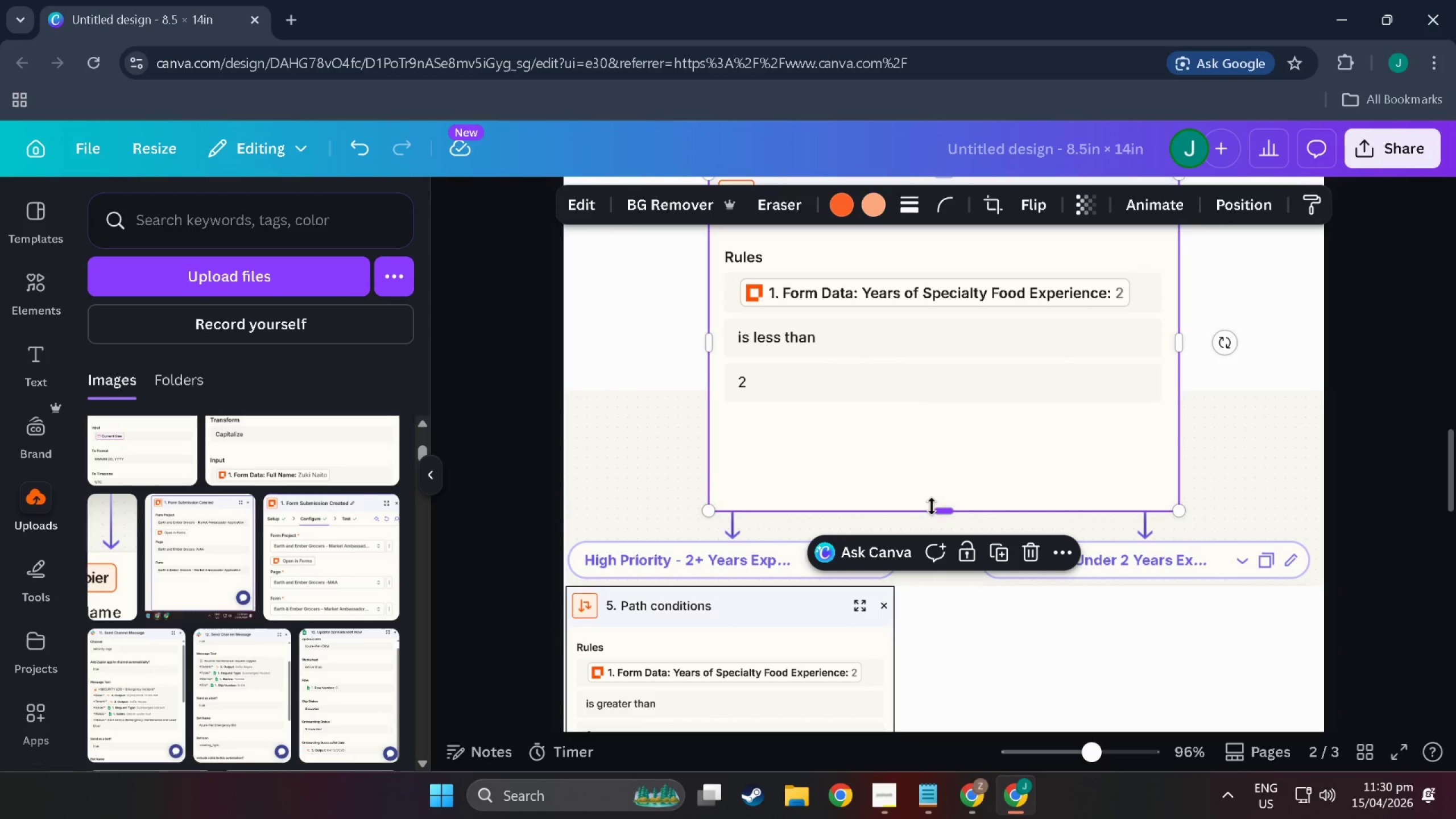 
left_click_drag(start_coordinate=[944, 512], to_coordinate=[928, 404])
 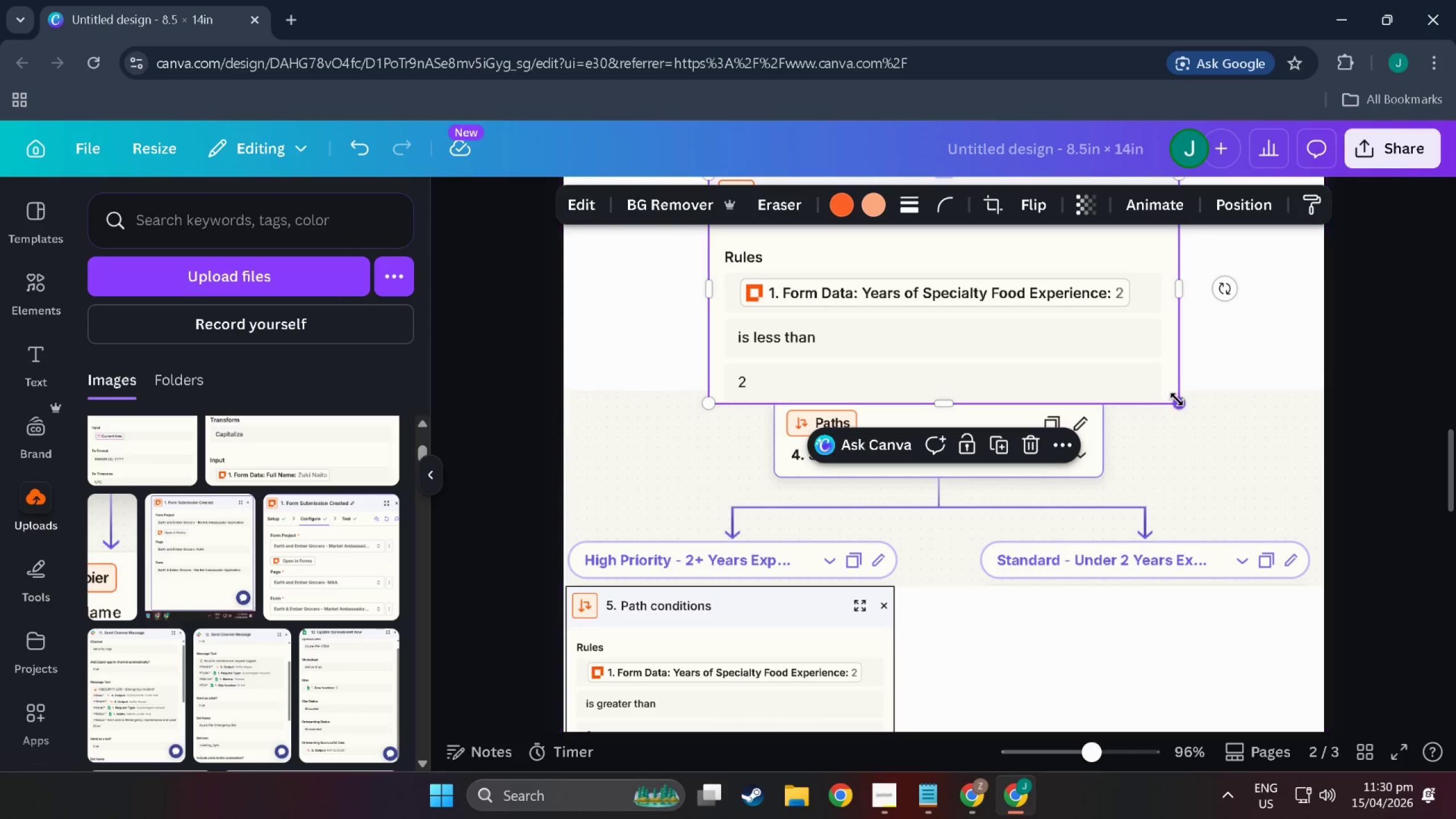 
left_click_drag(start_coordinate=[1177, 399], to_coordinate=[974, 274])
 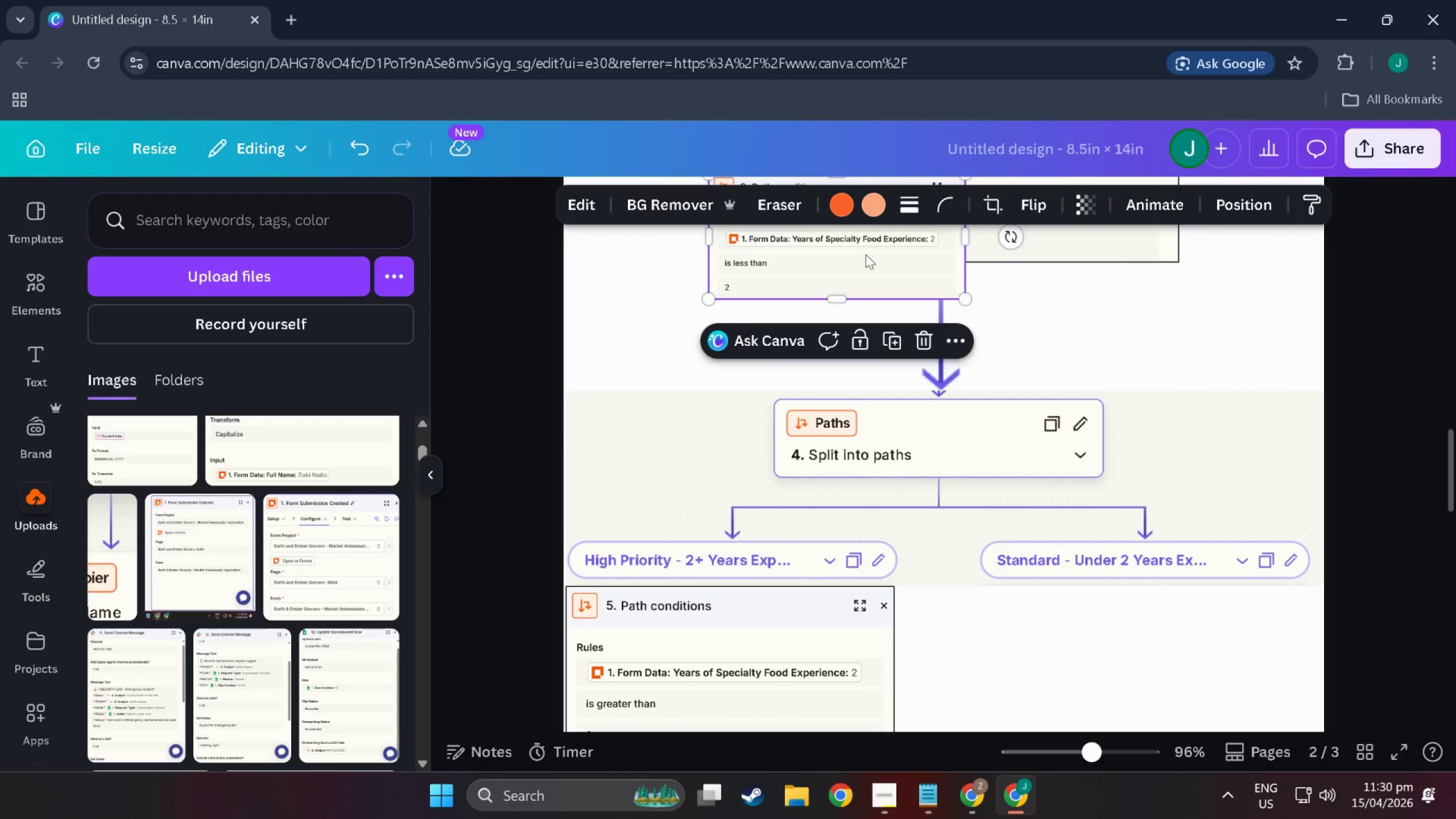 
left_click_drag(start_coordinate=[866, 254], to_coordinate=[1149, 668])
 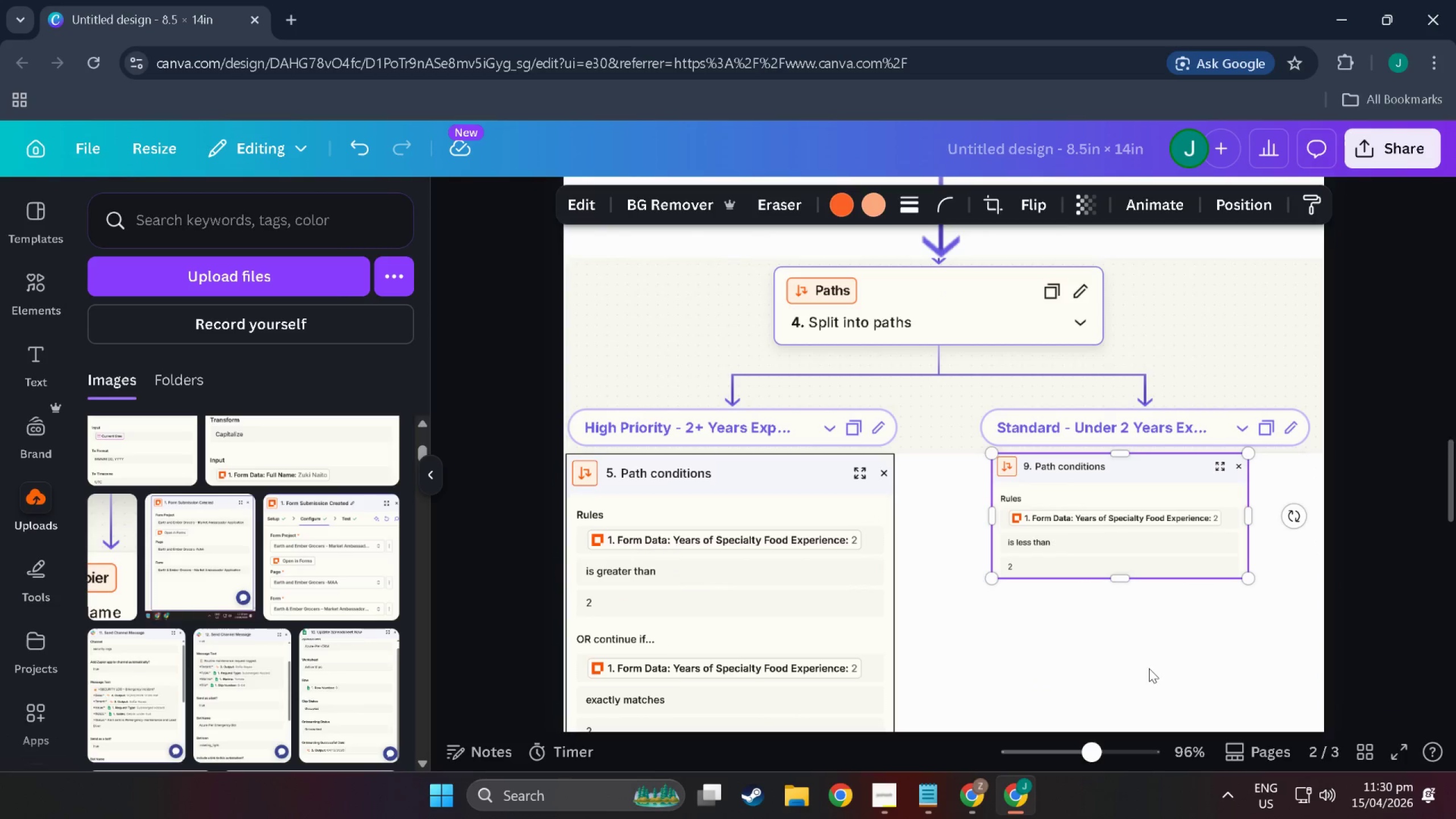 
scroll: coordinate [1149, 668], scroll_direction: down, amount: 4.0
 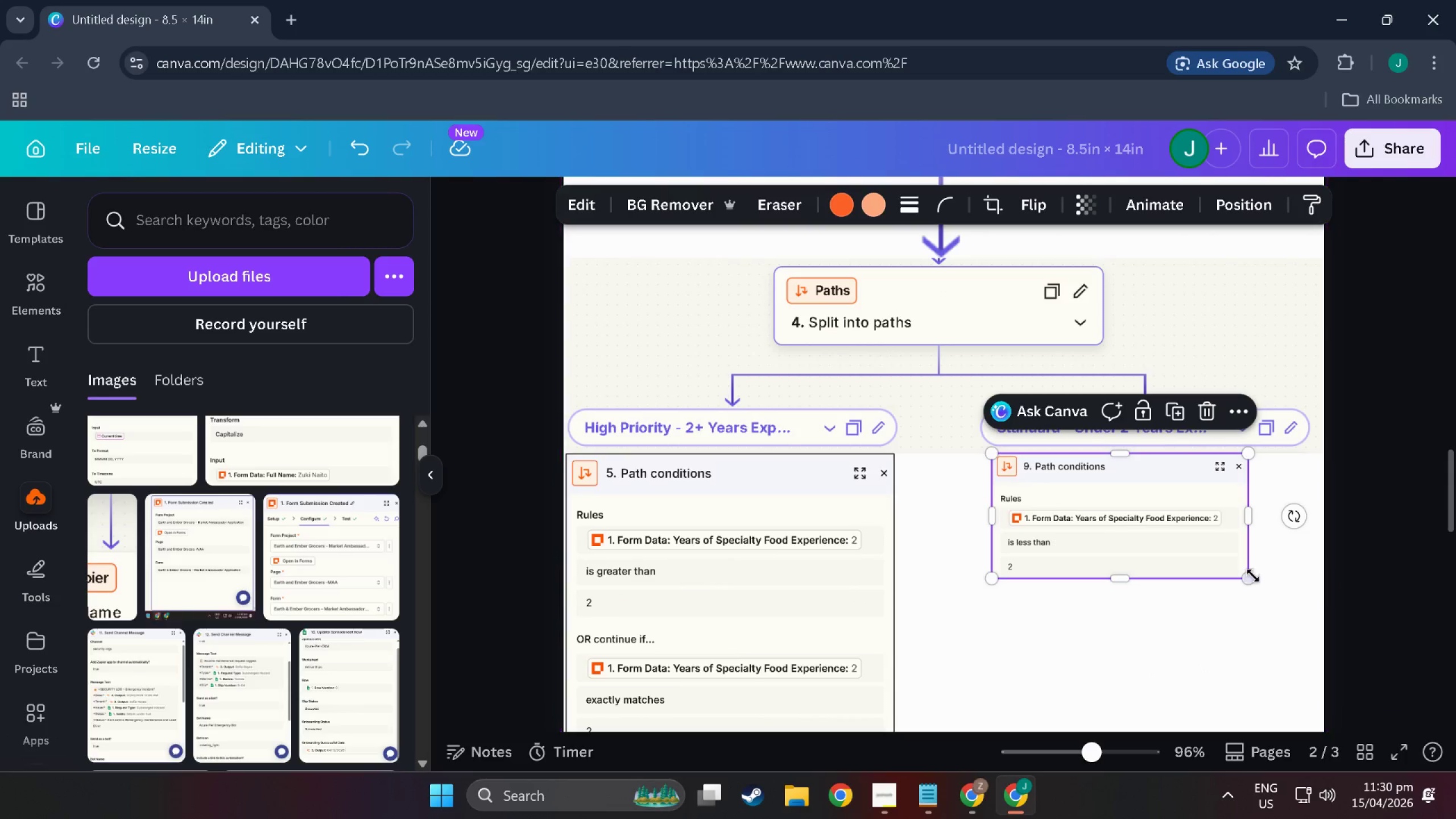 
left_click_drag(start_coordinate=[1252, 576], to_coordinate=[1305, 609])
 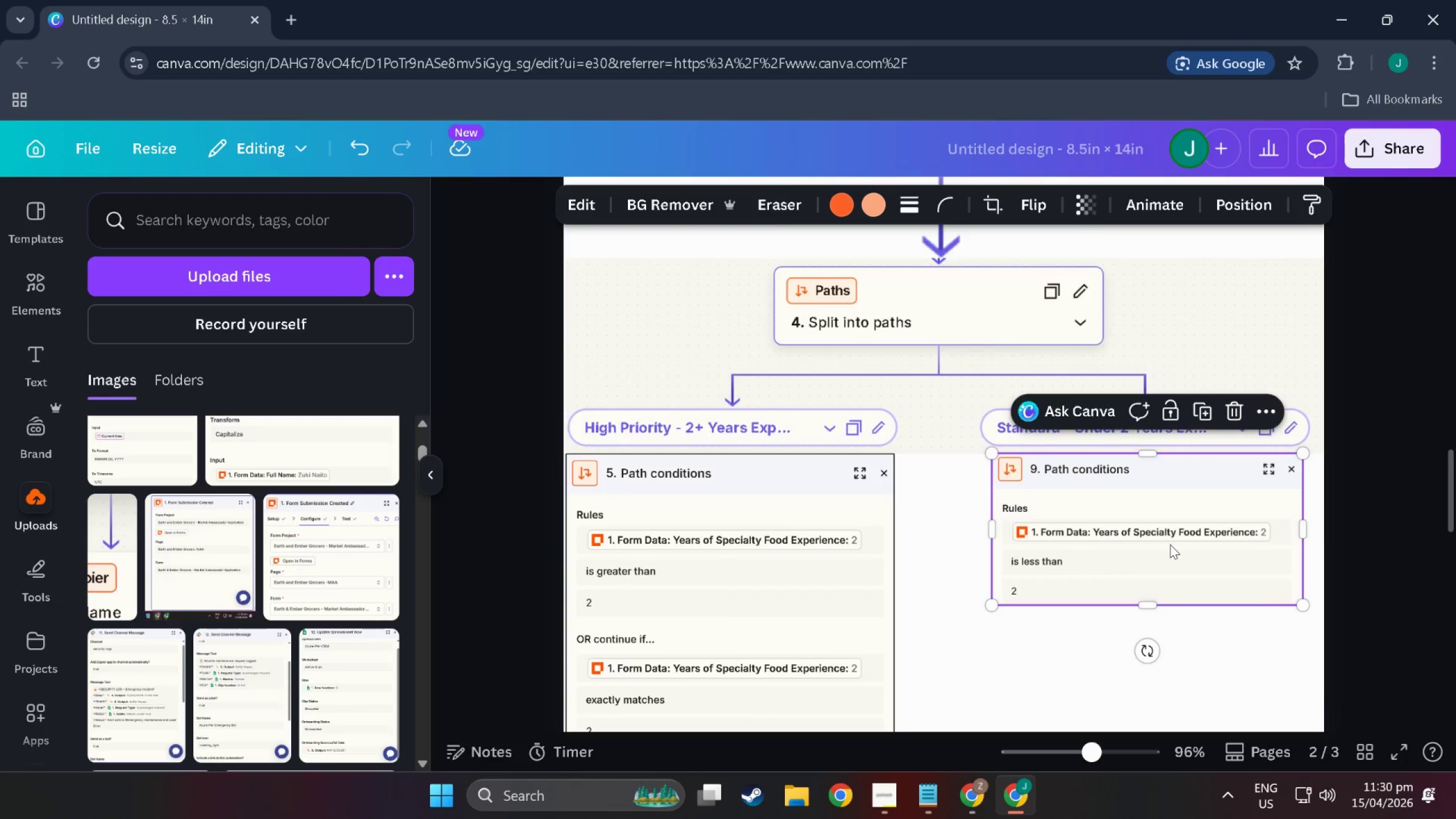 
scroll: coordinate [1170, 544], scroll_direction: down, amount: 3.0
 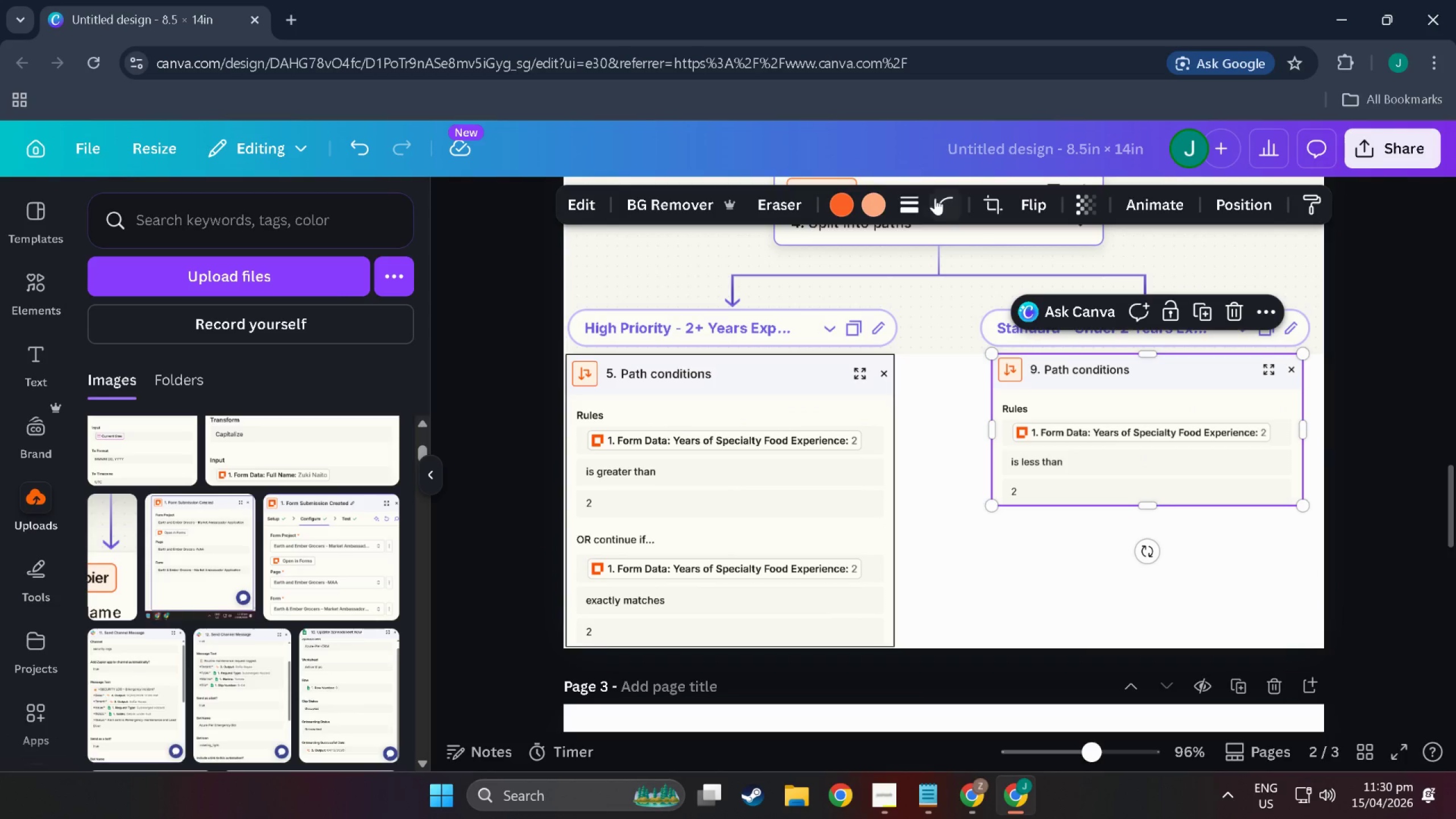 
left_click([909, 197])
 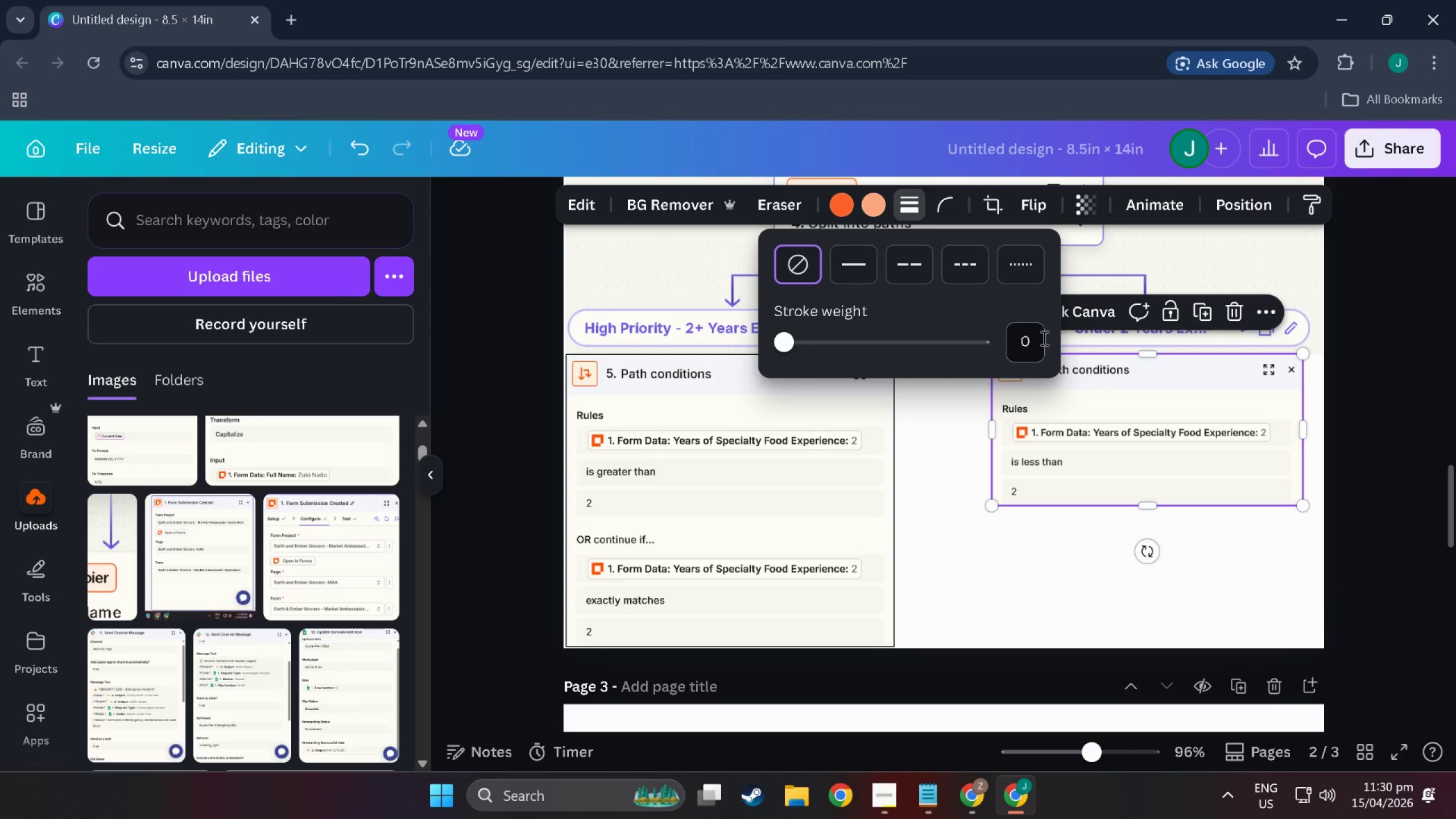 
key(Numpad1)
 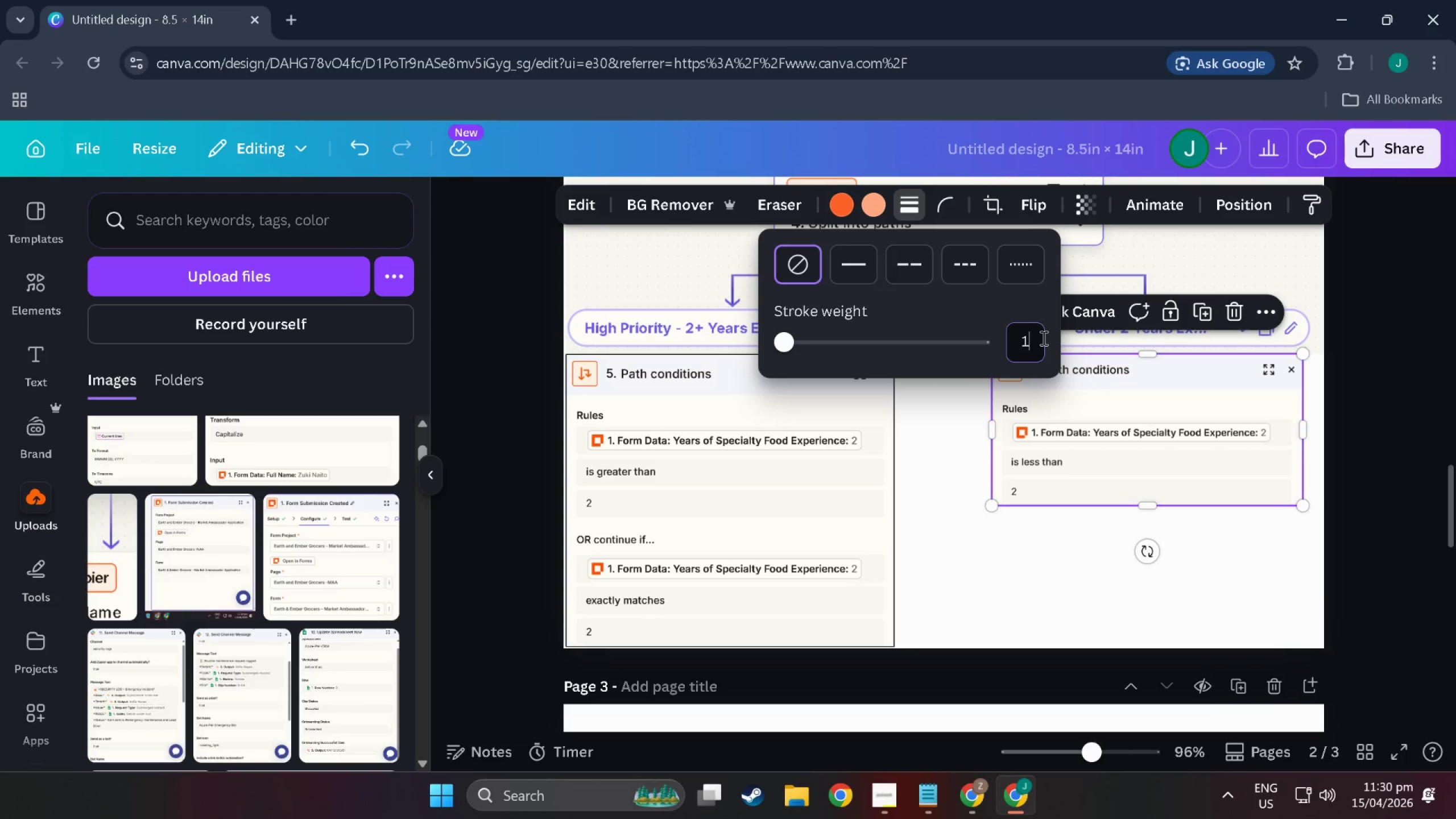 
key(NumpadEnter)
 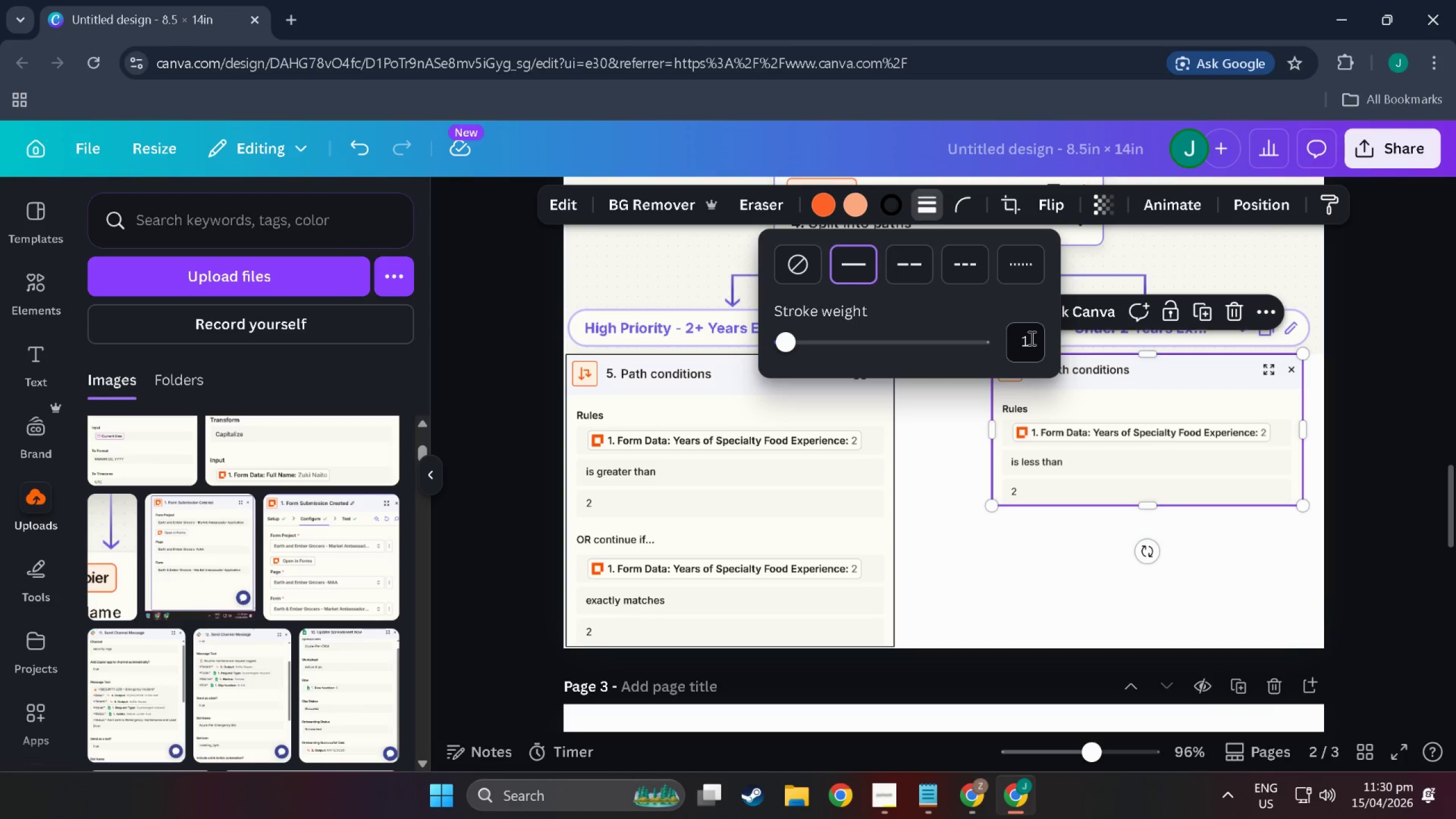 
wait(7.8)
 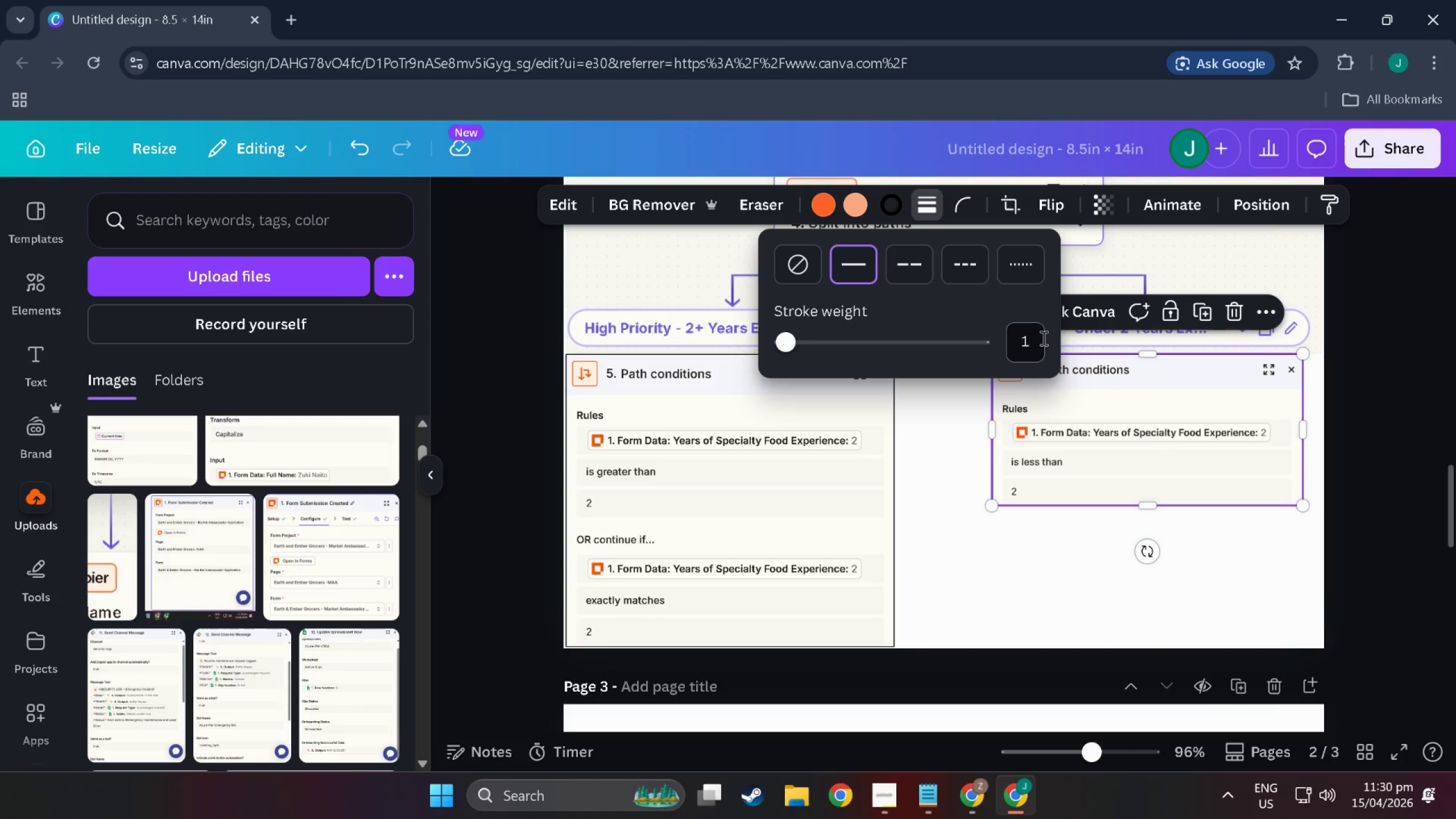 
scroll: coordinate [969, 358], scroll_direction: up, amount: 7.0
 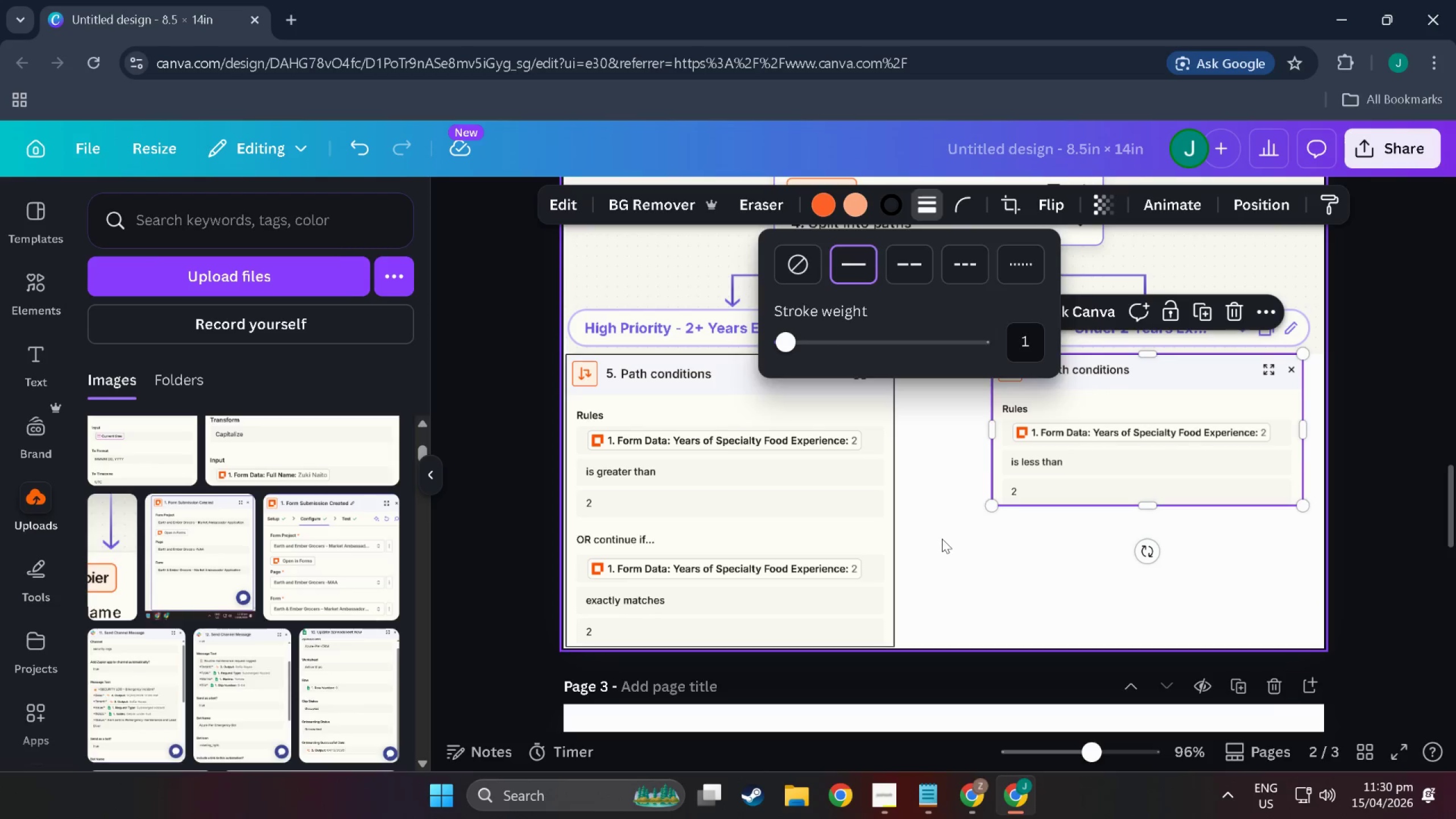 
left_click([942, 539])
 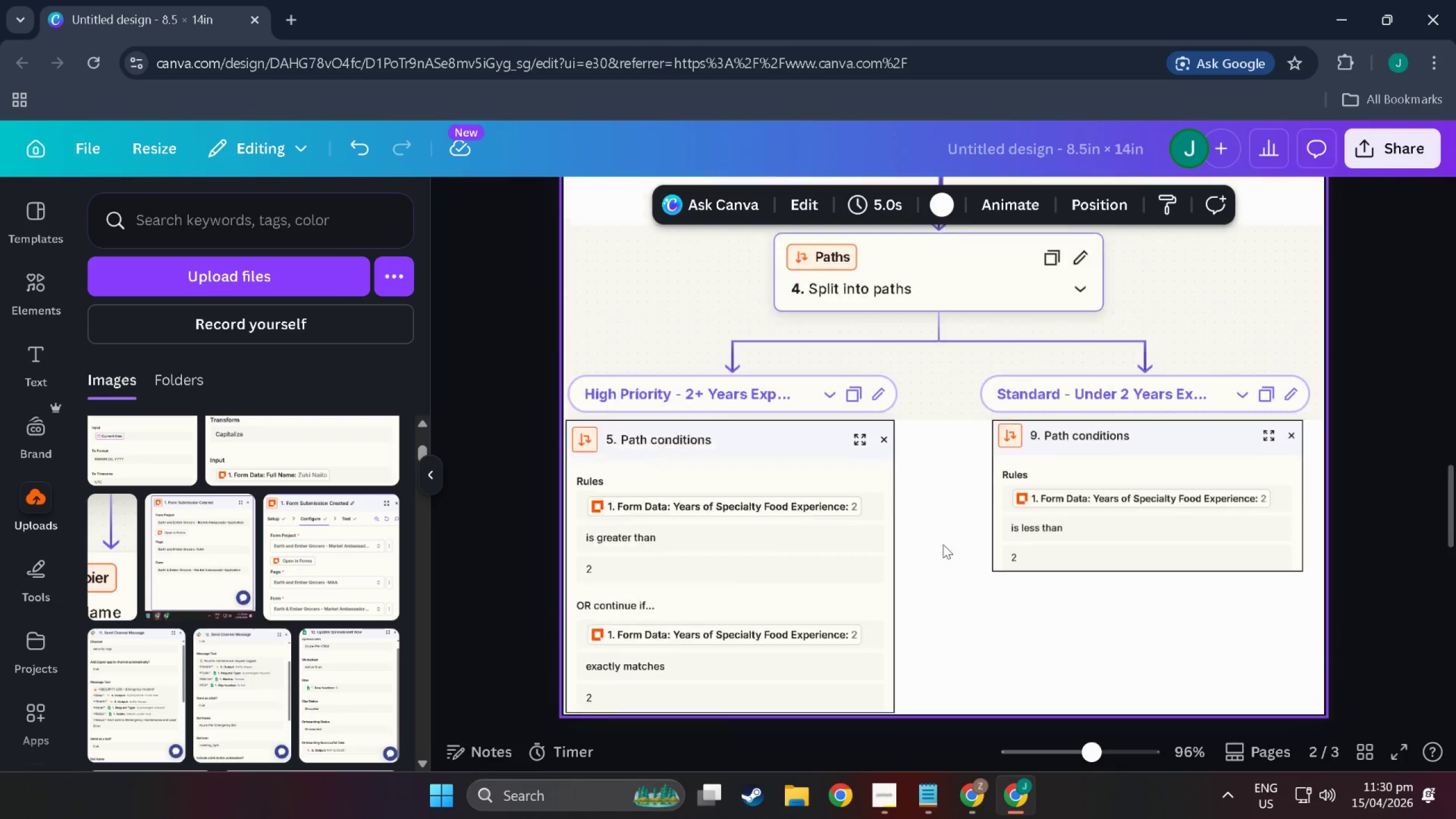 
scroll: coordinate [943, 544], scroll_direction: up, amount: 3.0
 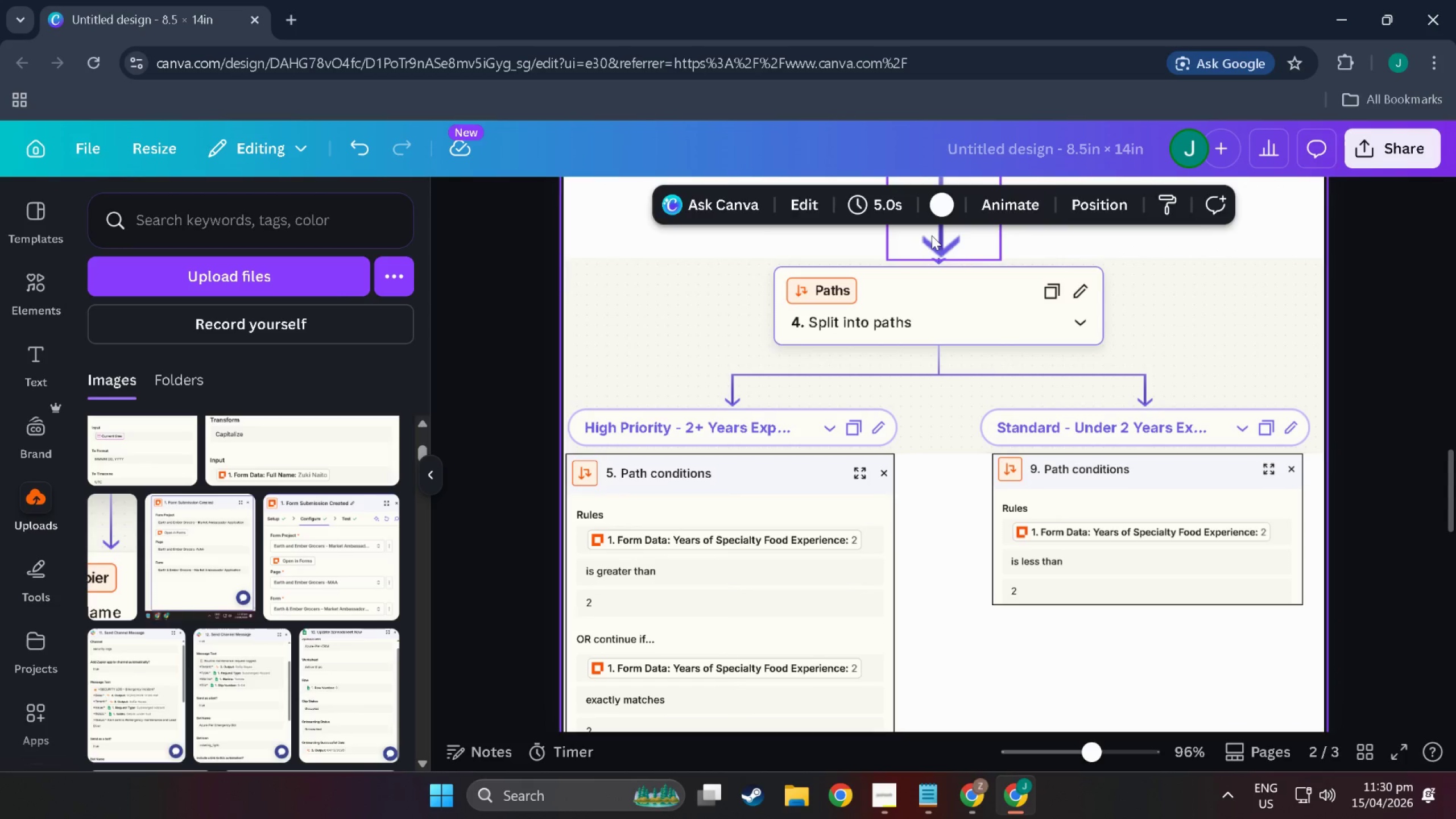 
left_click([932, 235])
 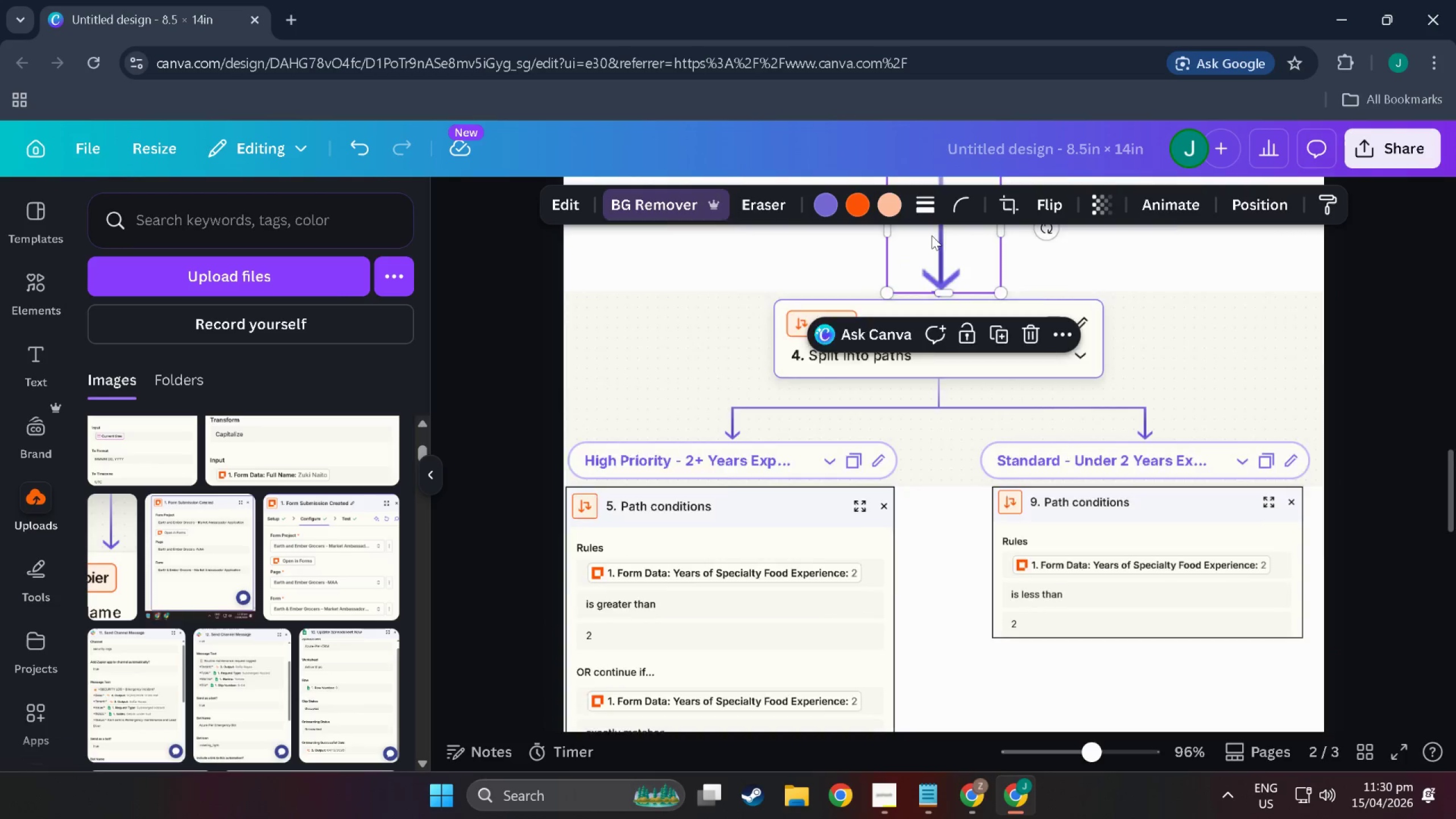 
scroll: coordinate [932, 235], scroll_direction: up, amount: 3.0
 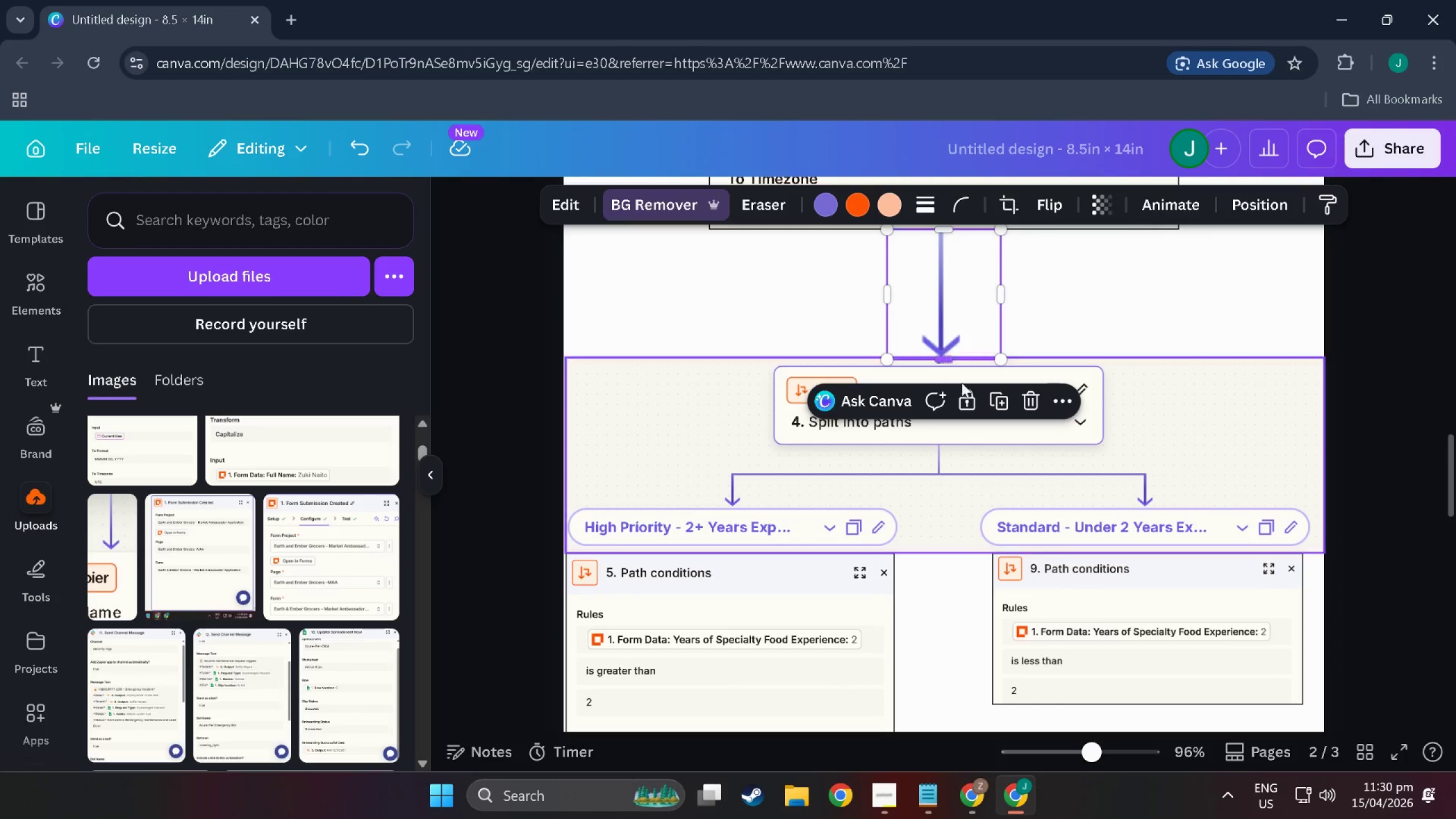 
left_click([970, 392])
 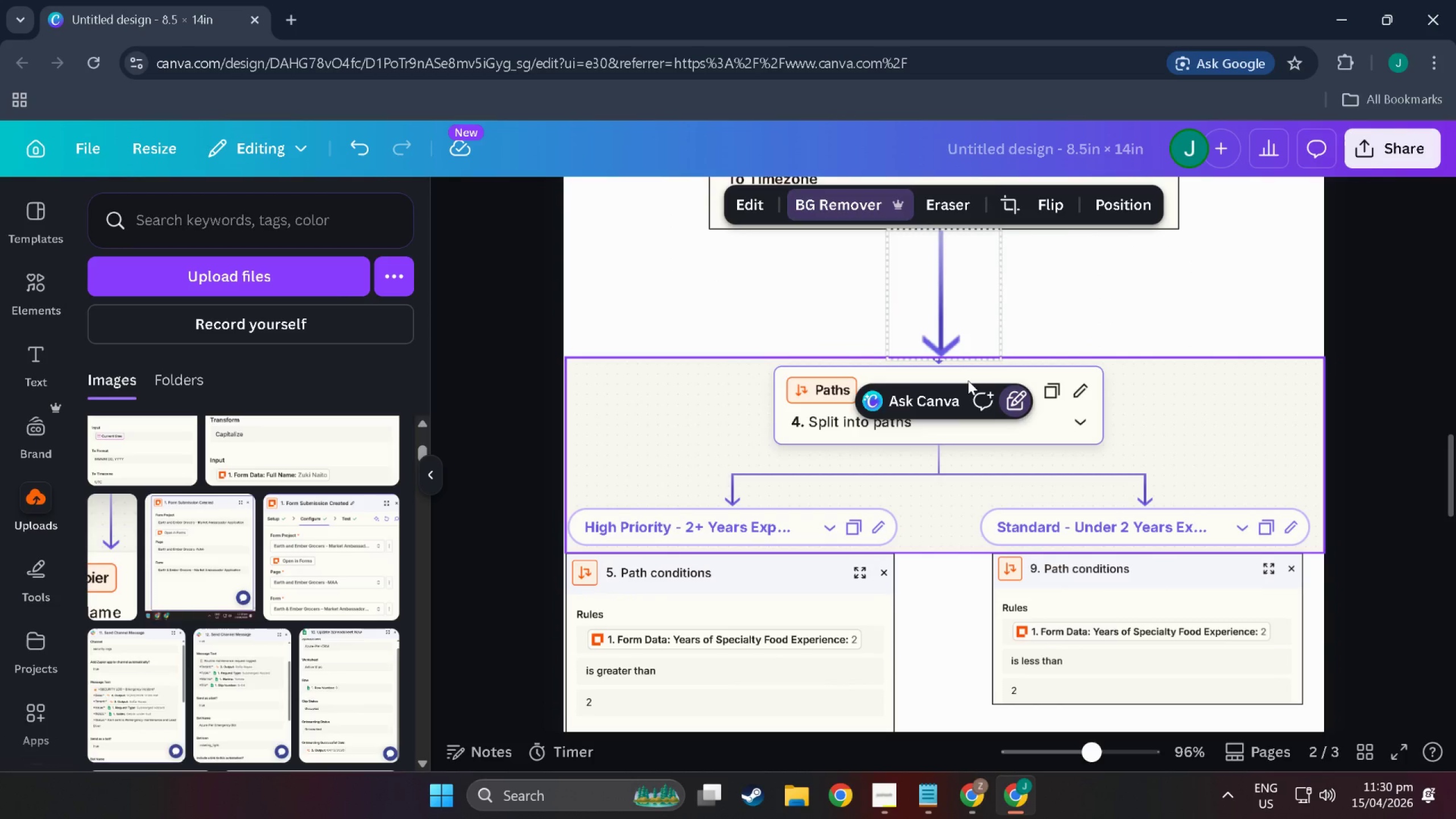 
key(Control+Z)
 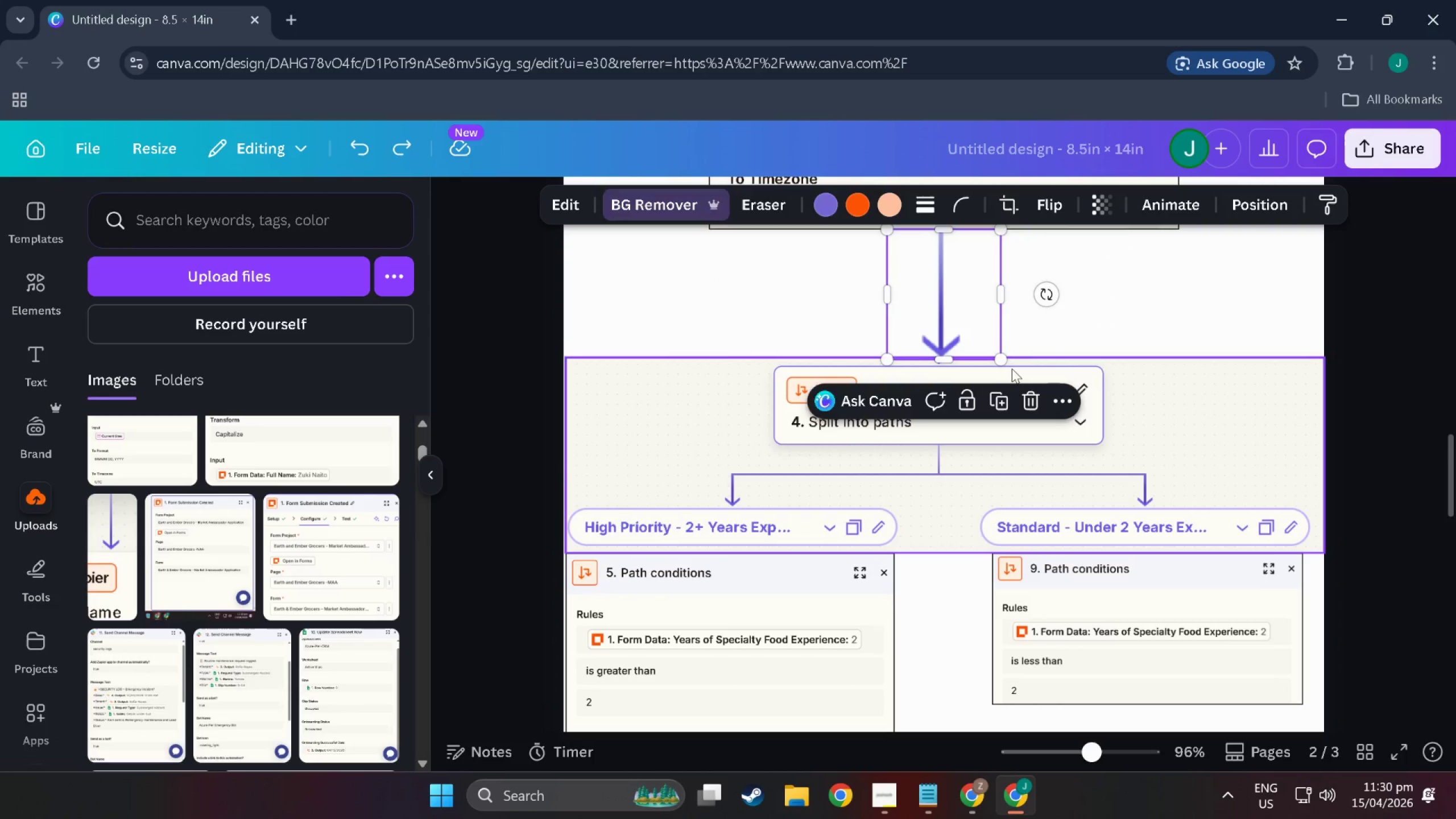 
left_click([1014, 369])
 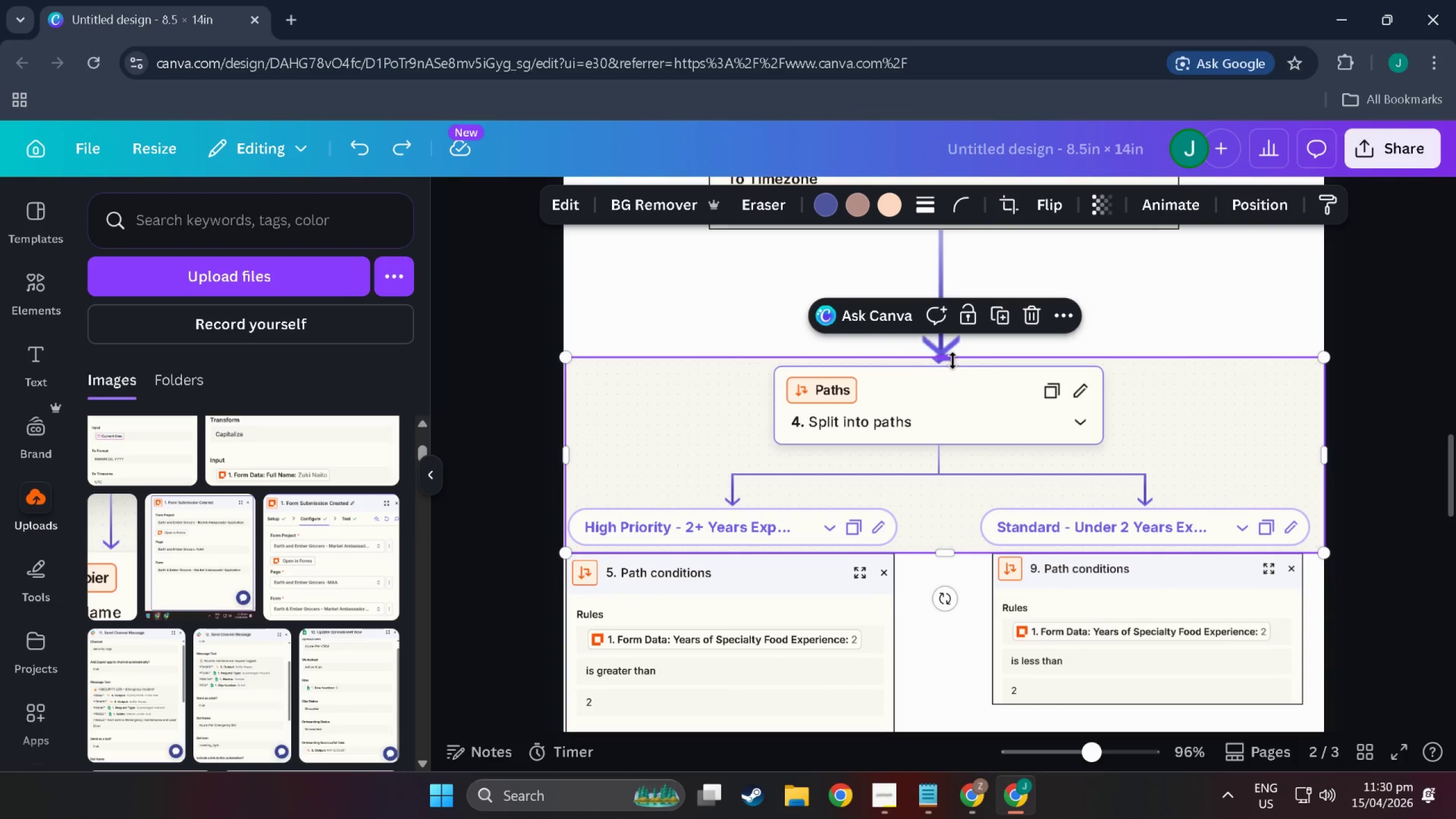 
left_click_drag(start_coordinate=[952, 359], to_coordinate=[956, 365])
 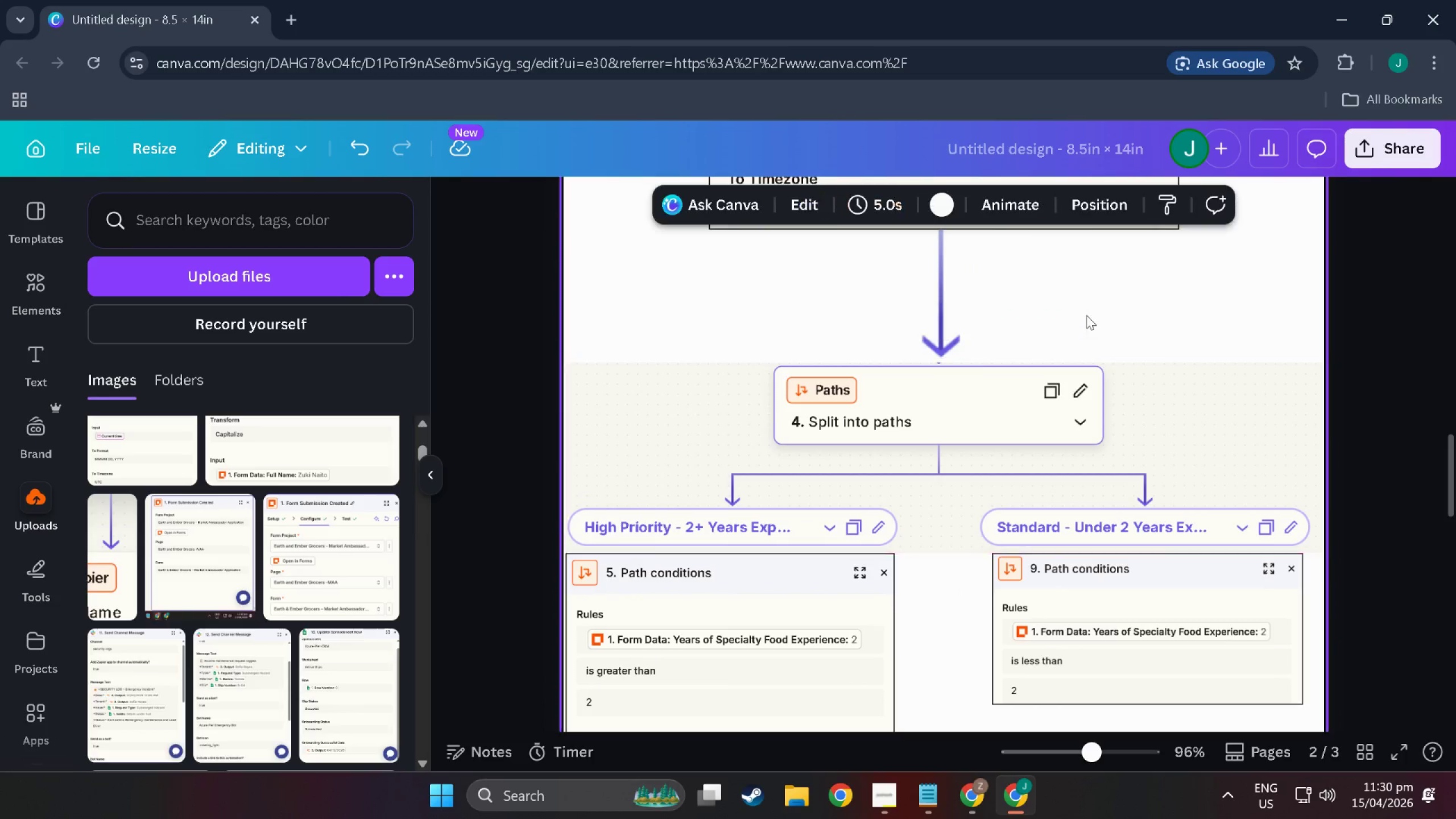 
hold_key(key=ControlLeft, duration=1.5)
 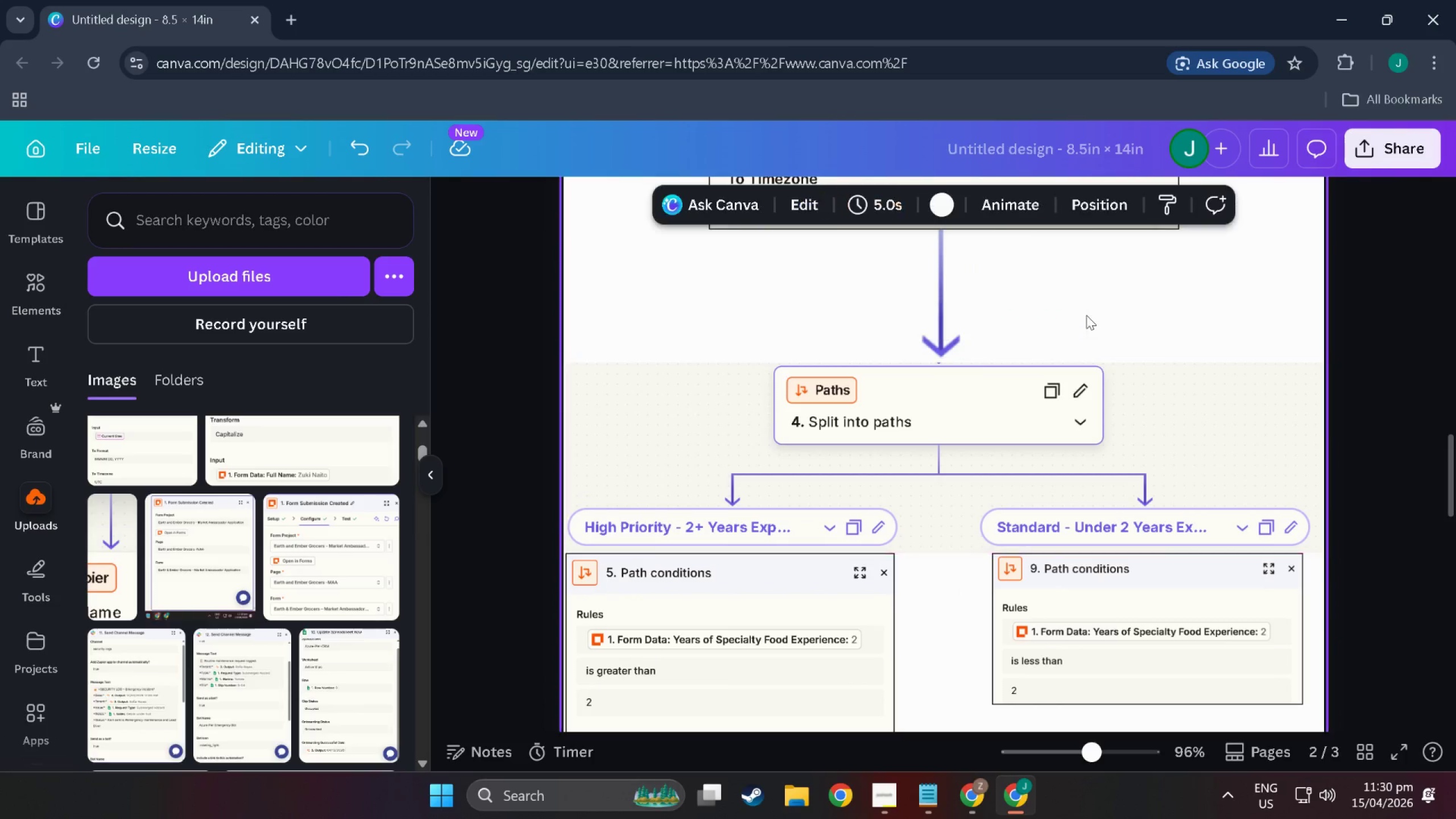 
key(Control+ControlLeft)
 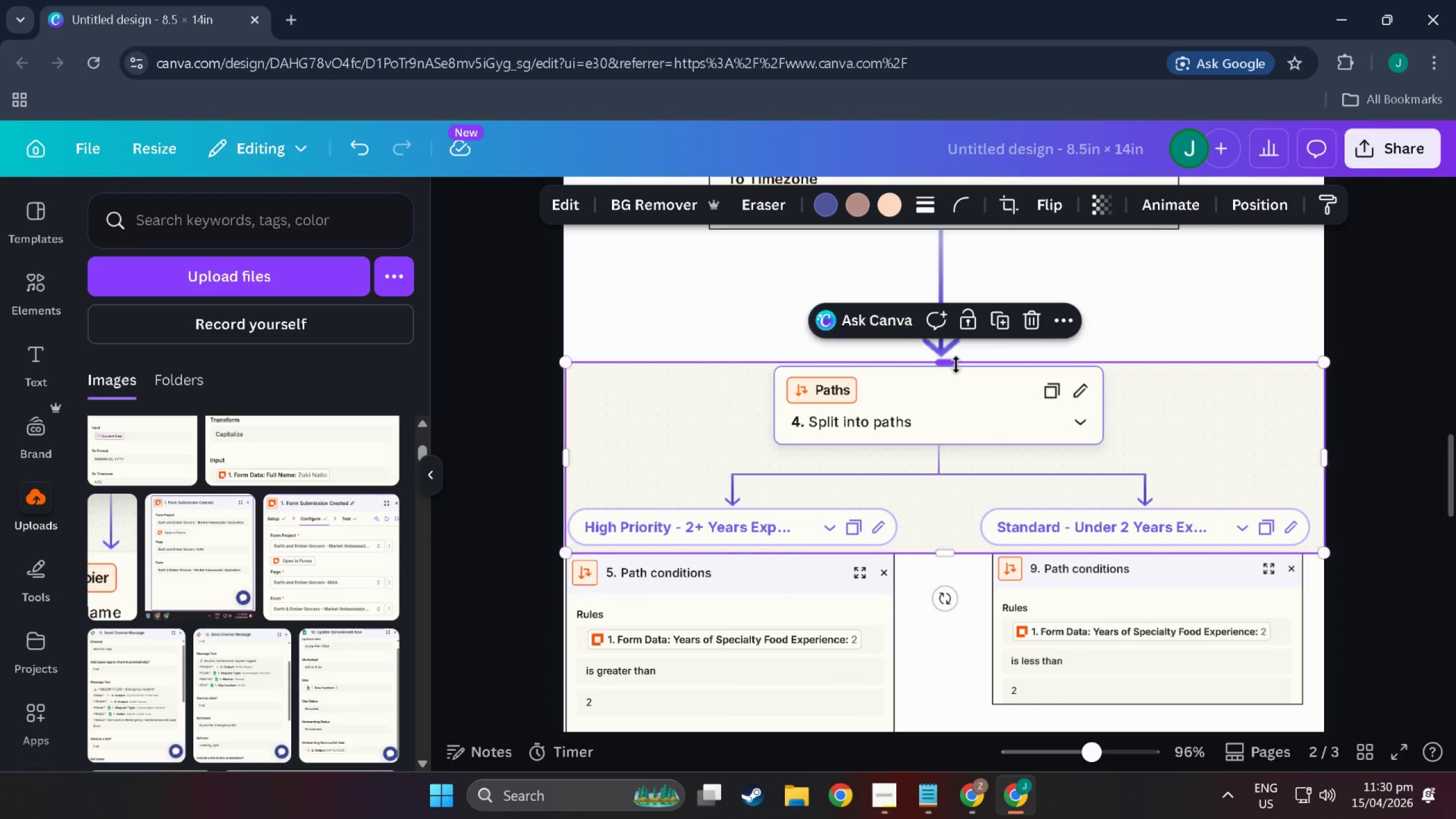 
key(Control+ControlLeft)
 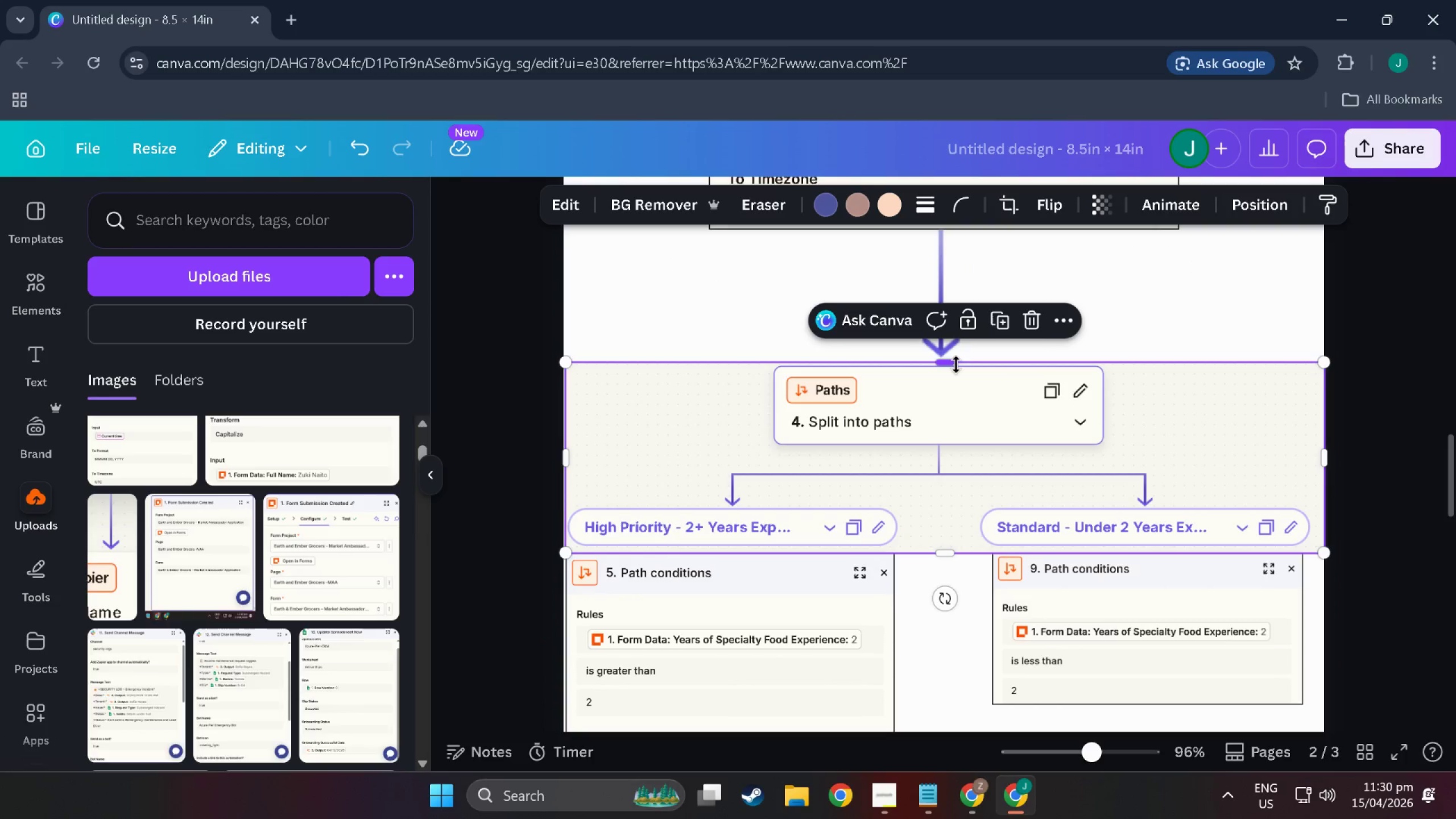 
key(Control+ControlLeft)
 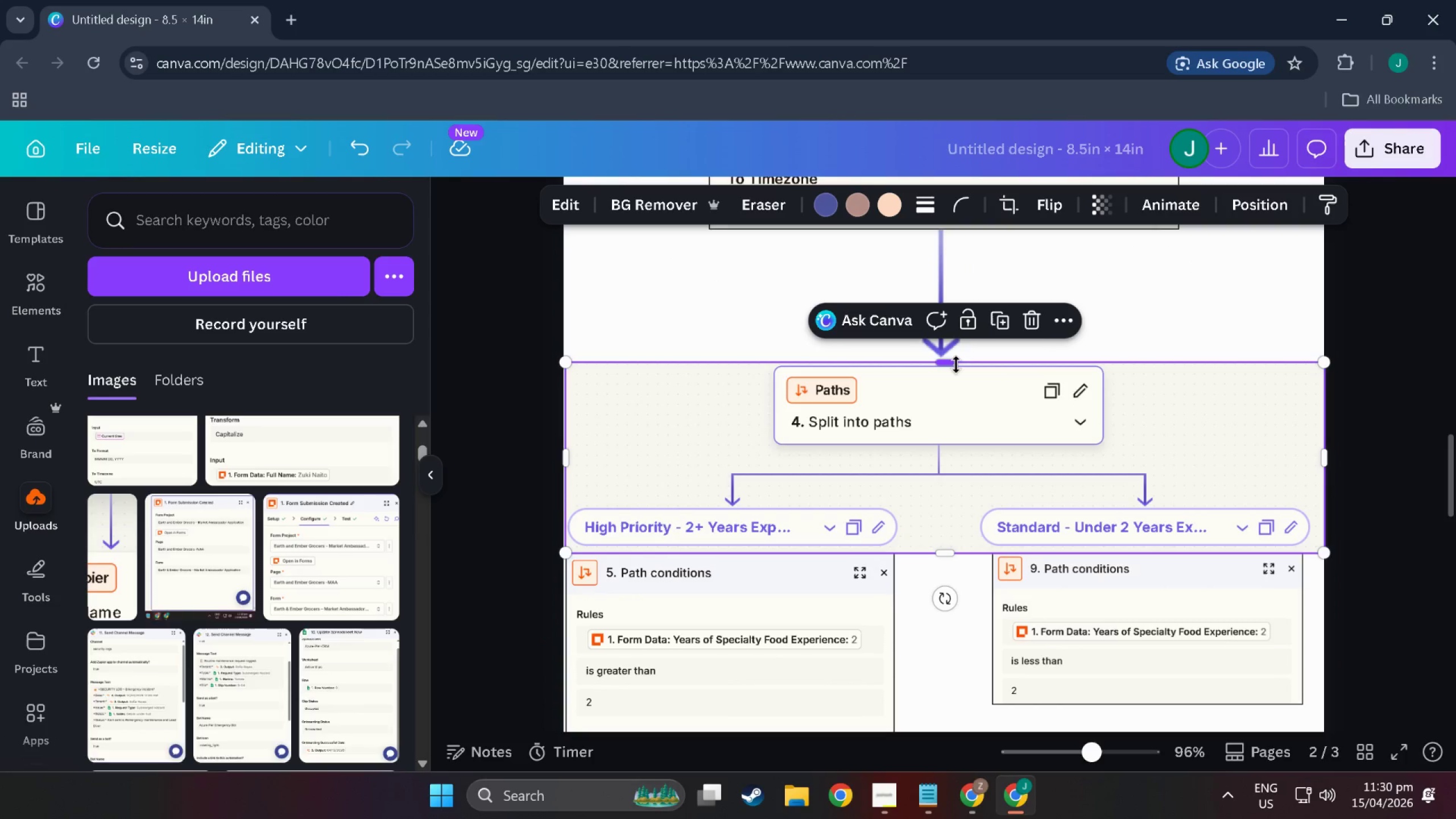 
key(Control+ControlLeft)
 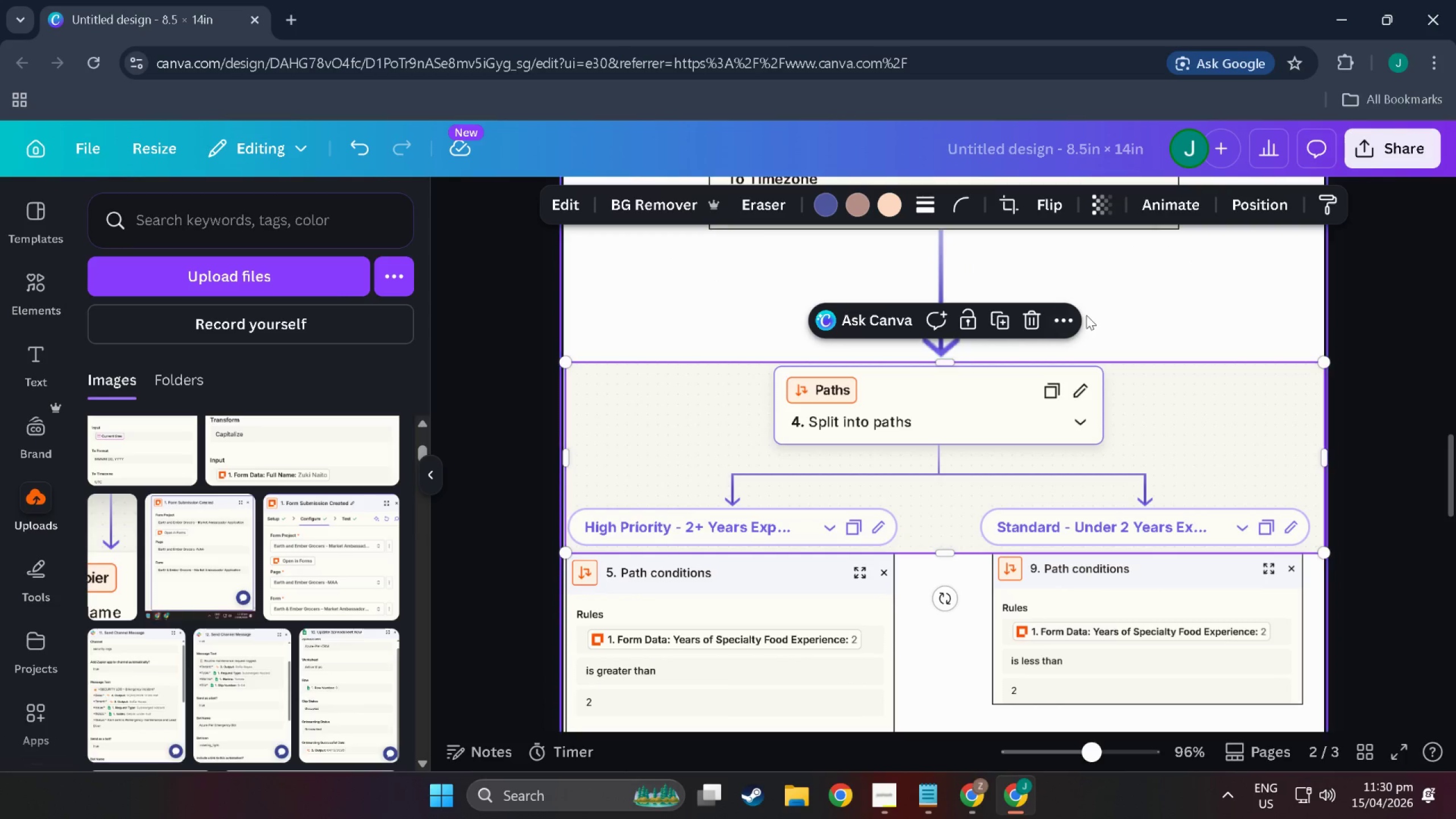 
left_click([1086, 315])
 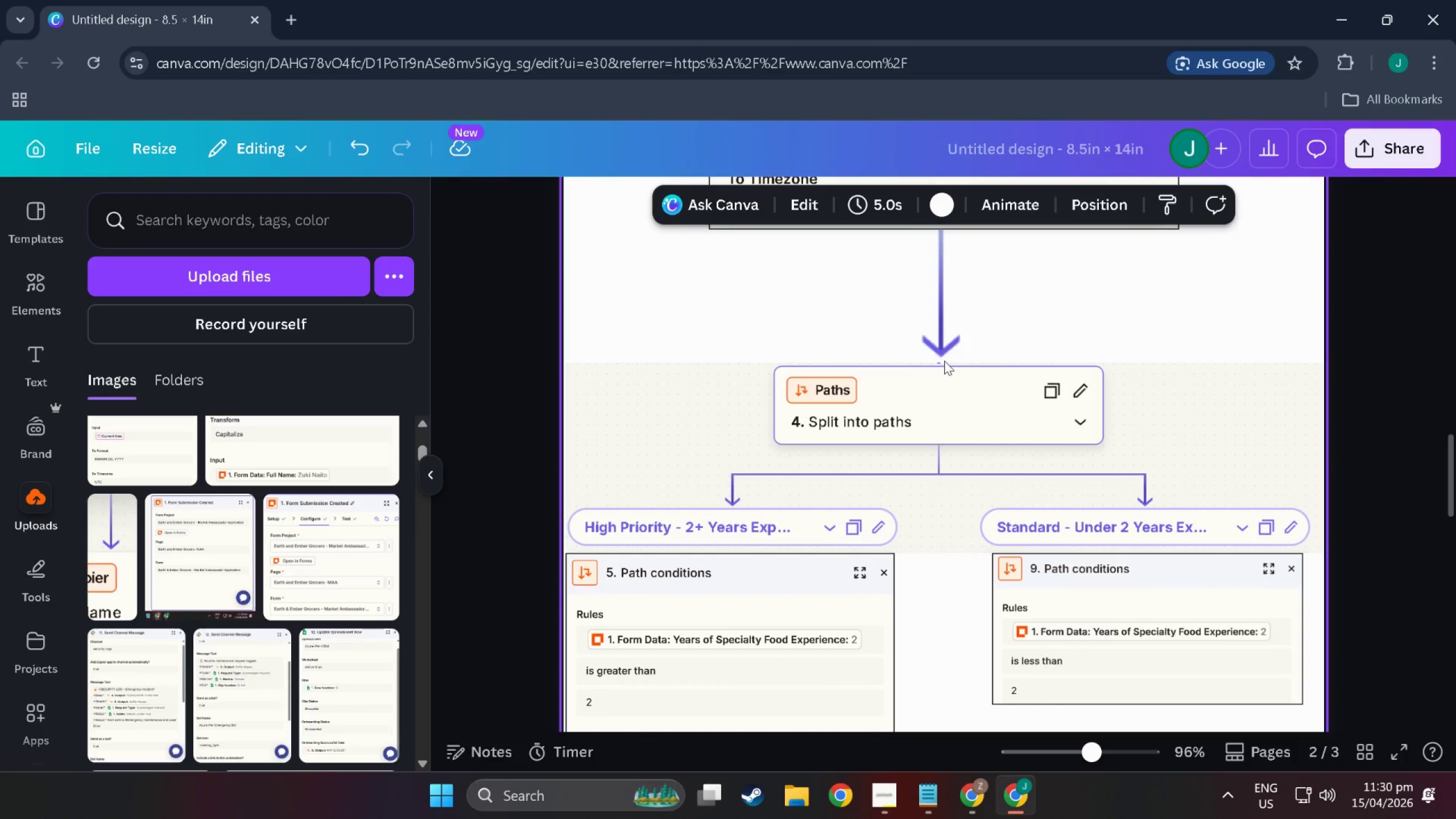 
double_click([953, 381])
 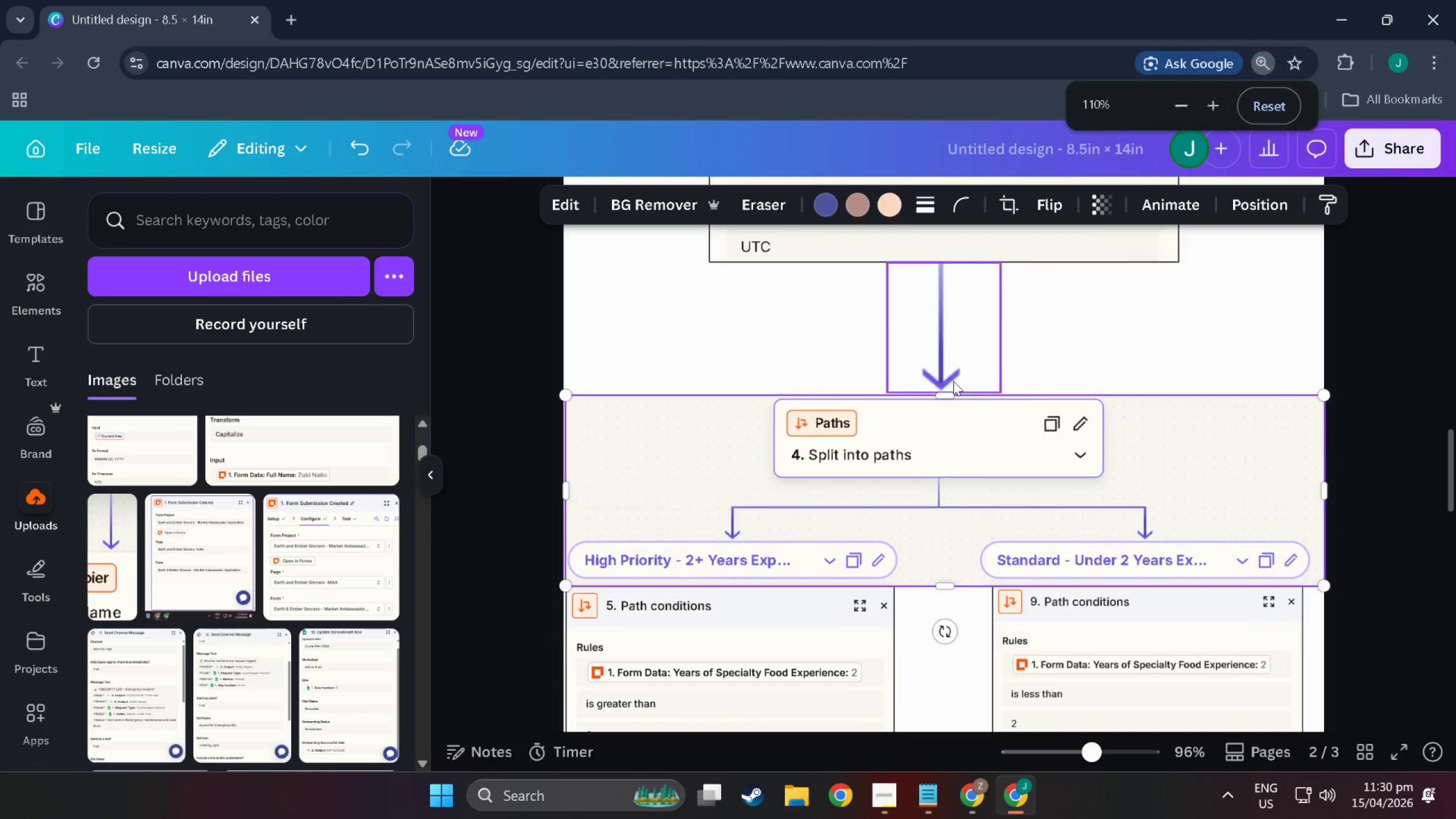 
hold_key(key=ControlLeft, duration=0.81)
scroll: coordinate [953, 381], scroll_direction: up, amount: 4.0
 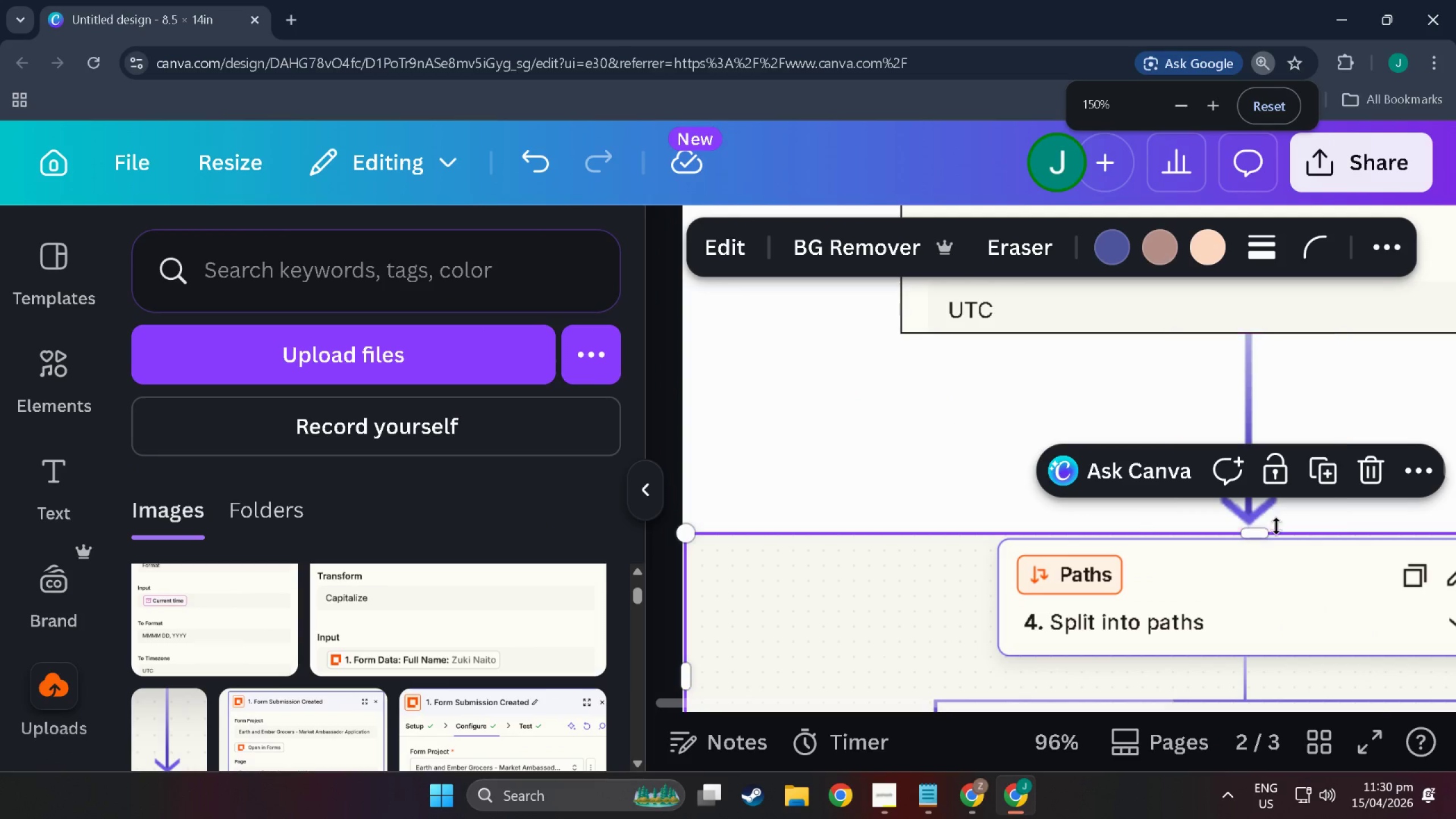 
left_click_drag(start_coordinate=[1259, 534], to_coordinate=[1265, 537])
 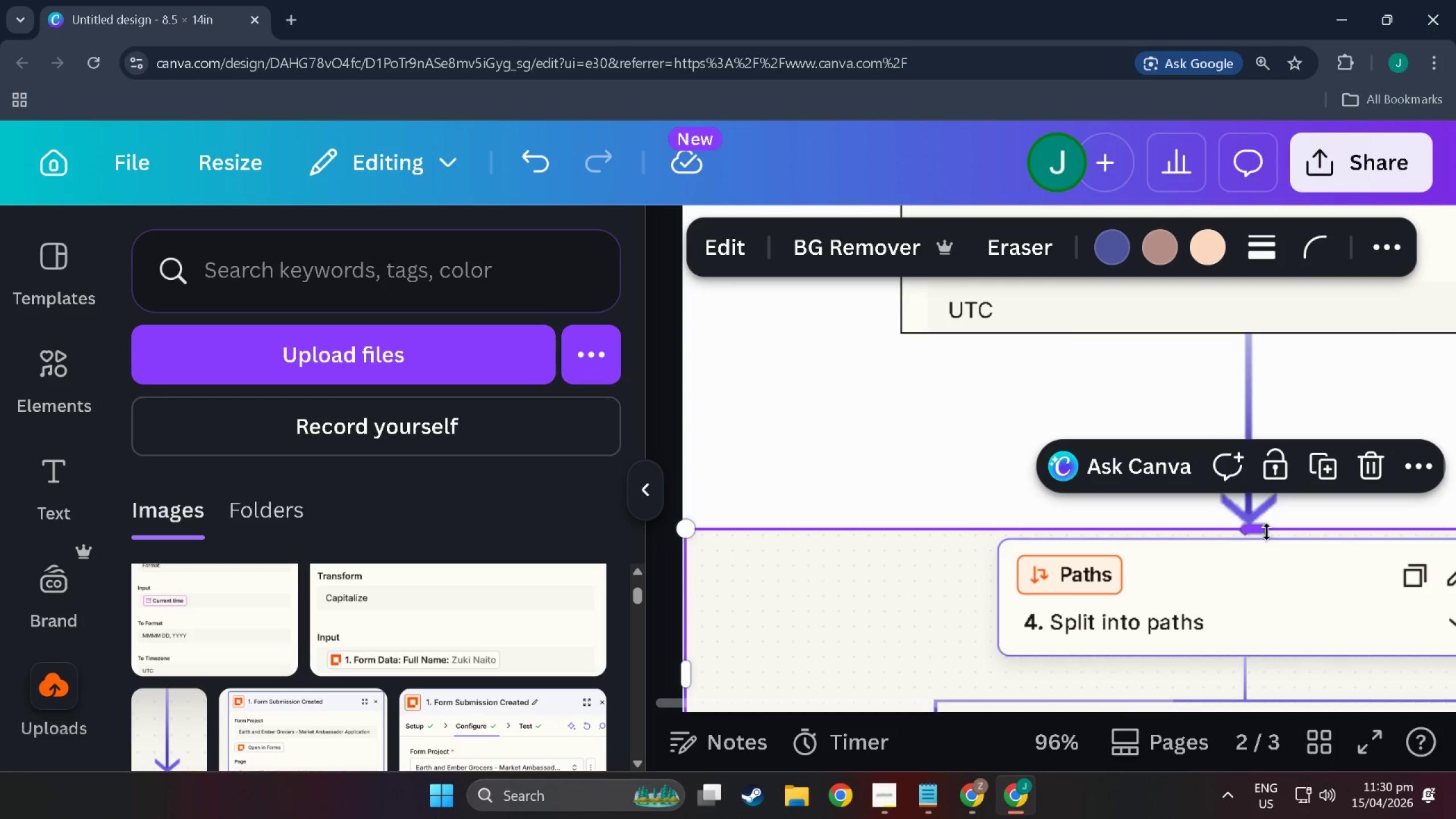 
hold_key(key=ControlLeft, duration=0.91)
 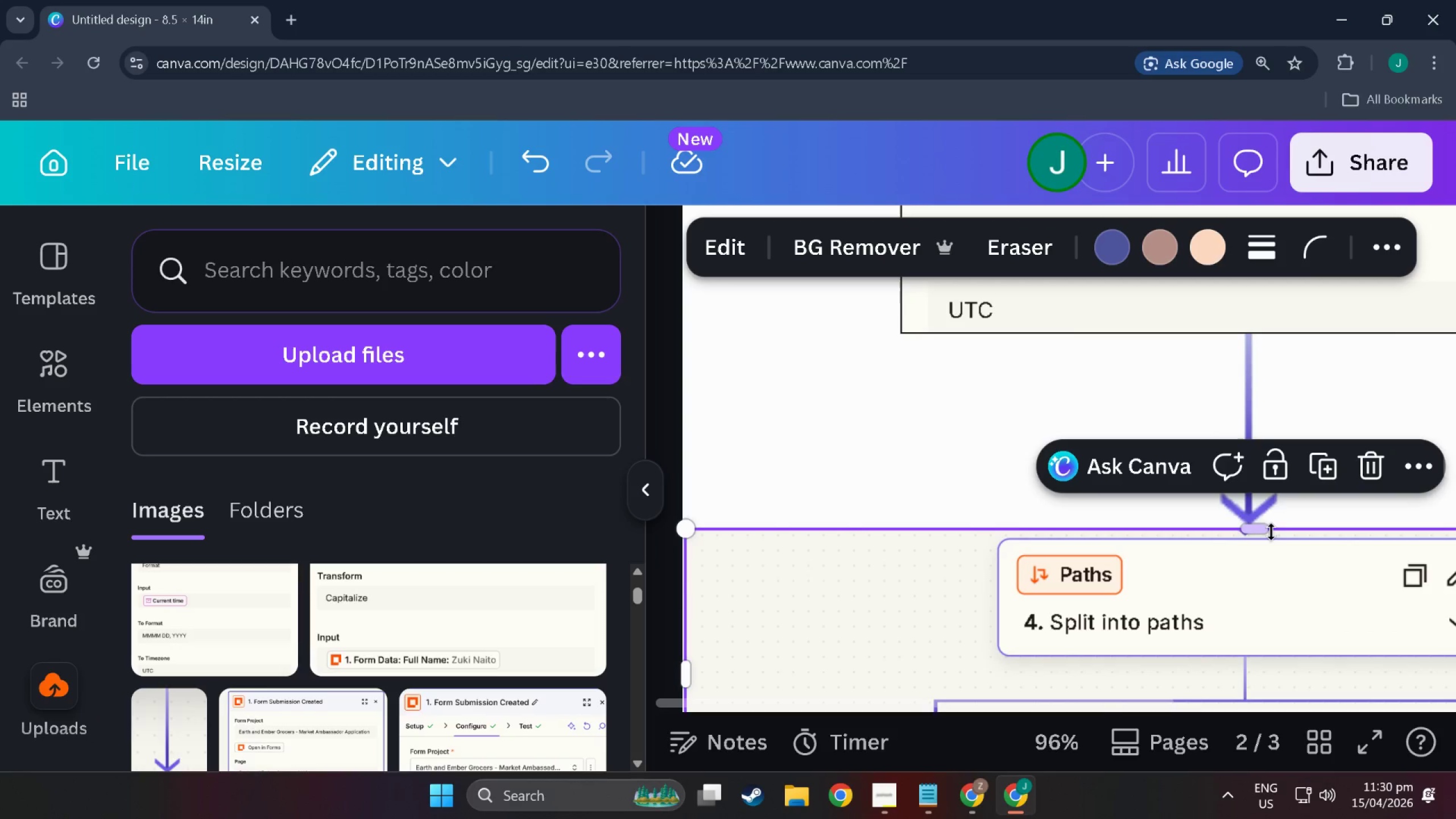 
hold_key(key=ControlLeft, duration=1.5)
left_click_drag(start_coordinate=[1255, 533], to_coordinate=[1260, 540])
 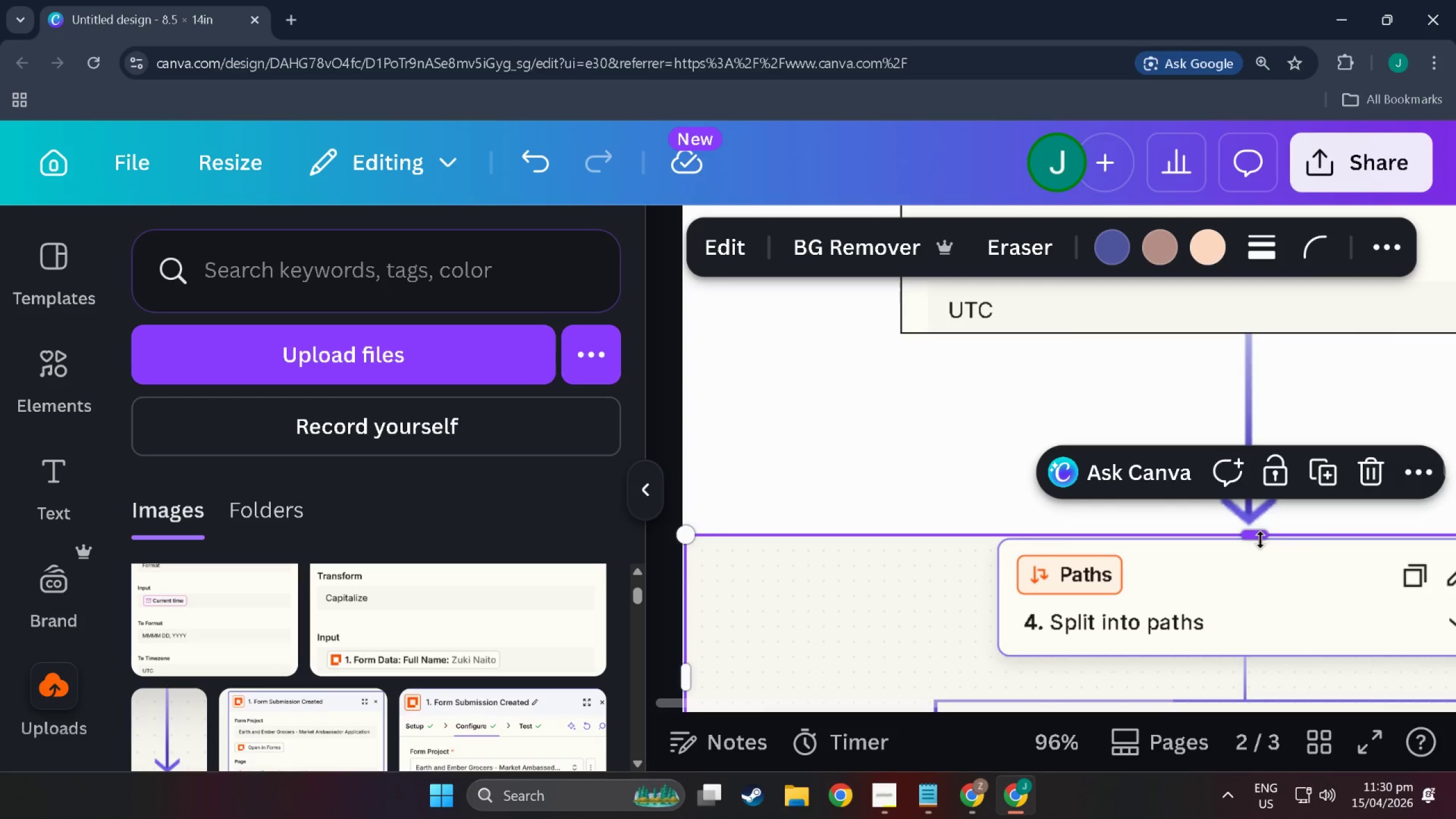 
hold_key(key=ControlLeft, duration=0.86)
 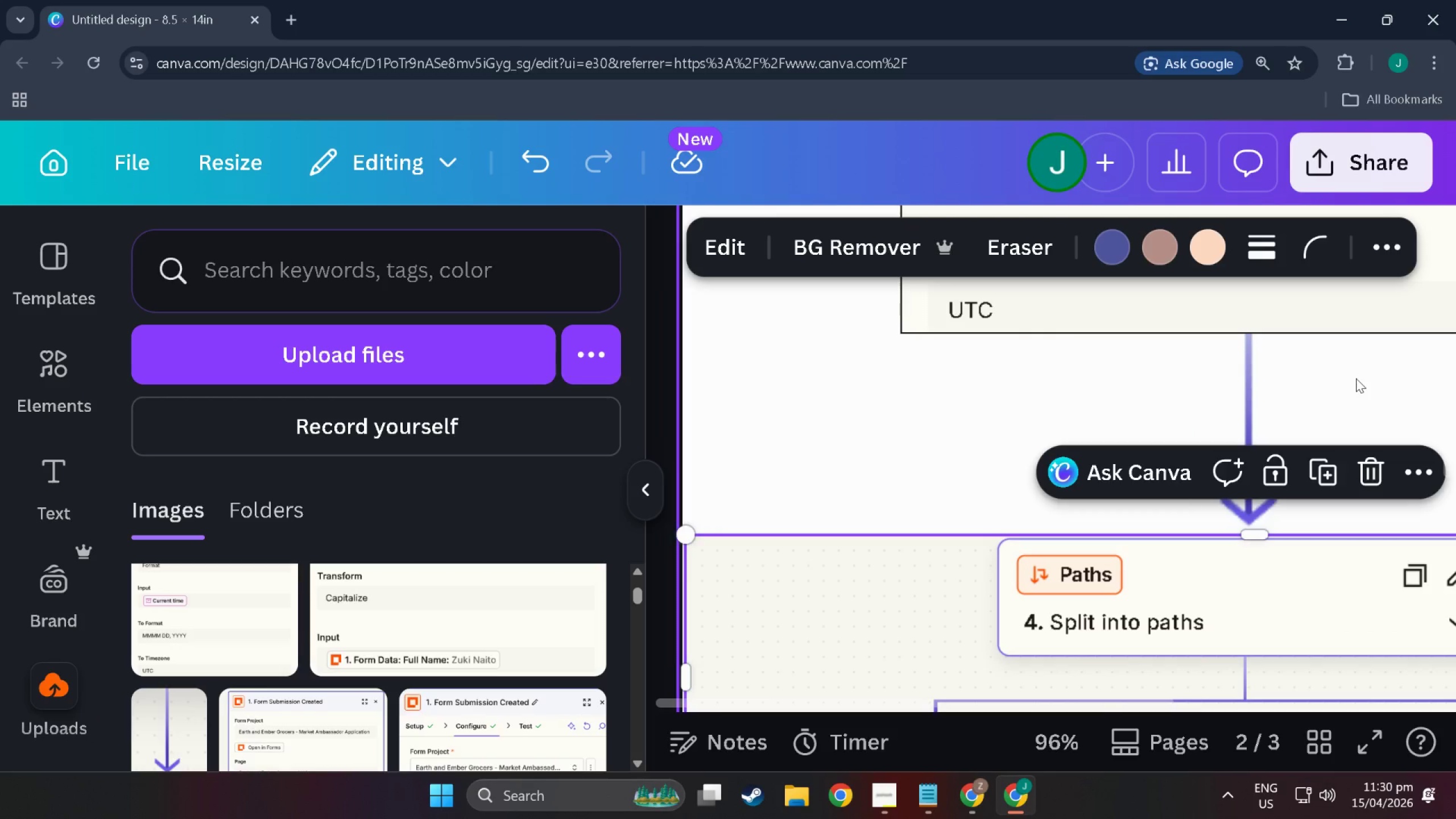 
left_click([1356, 378])
 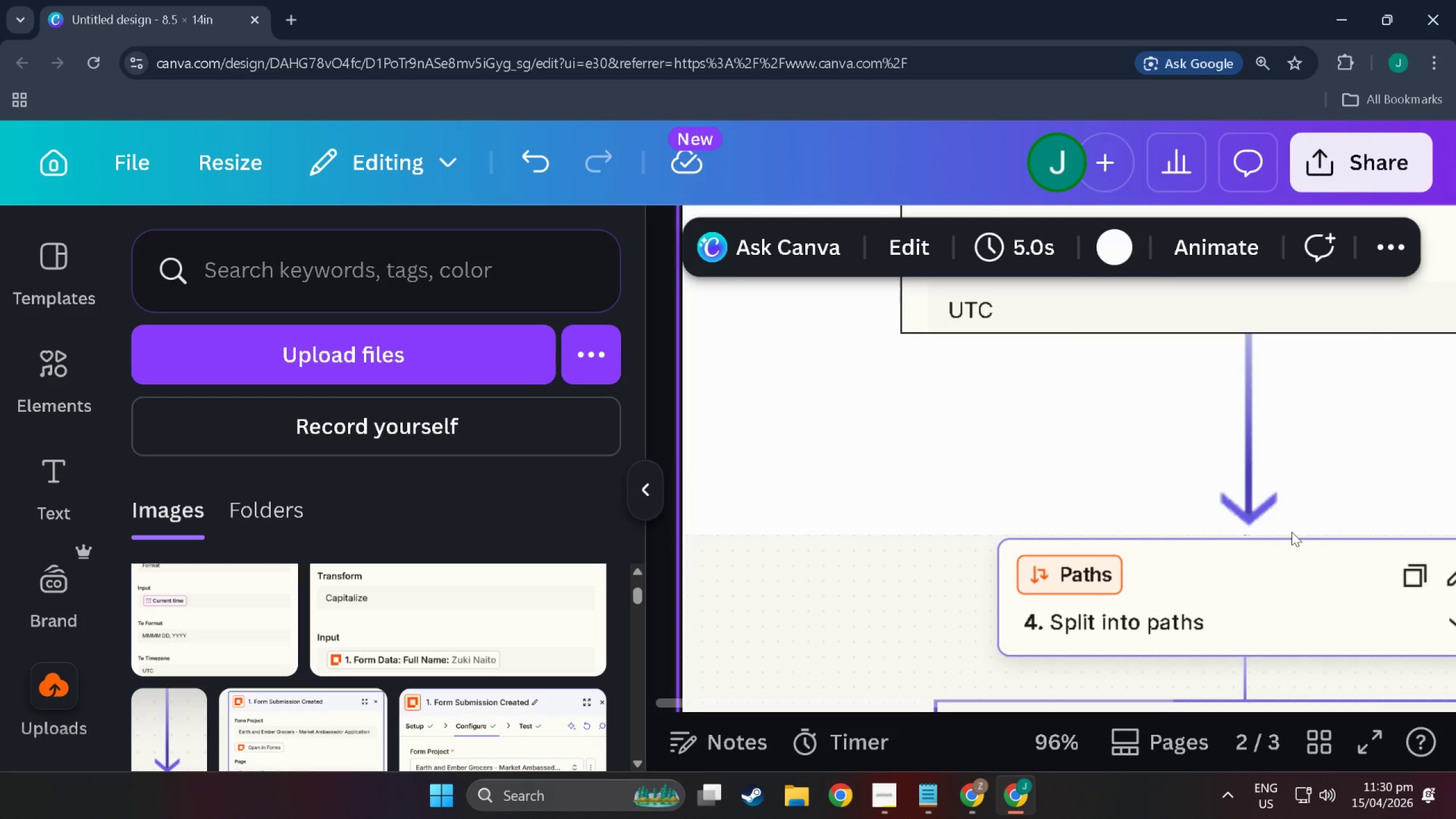 
left_click([1279, 541])
 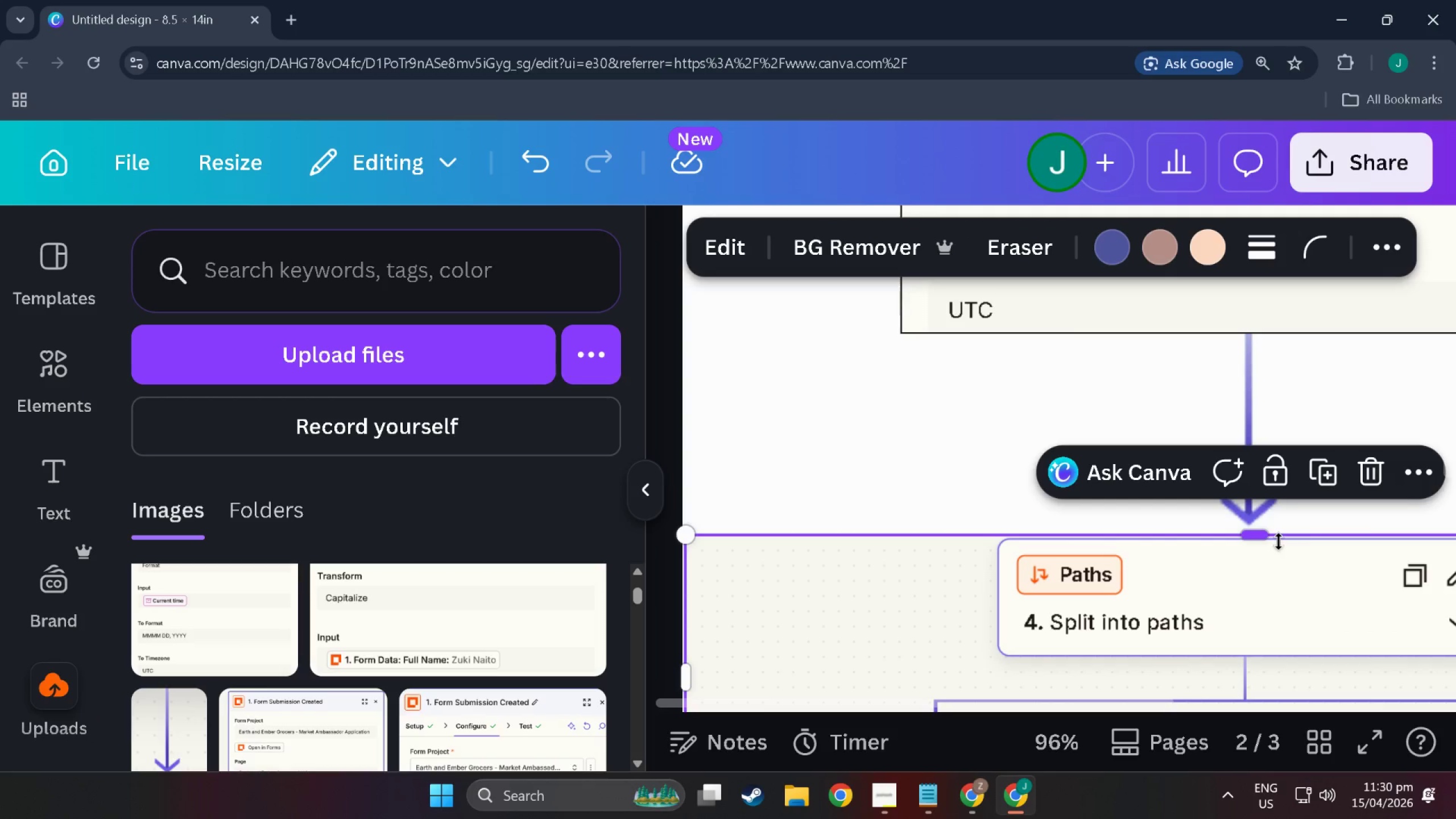 
hold_key(key=ControlLeft, duration=1.5)
 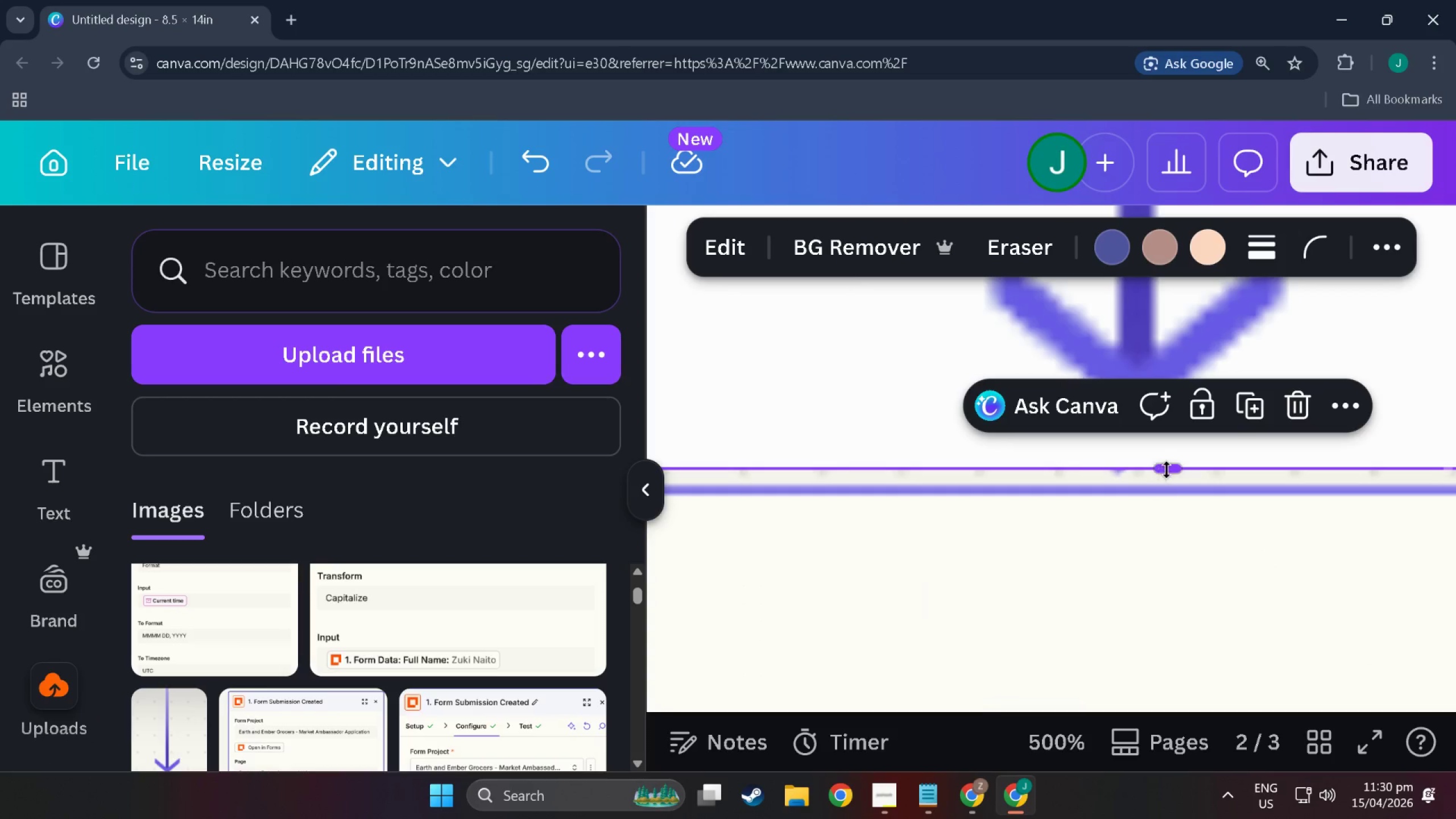 
key(Control+ControlLeft)
 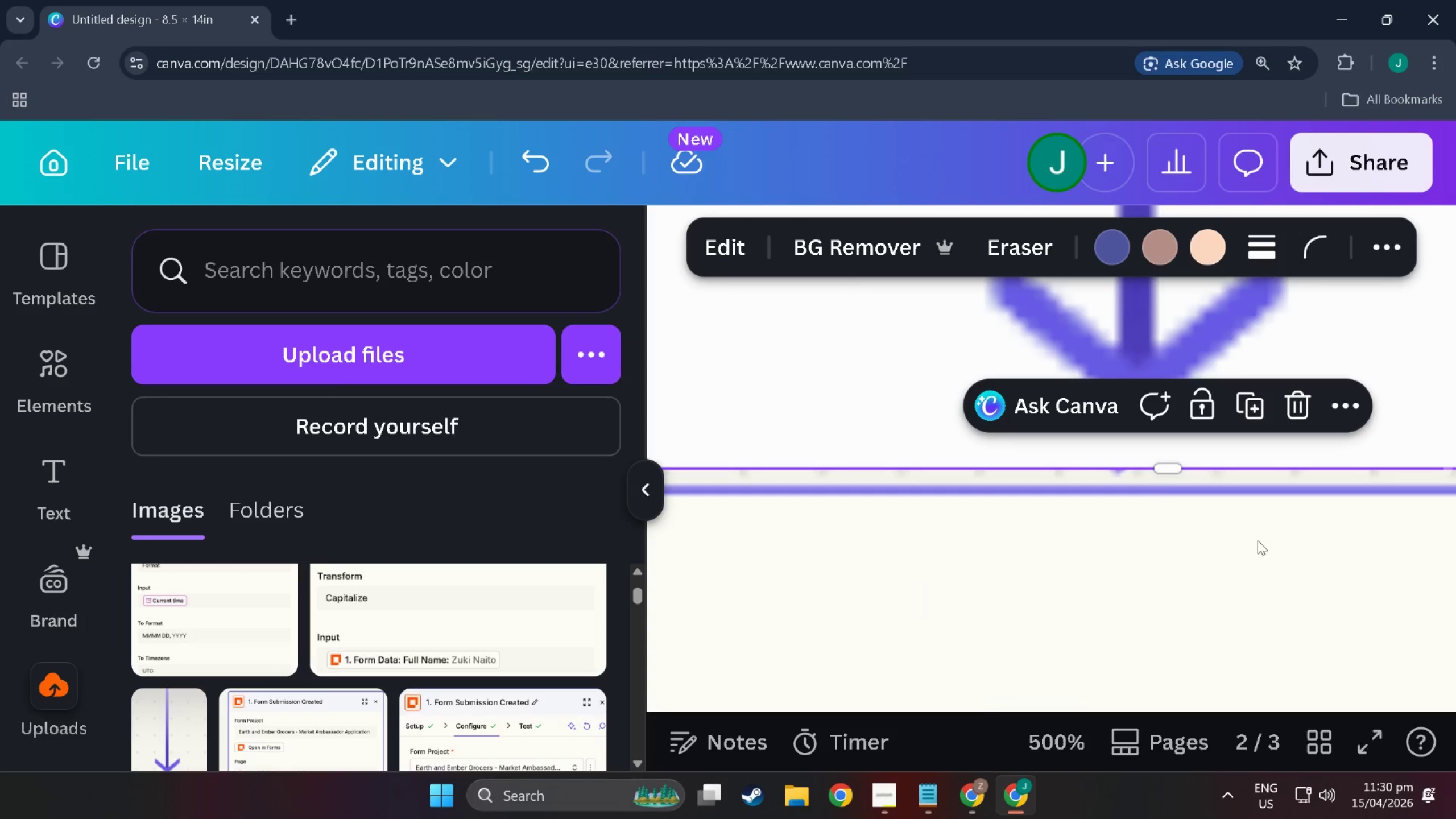 
key(Control+ControlLeft)
 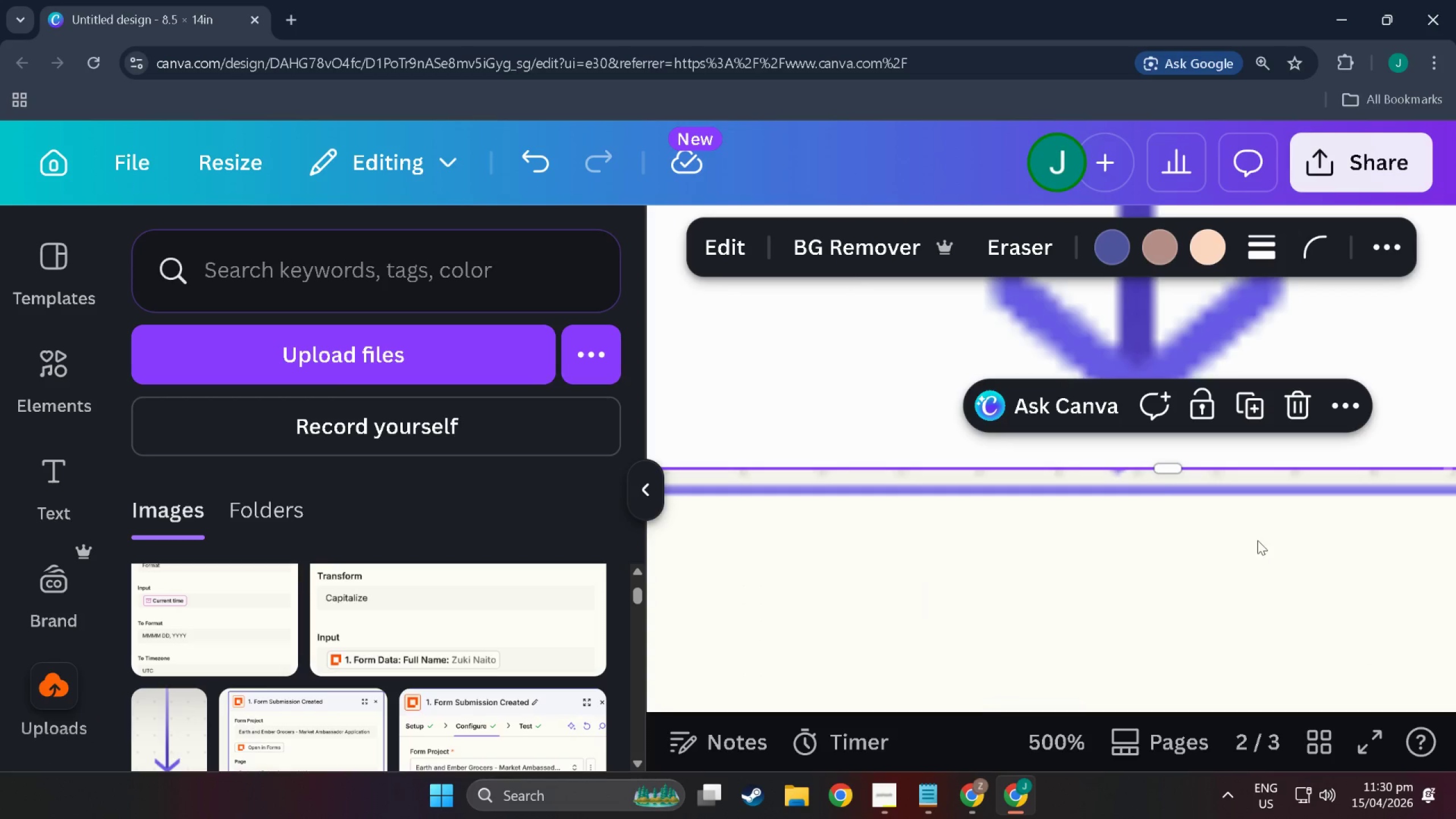 
key(Control+ControlLeft)
 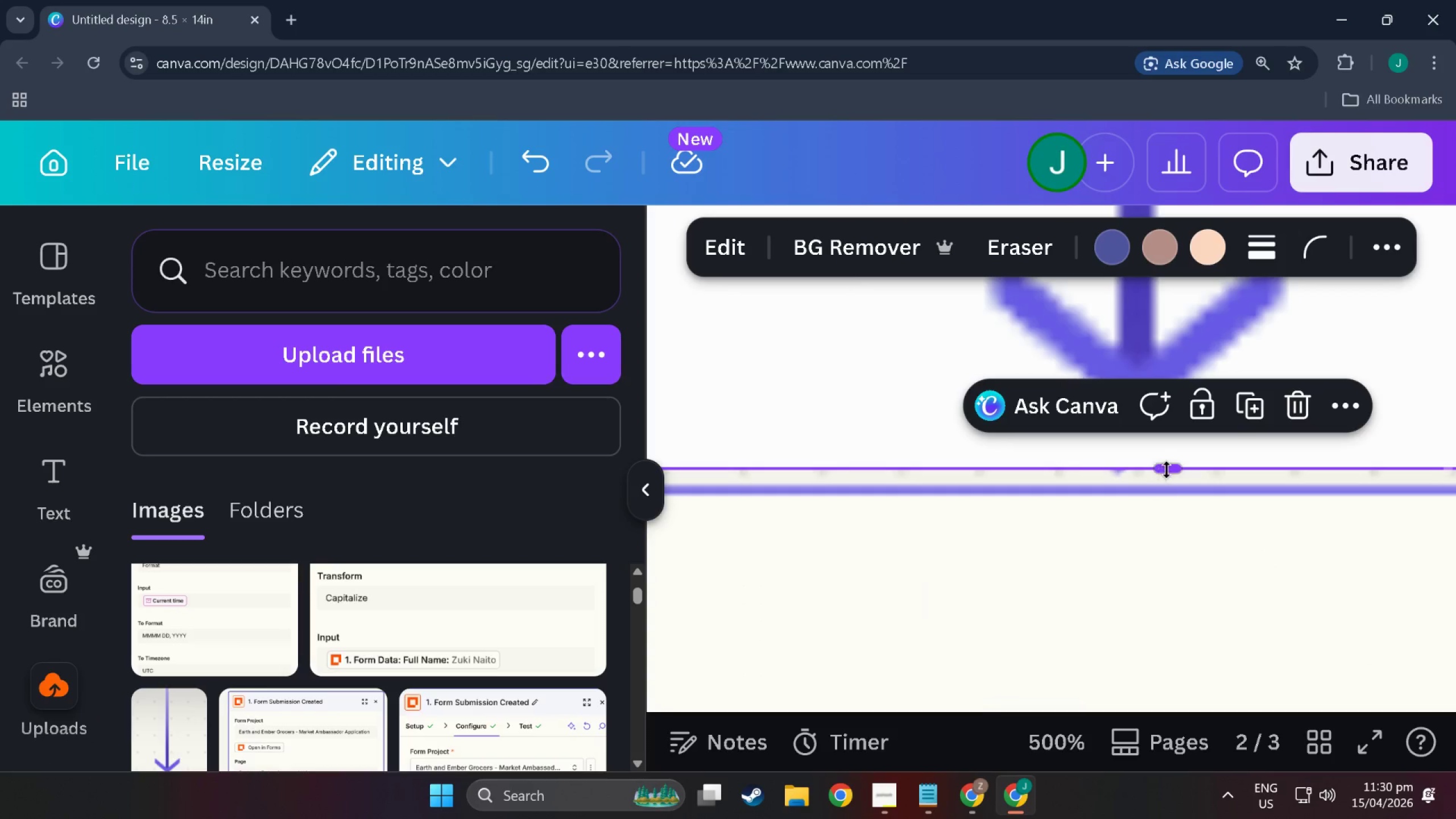 
scroll: coordinate [1276, 551], scroll_direction: up, amount: 20.0
 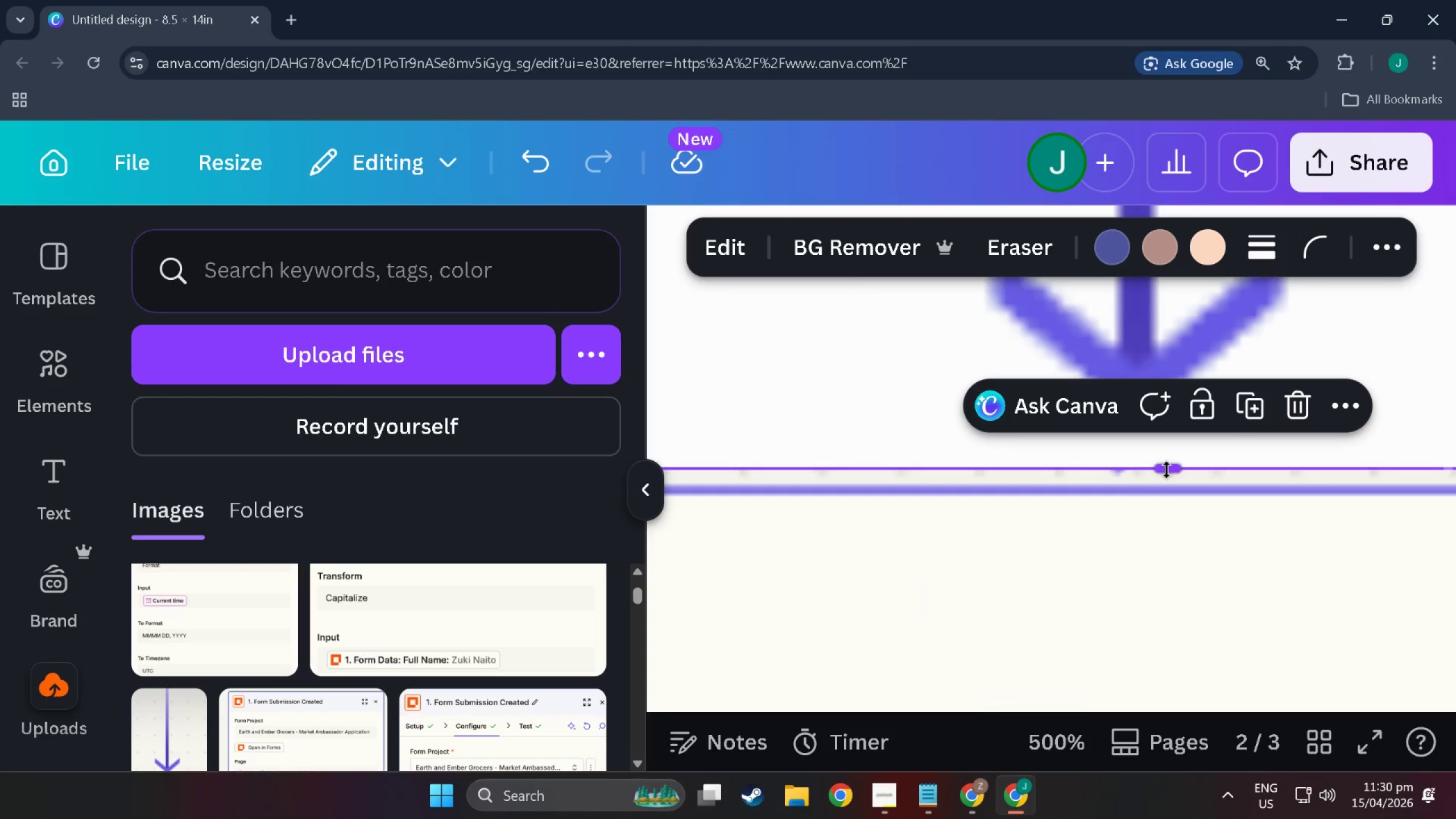 
left_click_drag(start_coordinate=[1167, 470], to_coordinate=[1171, 478])
 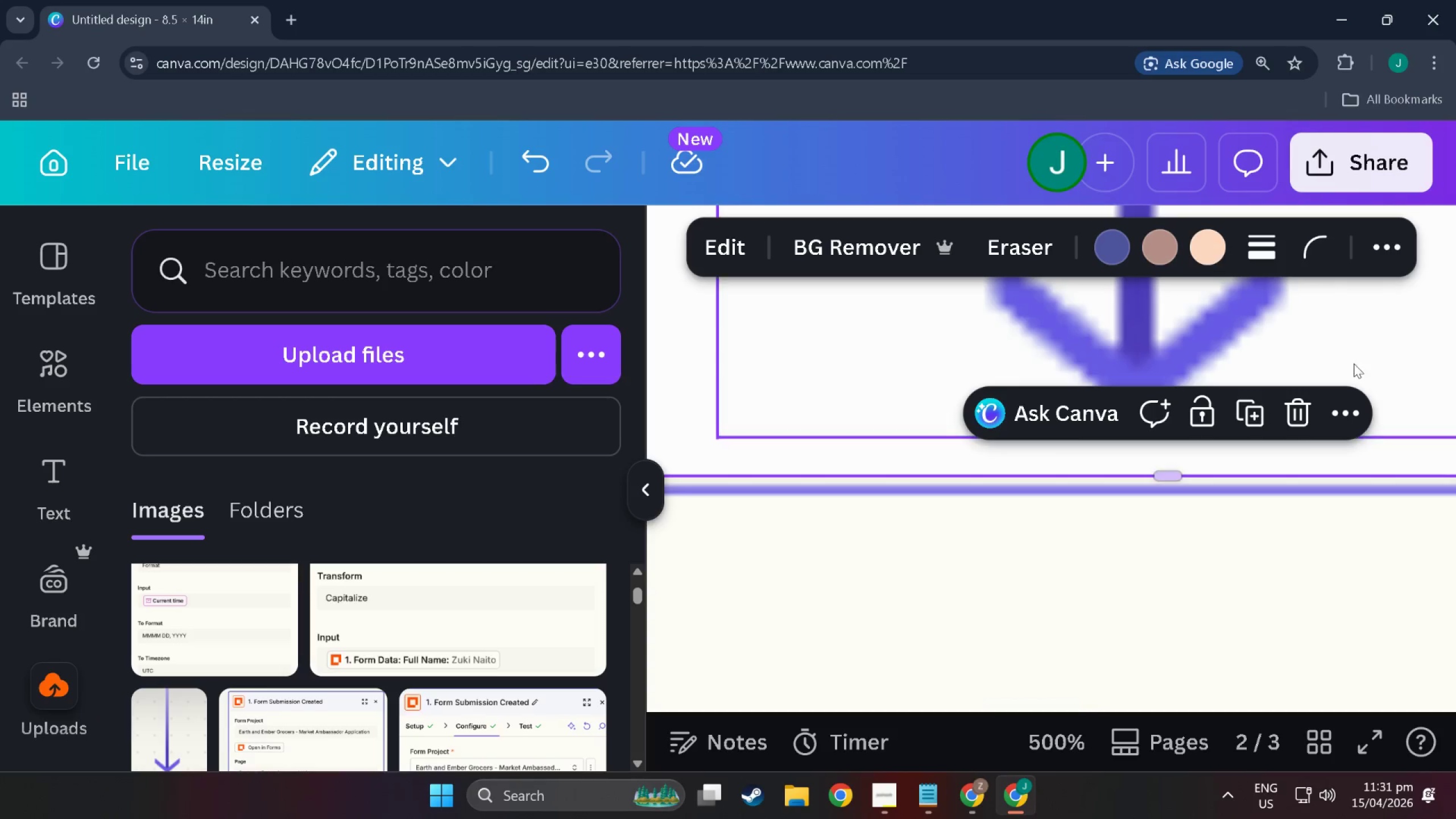 
hold_key(key=ControlLeft, duration=0.45)
 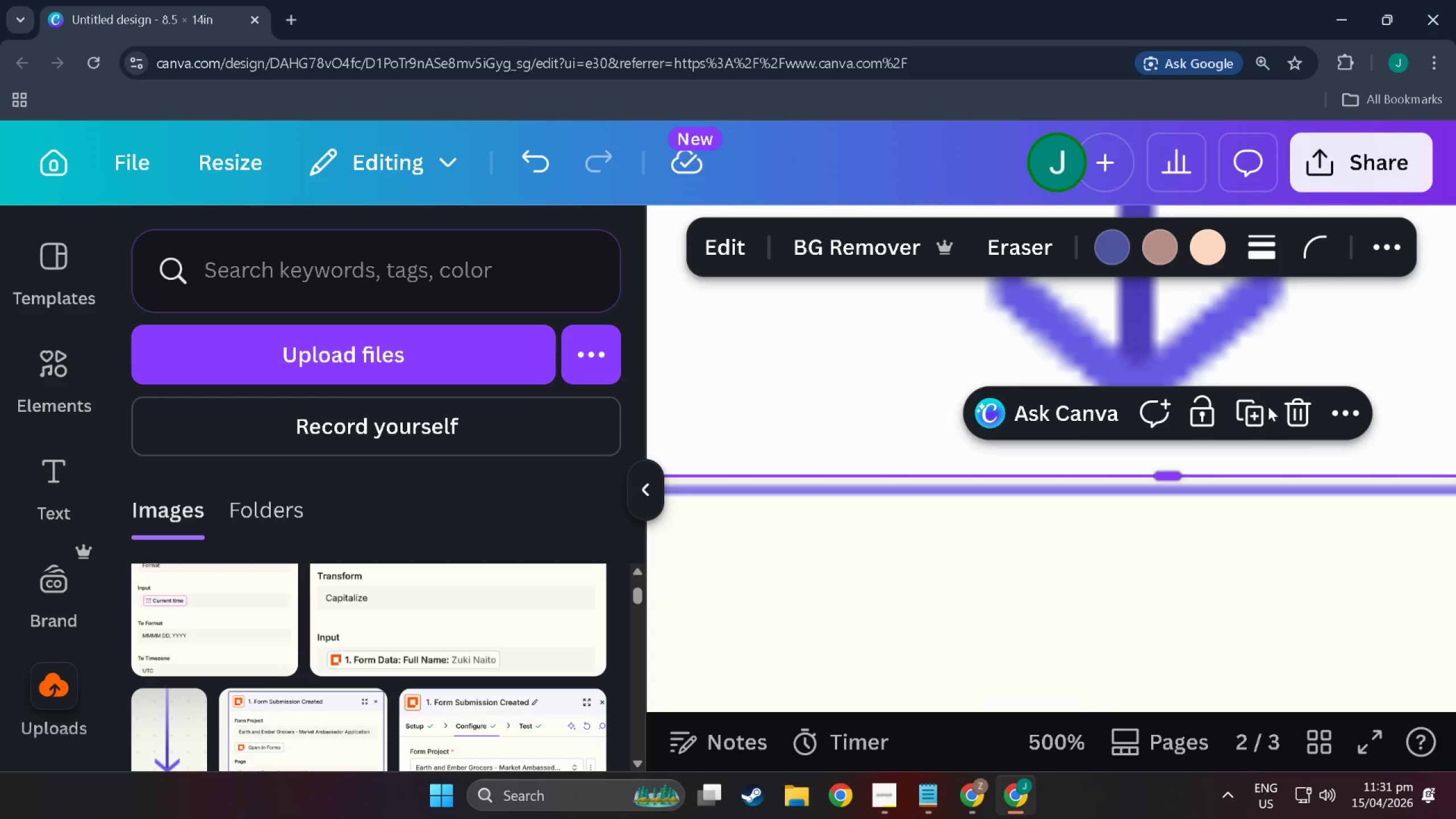 
left_click([1378, 334])
 